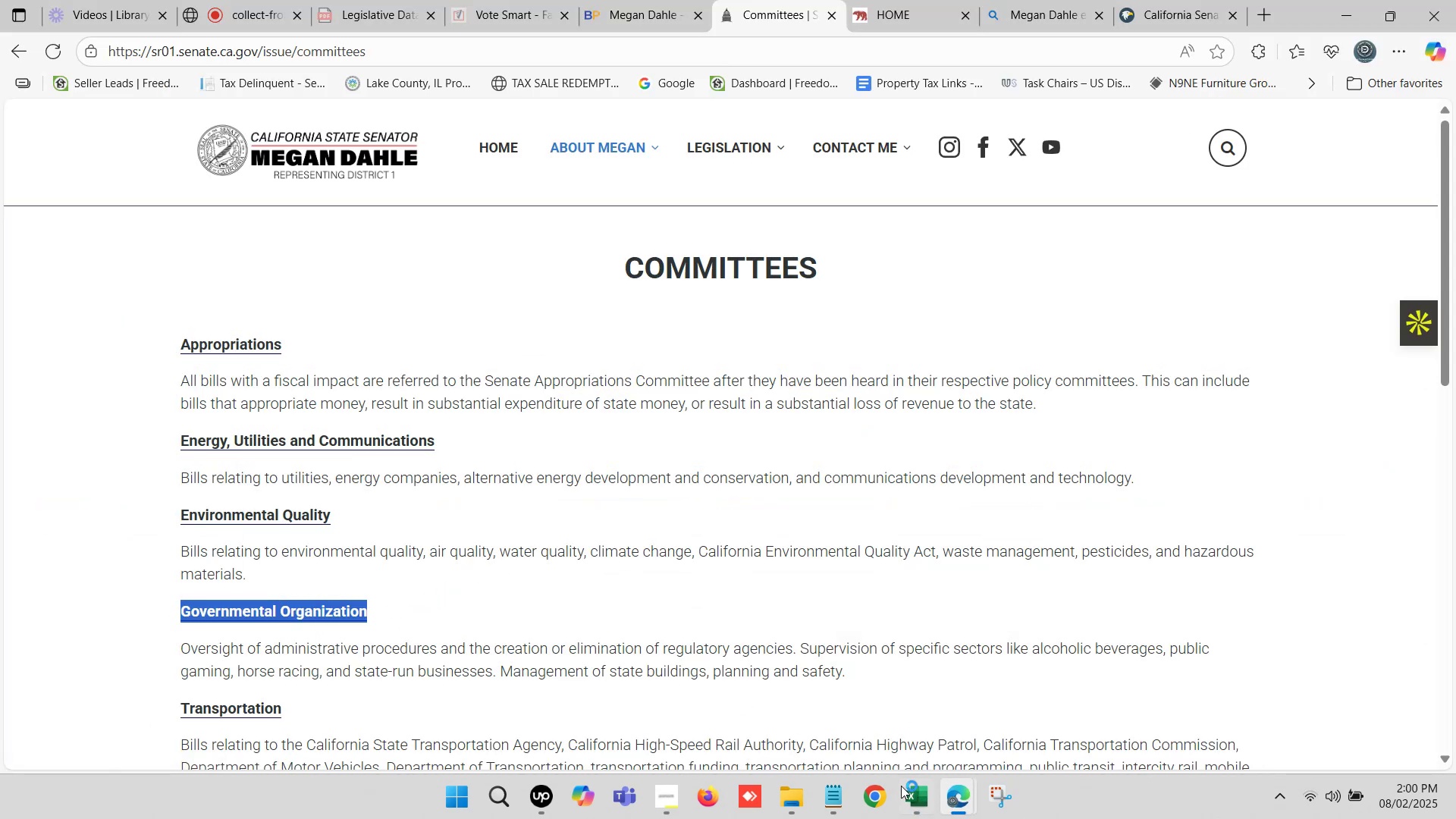 
left_click([901, 799])
 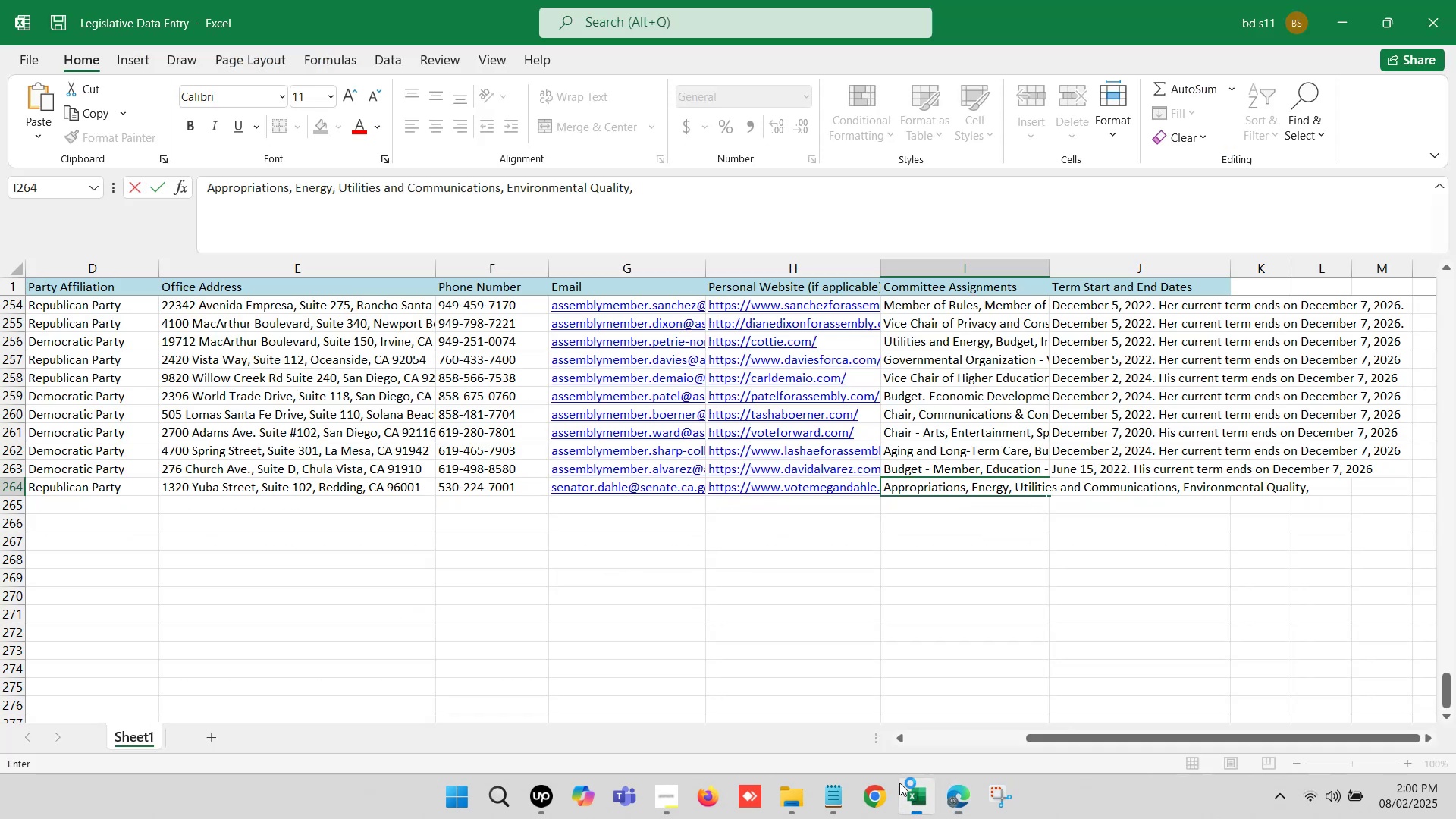 
key(Control+ControlLeft)
 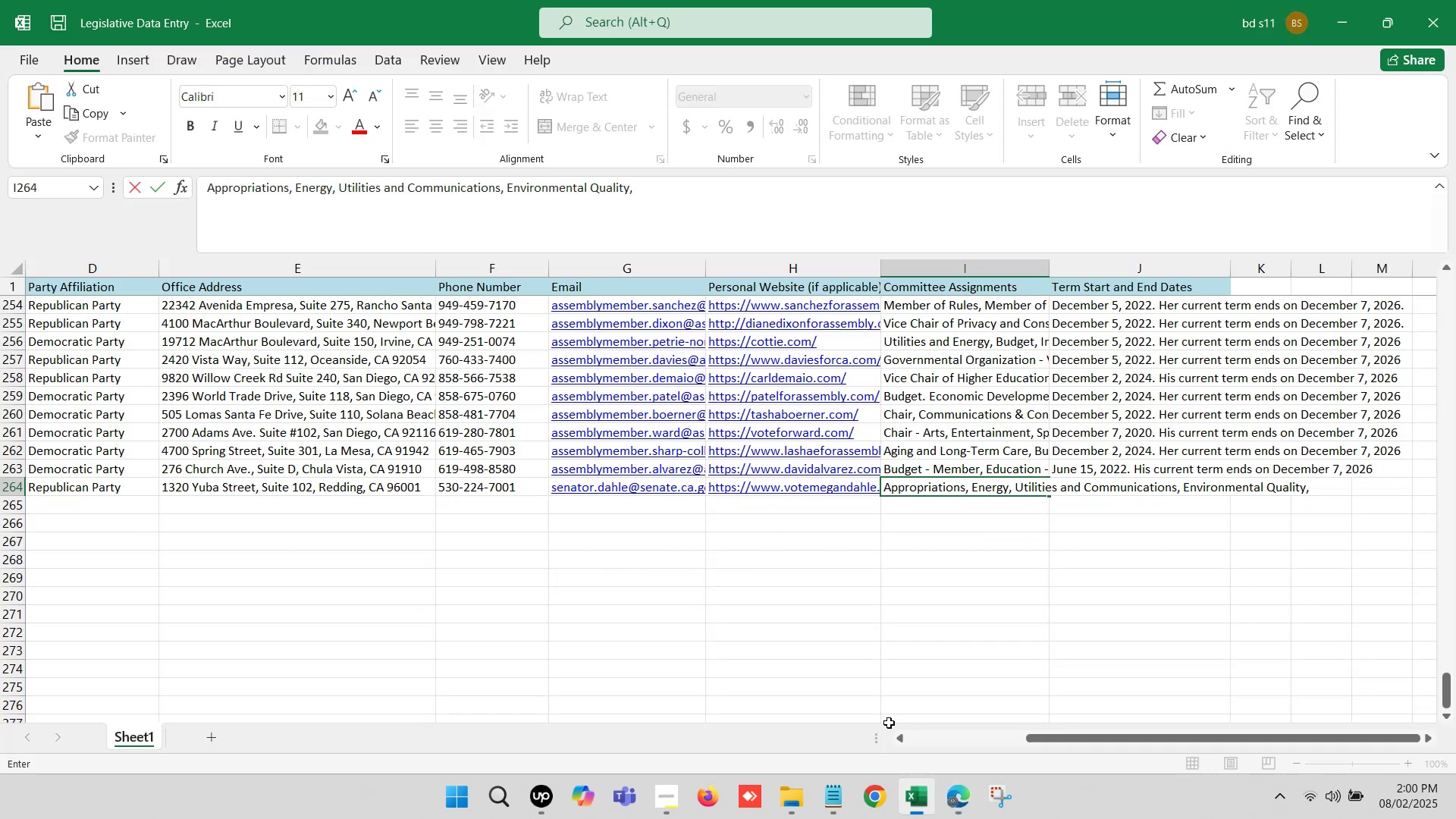 
key(Control+V)
 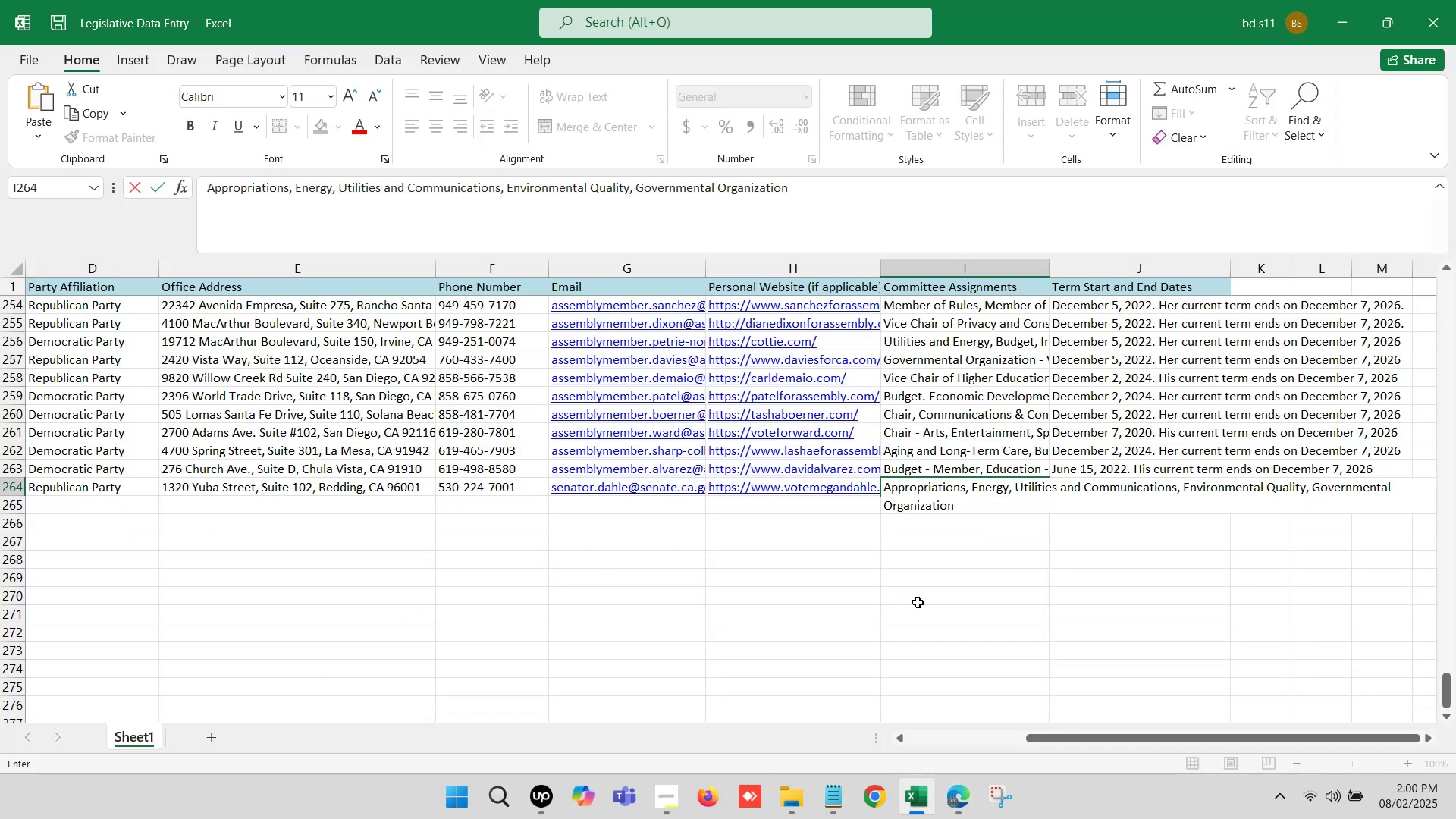 
key(Comma)
 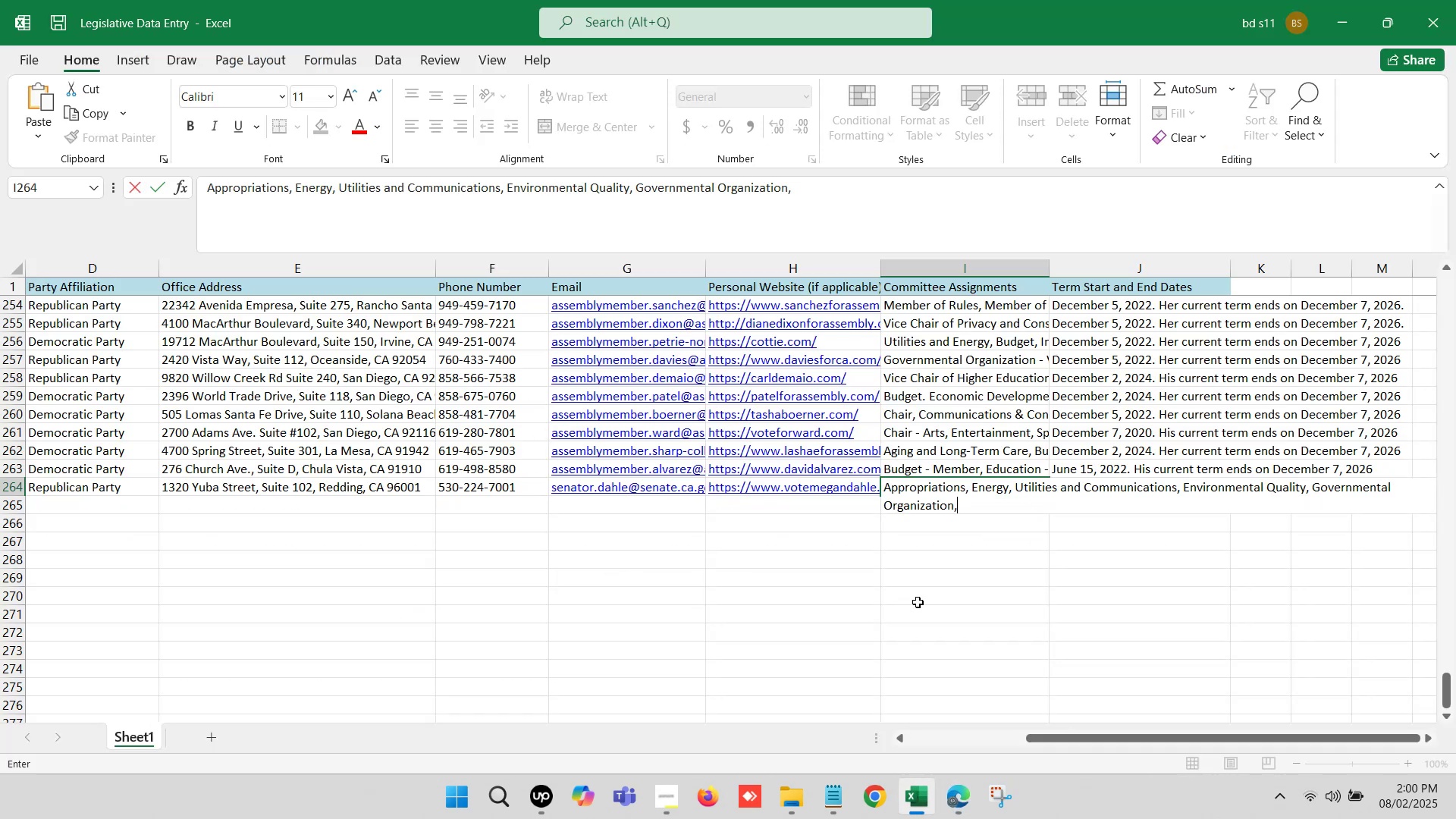 
key(Space)
 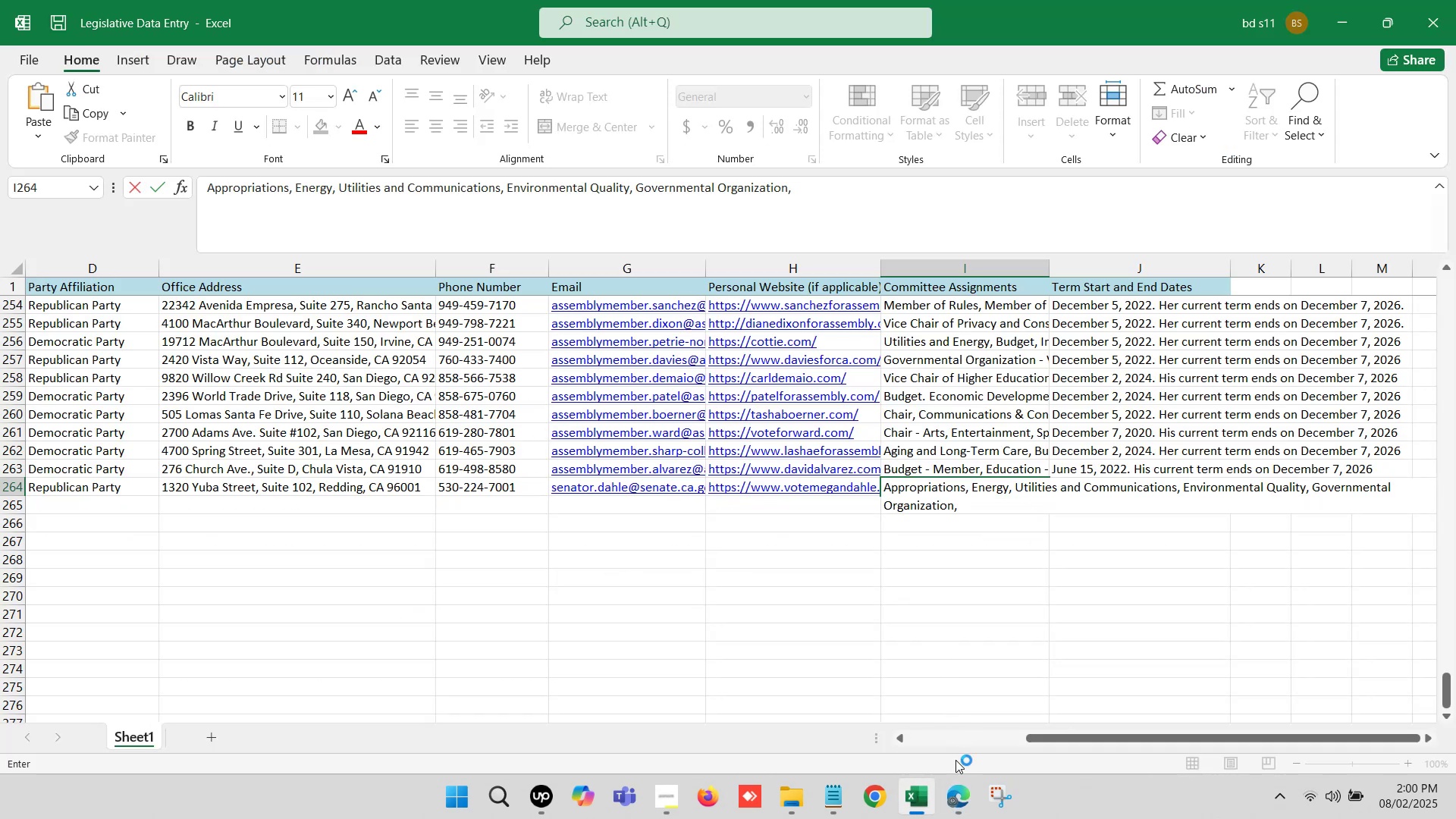 
left_click([949, 784])
 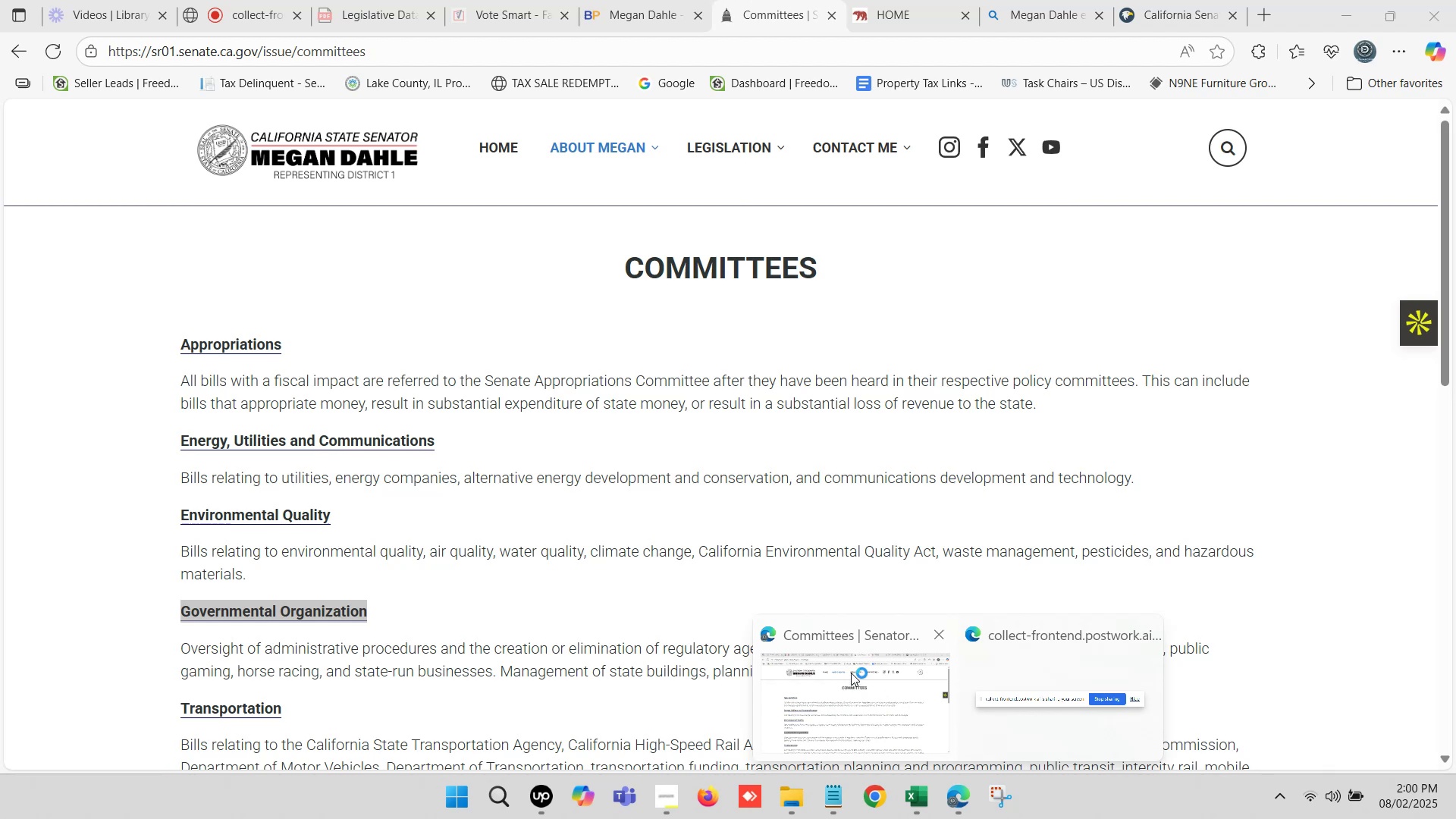 
scroll: coordinate [533, 563], scroll_direction: down, amount: 2.0
 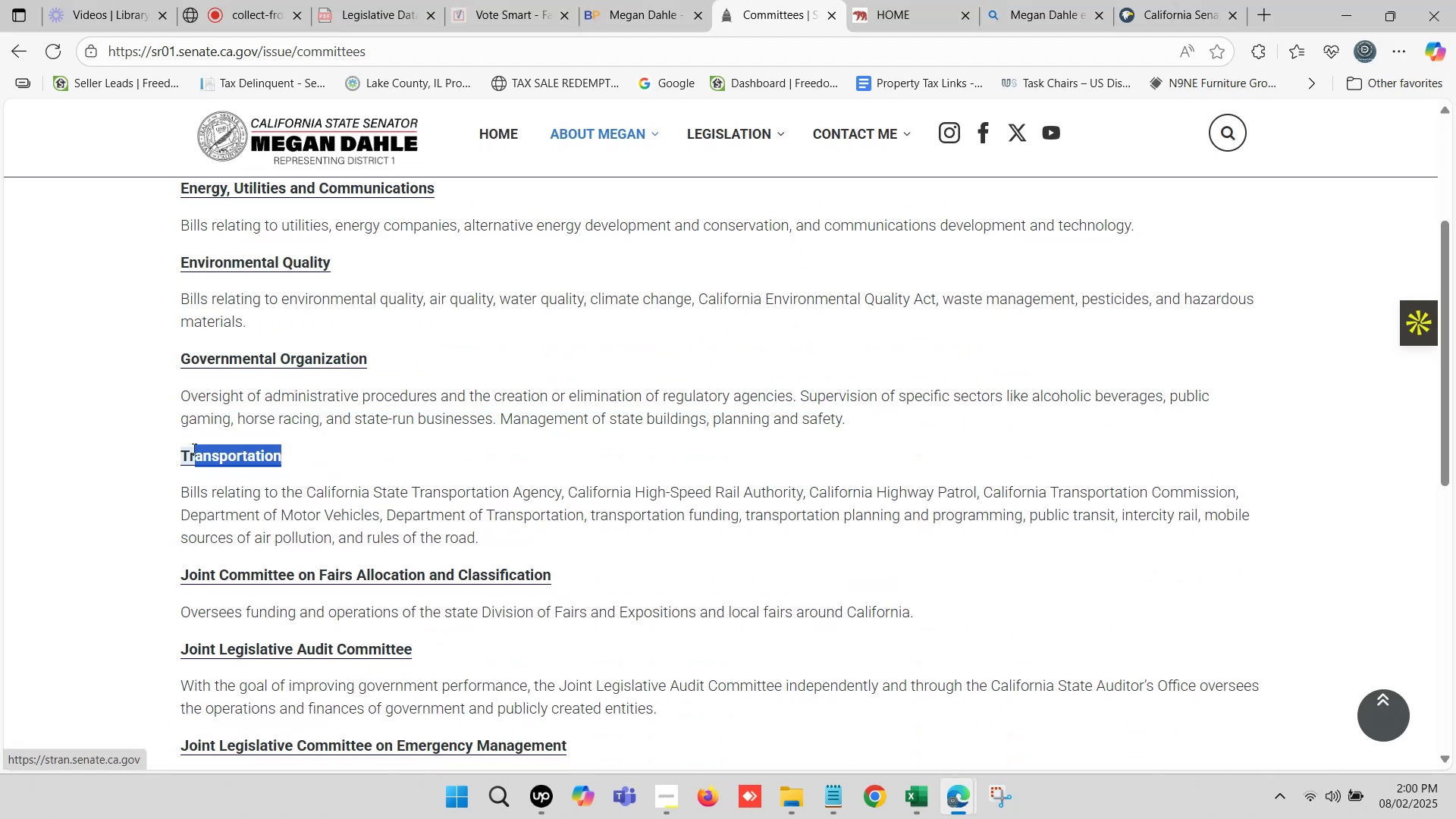 
key(Control+ControlLeft)
 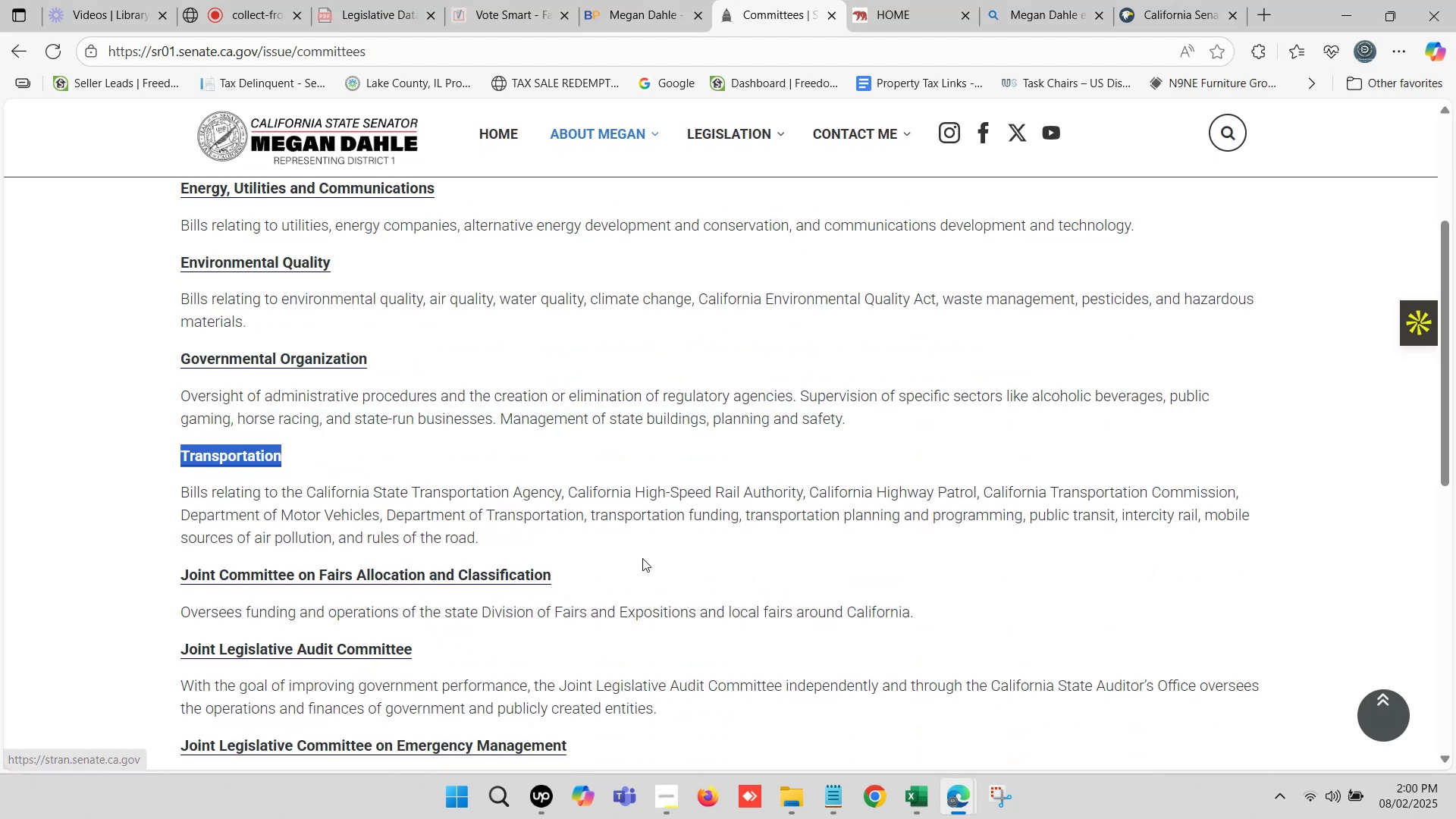 
key(Control+C)
 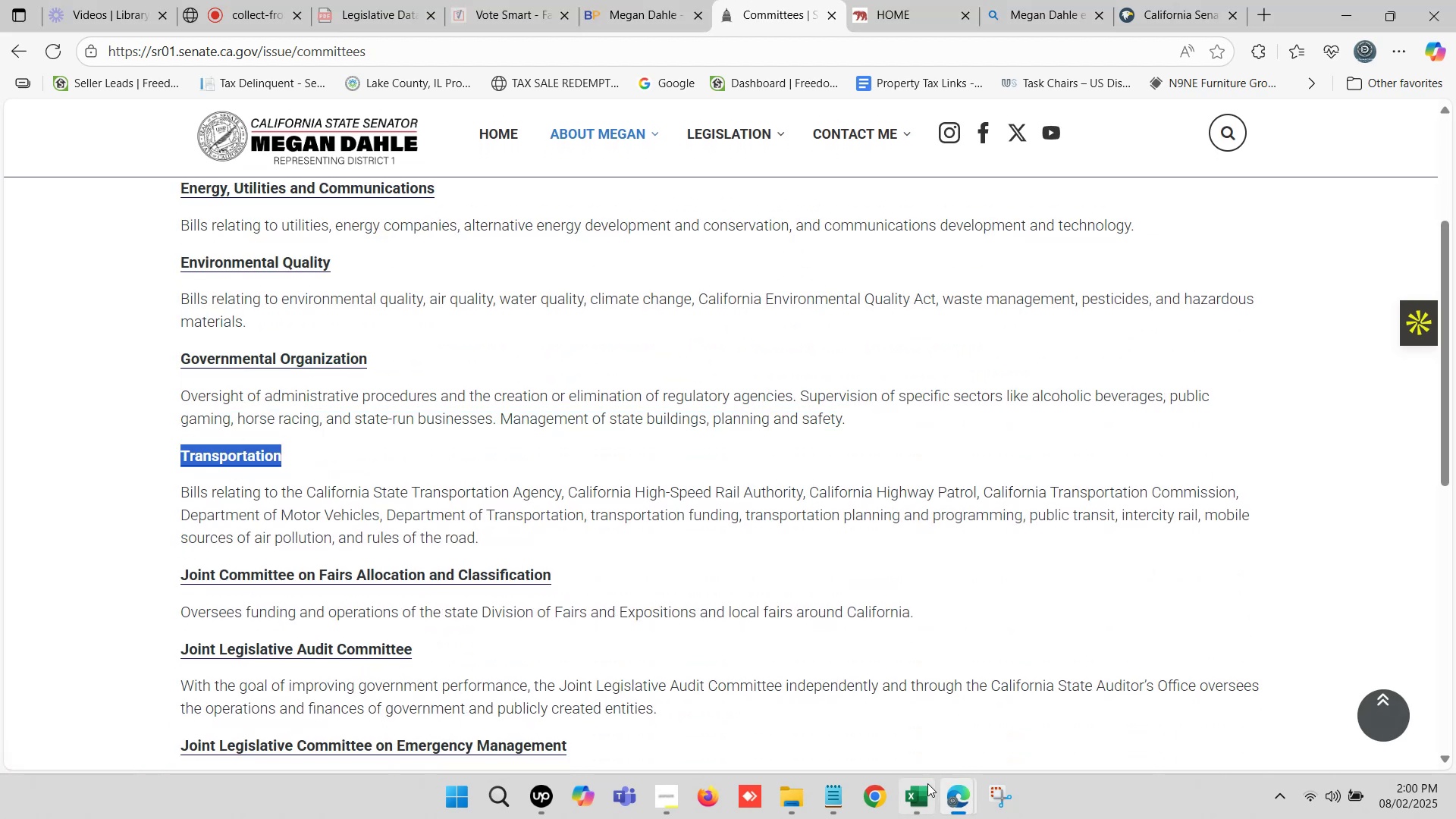 
left_click([922, 792])
 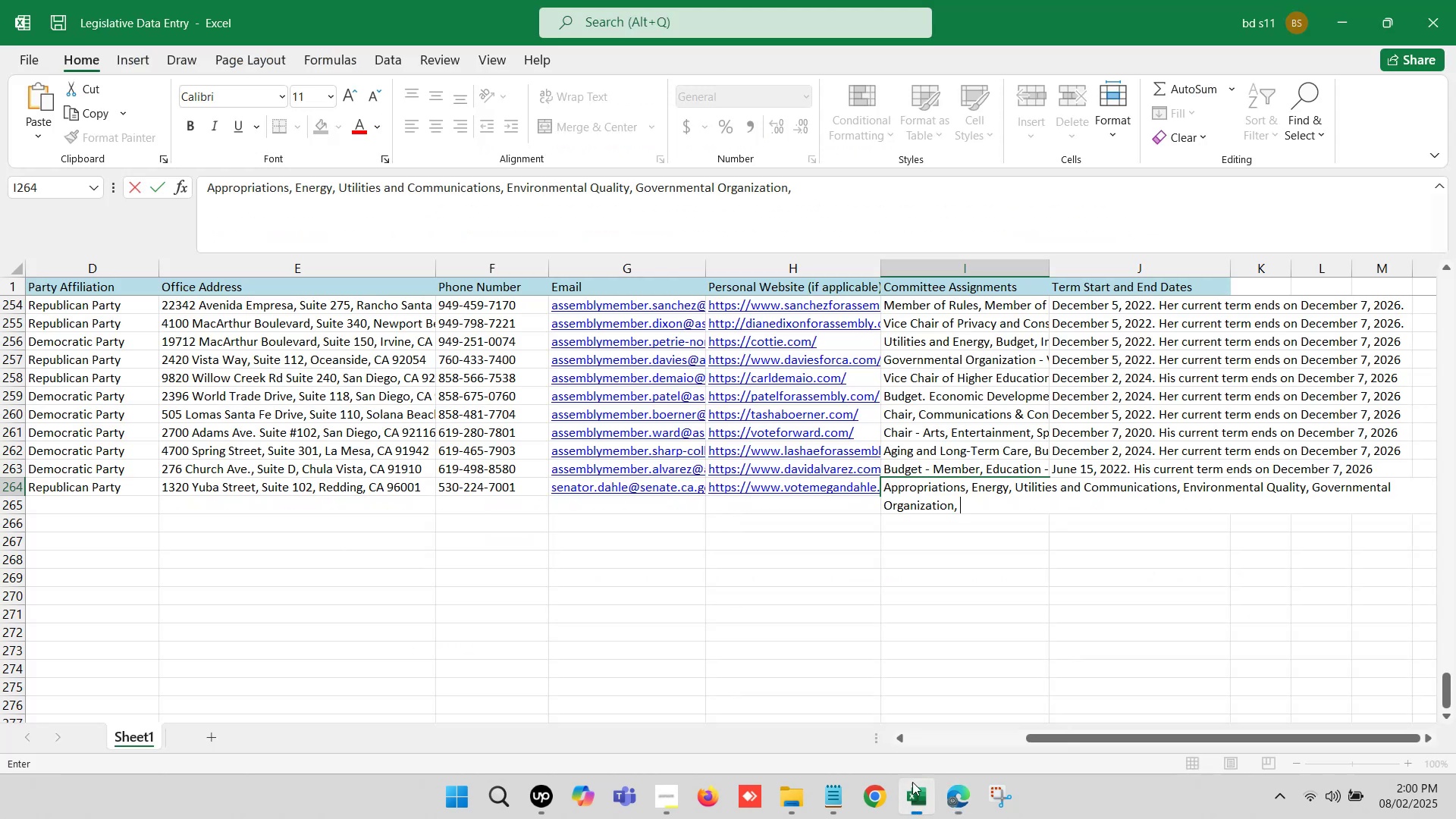 
key(Control+ControlLeft)
 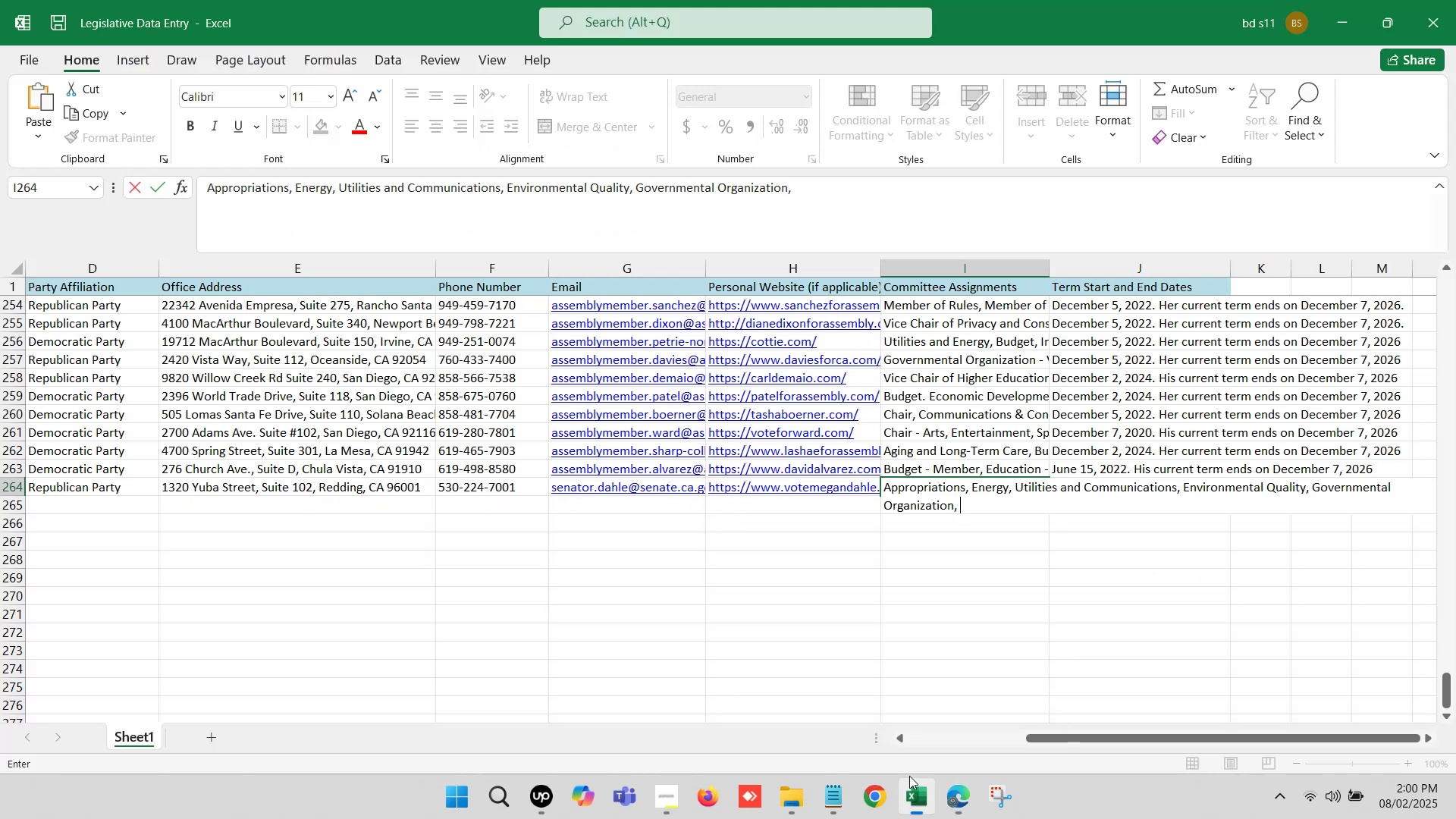 
key(Control+V)
 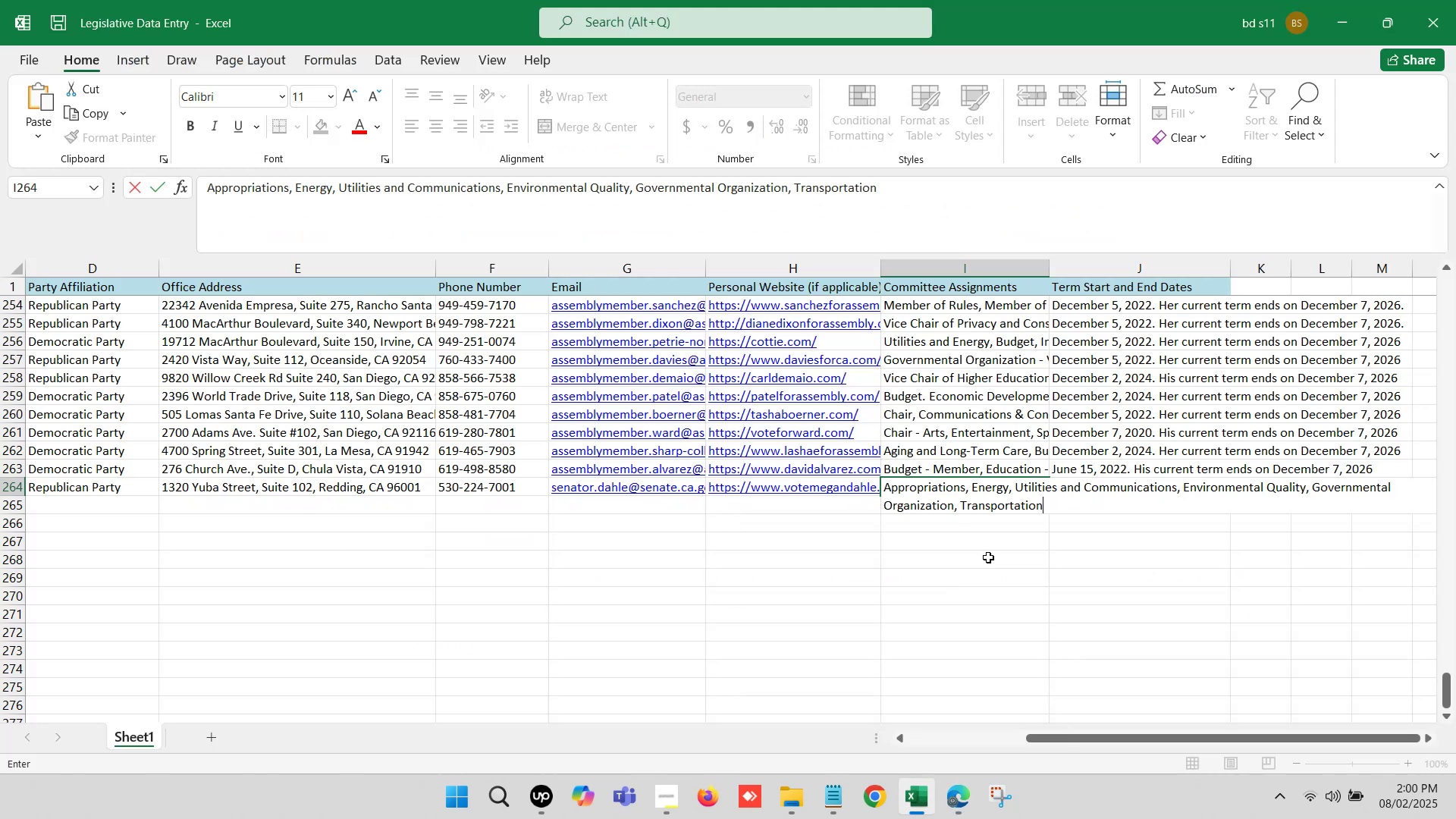 
key(Comma)
 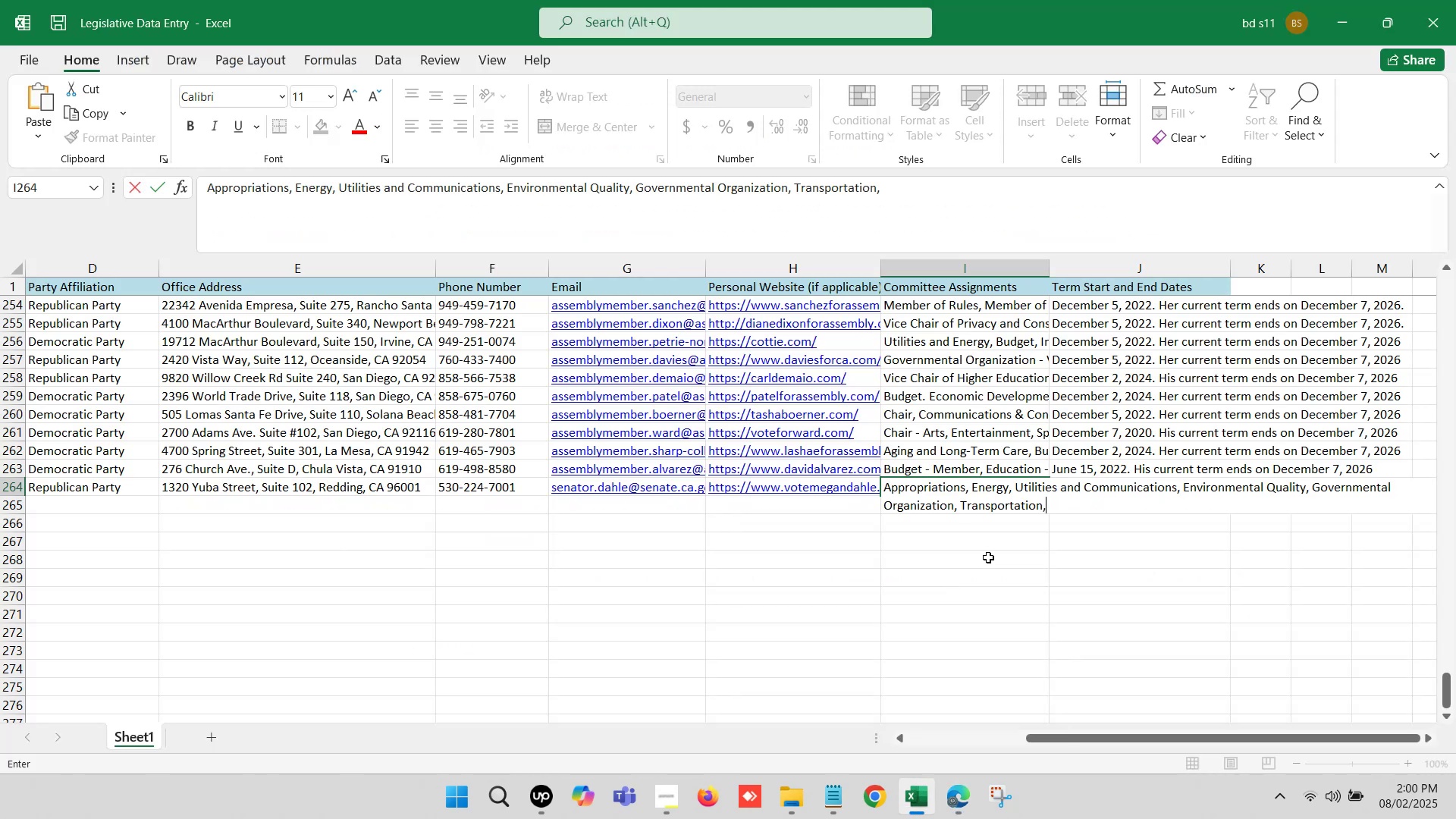 
key(Space)
 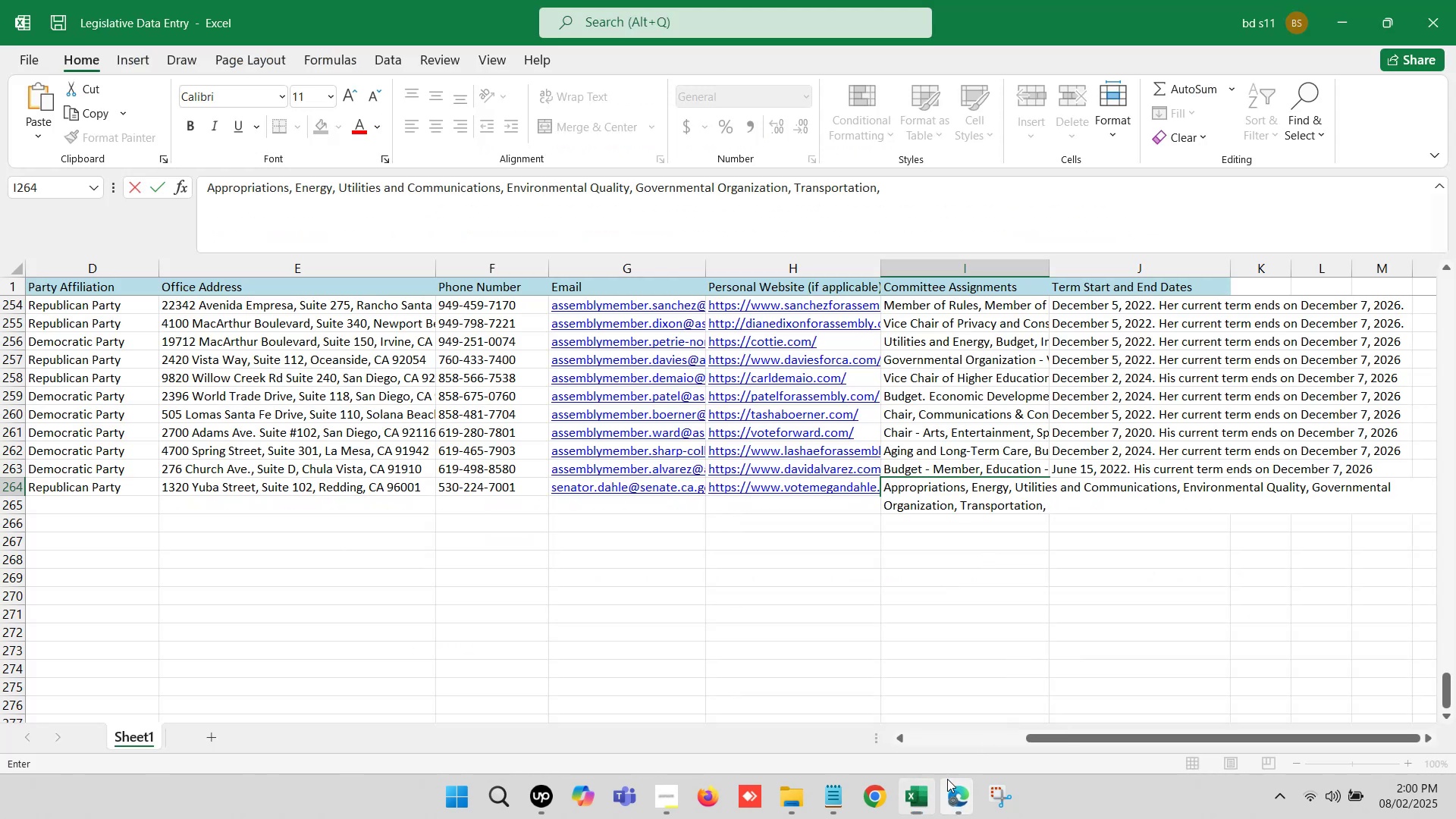 
double_click([858, 725])
 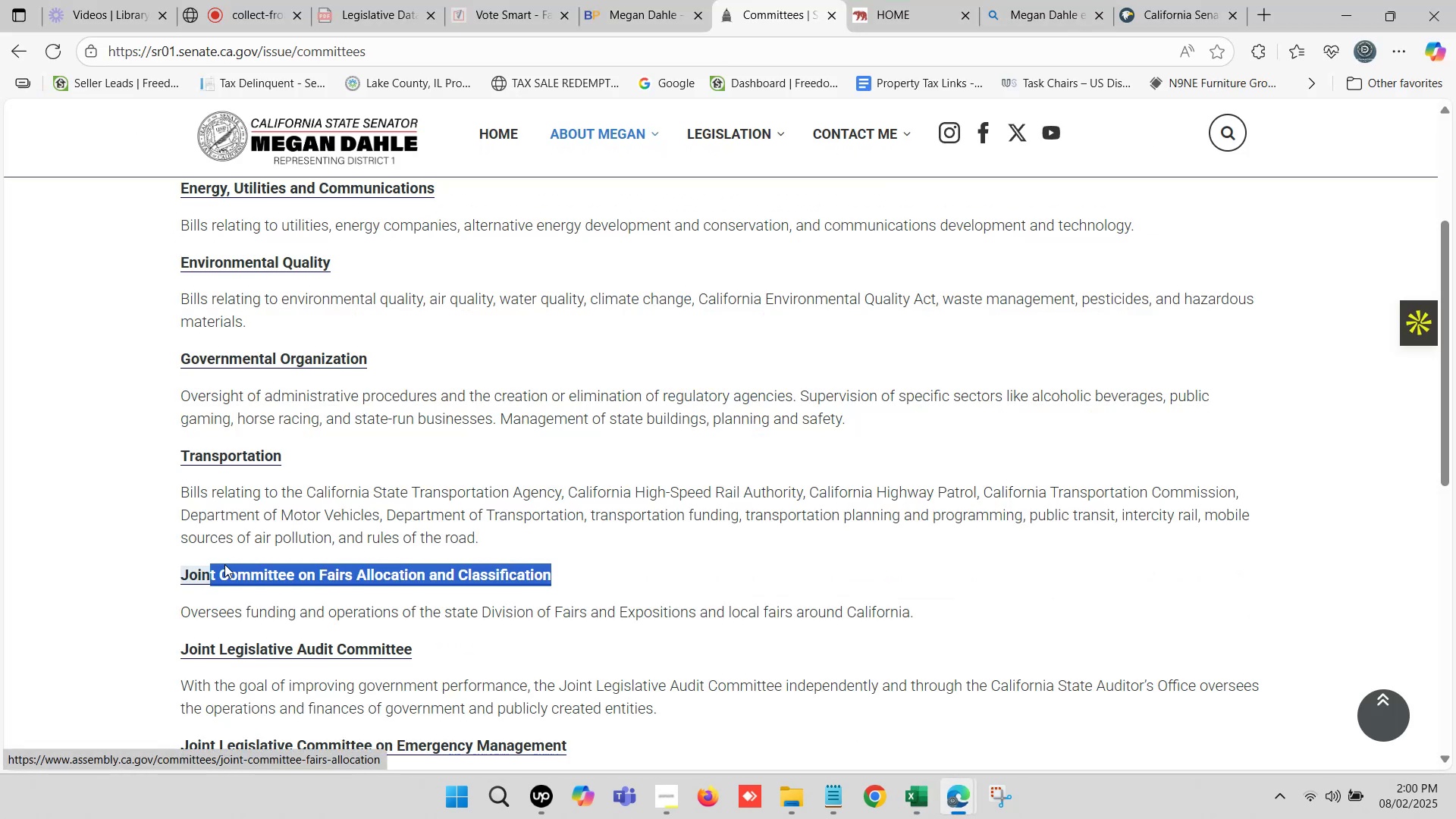 
left_click([671, 450])
 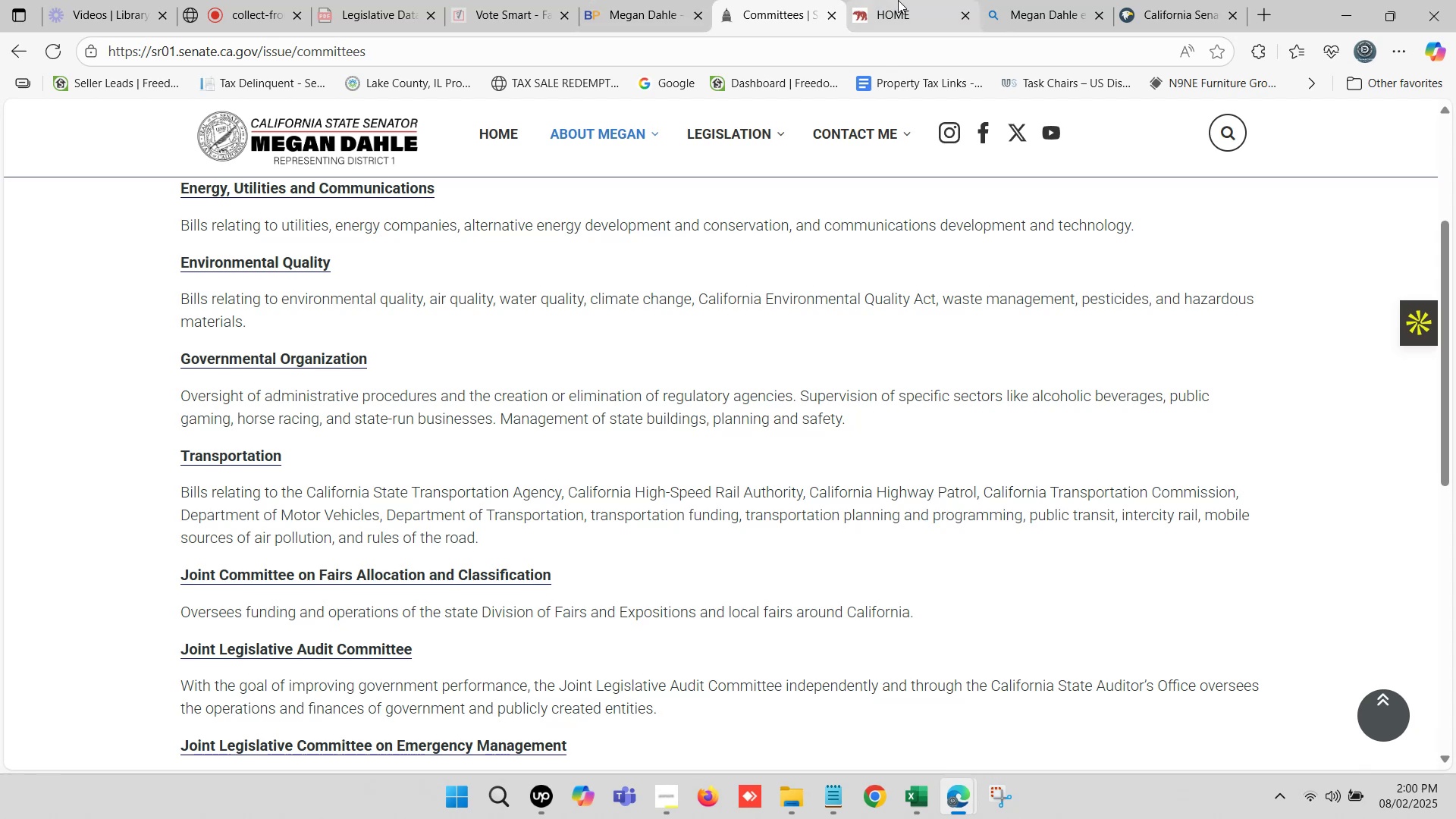 
left_click([1156, 0])
 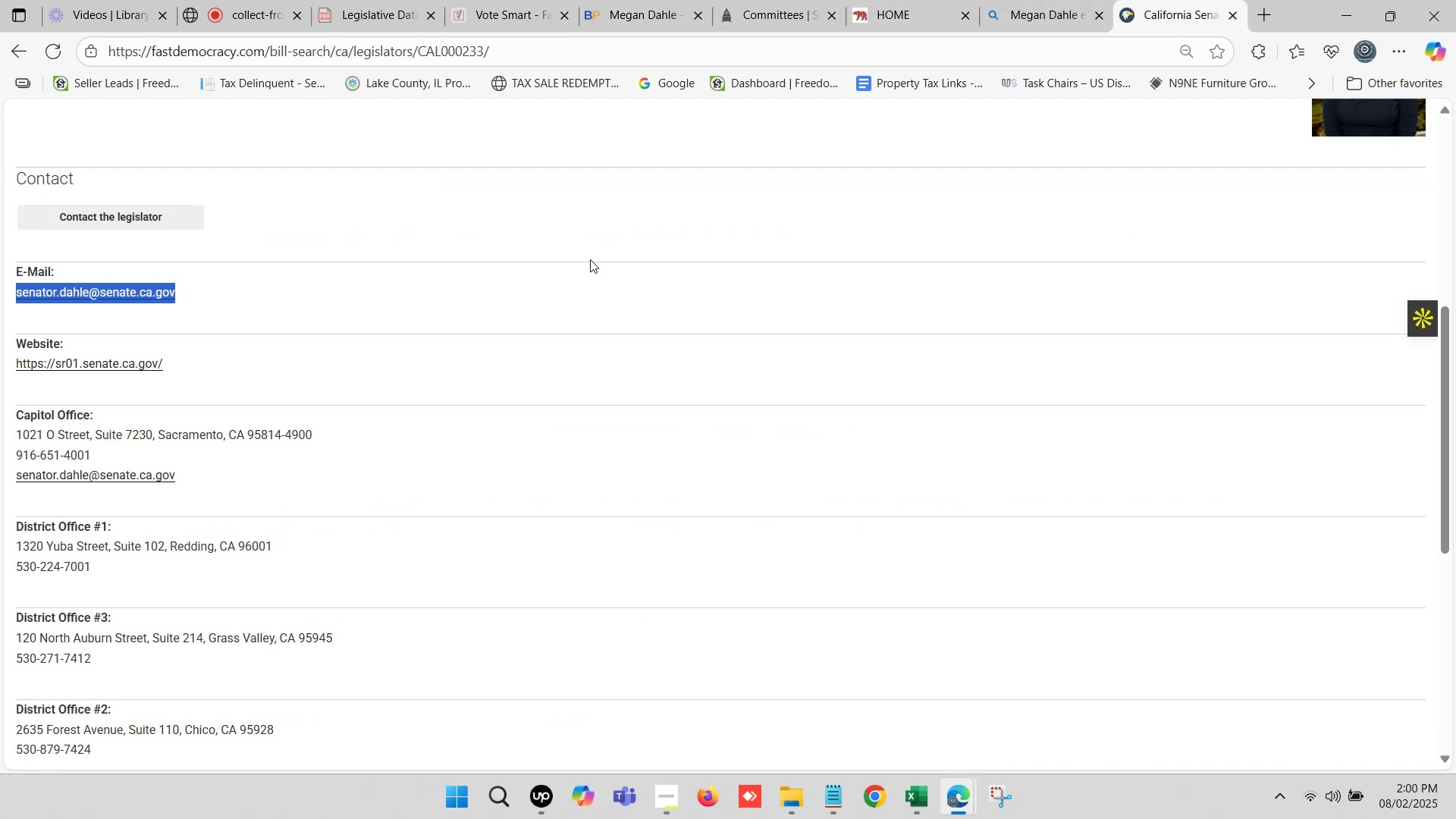 
scroll: coordinate [356, 429], scroll_direction: down, amount: 4.0
 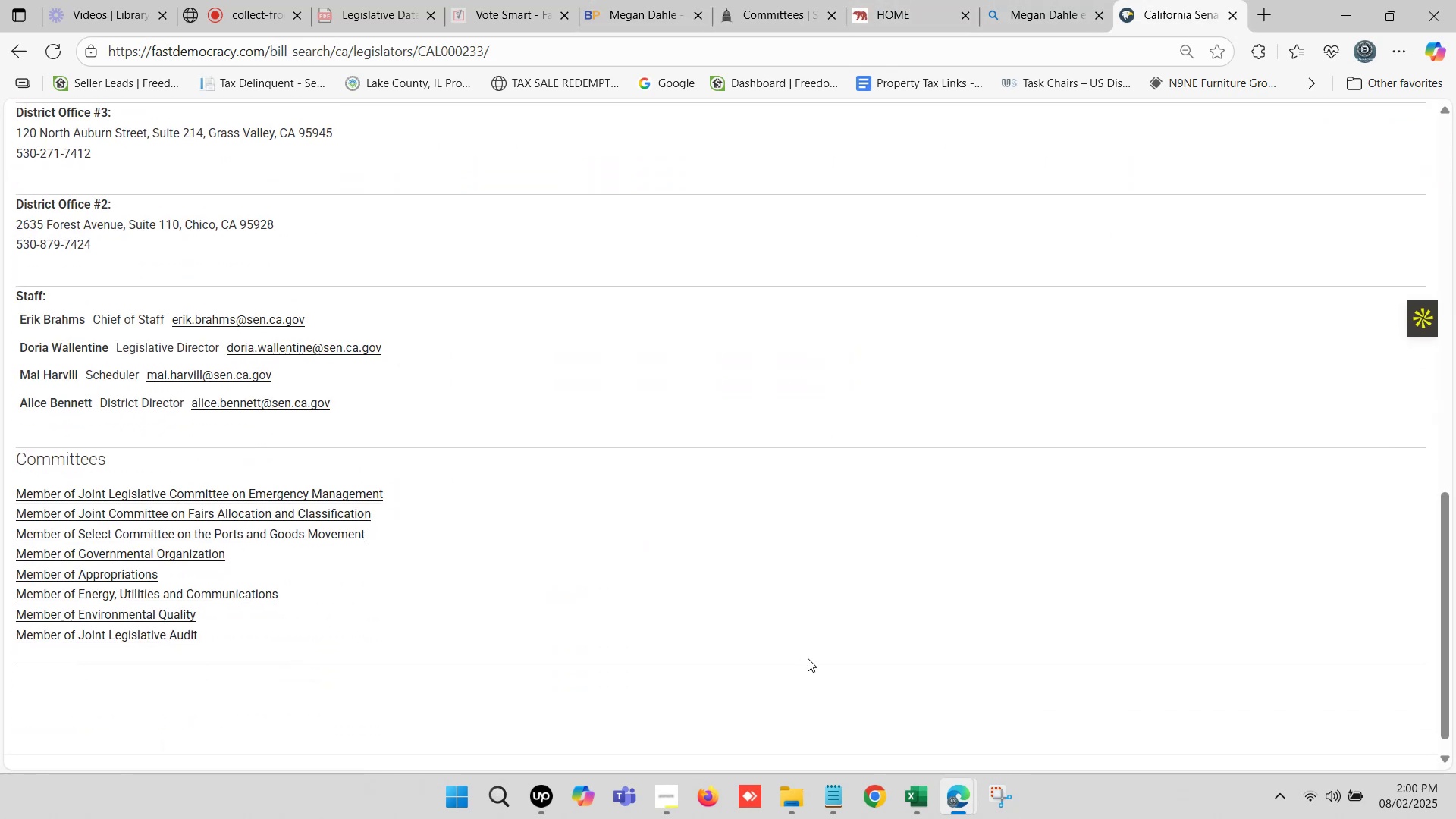 
left_click([922, 796])
 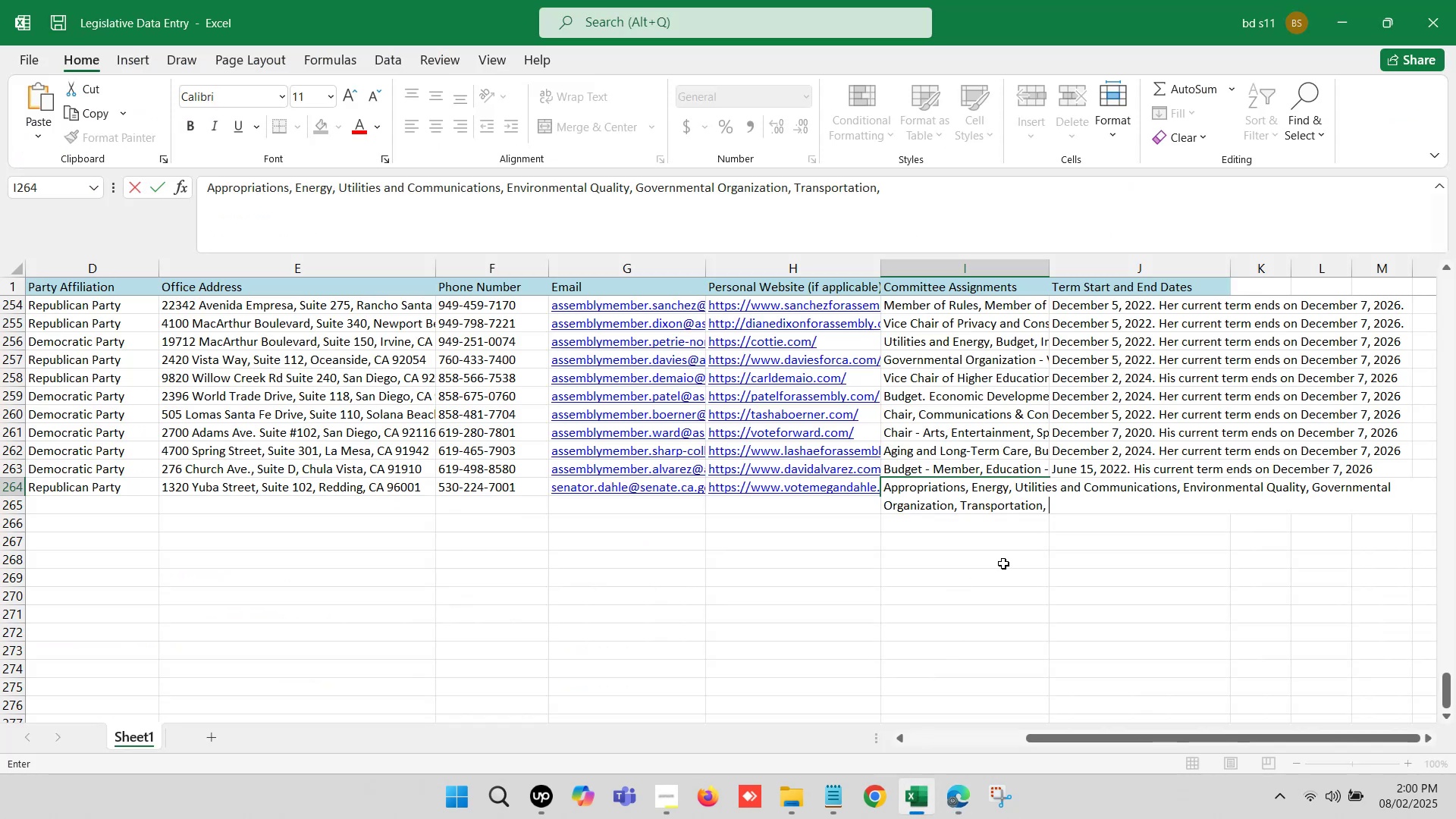 
key(Backspace)
 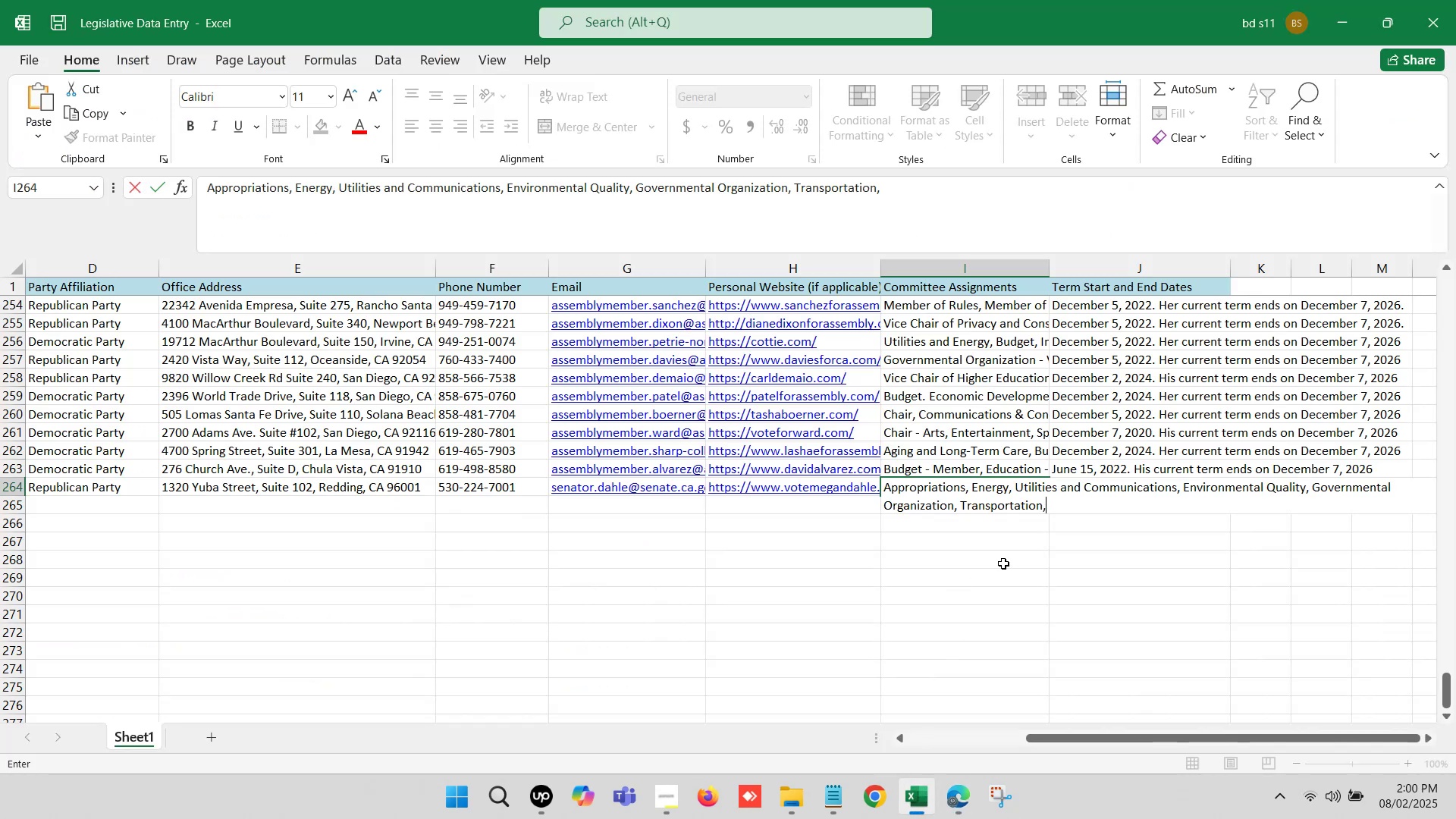 
key(Backspace)
 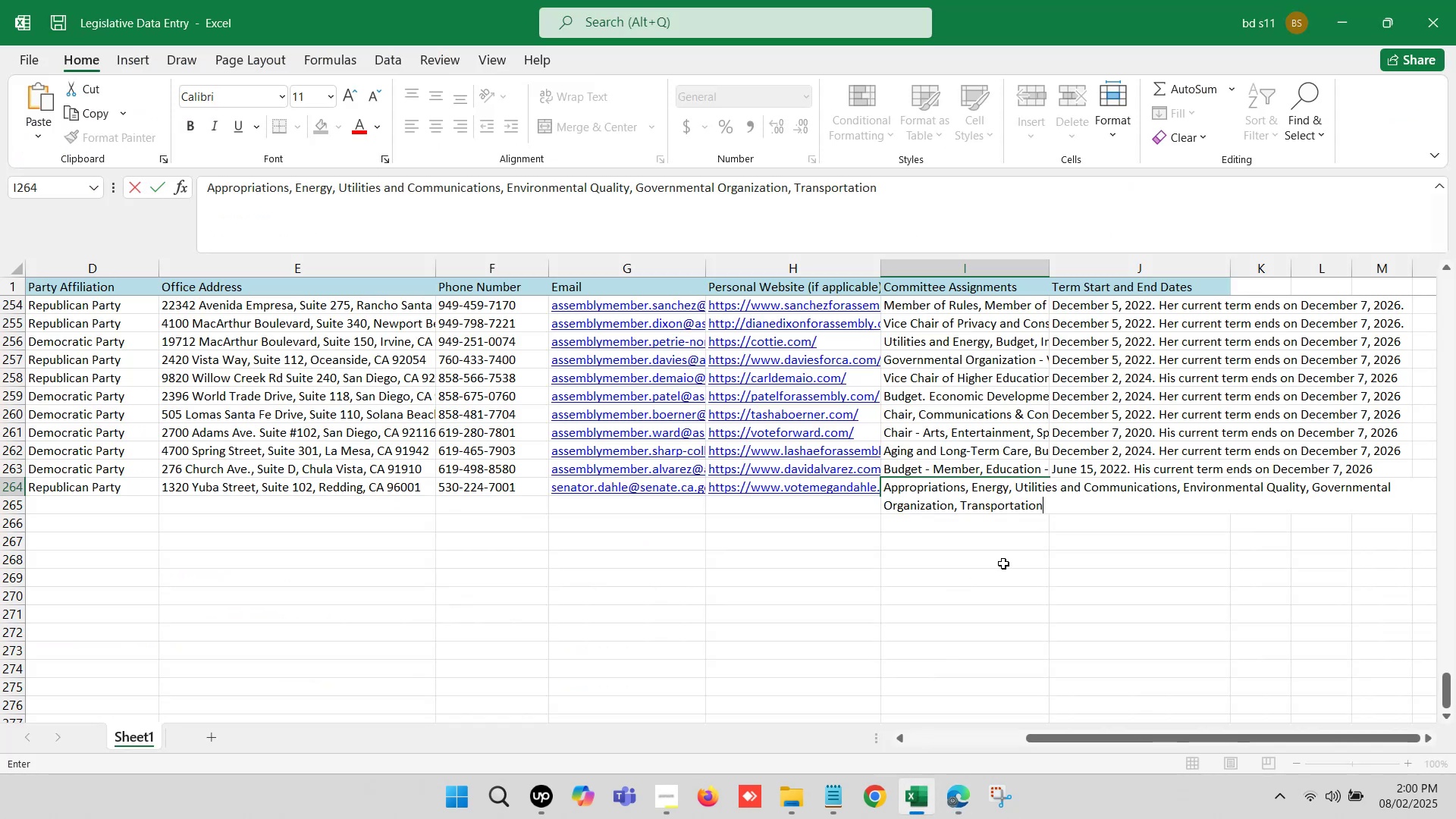 
left_click([1003, 563])
 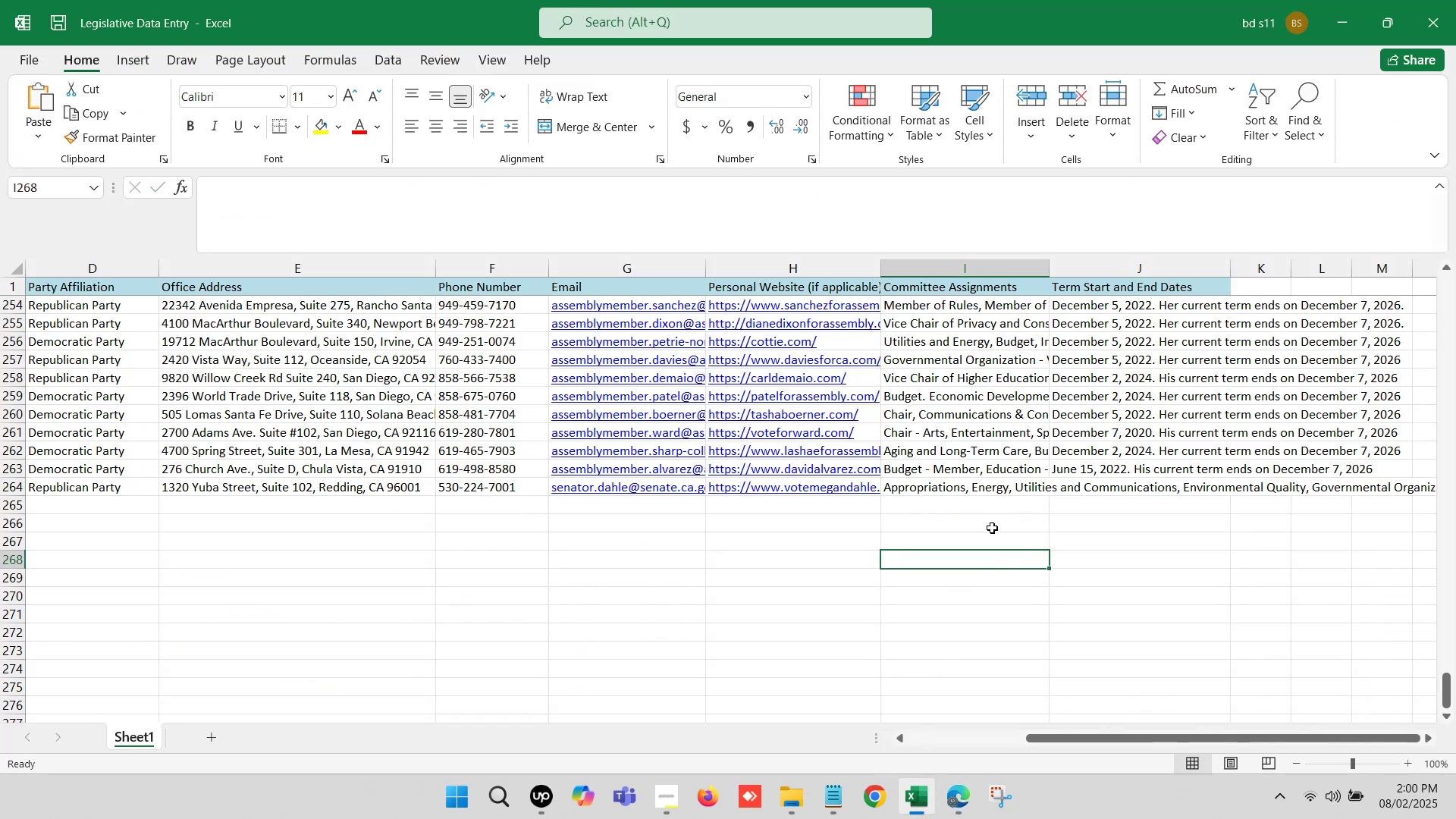 
key(Control+S)
 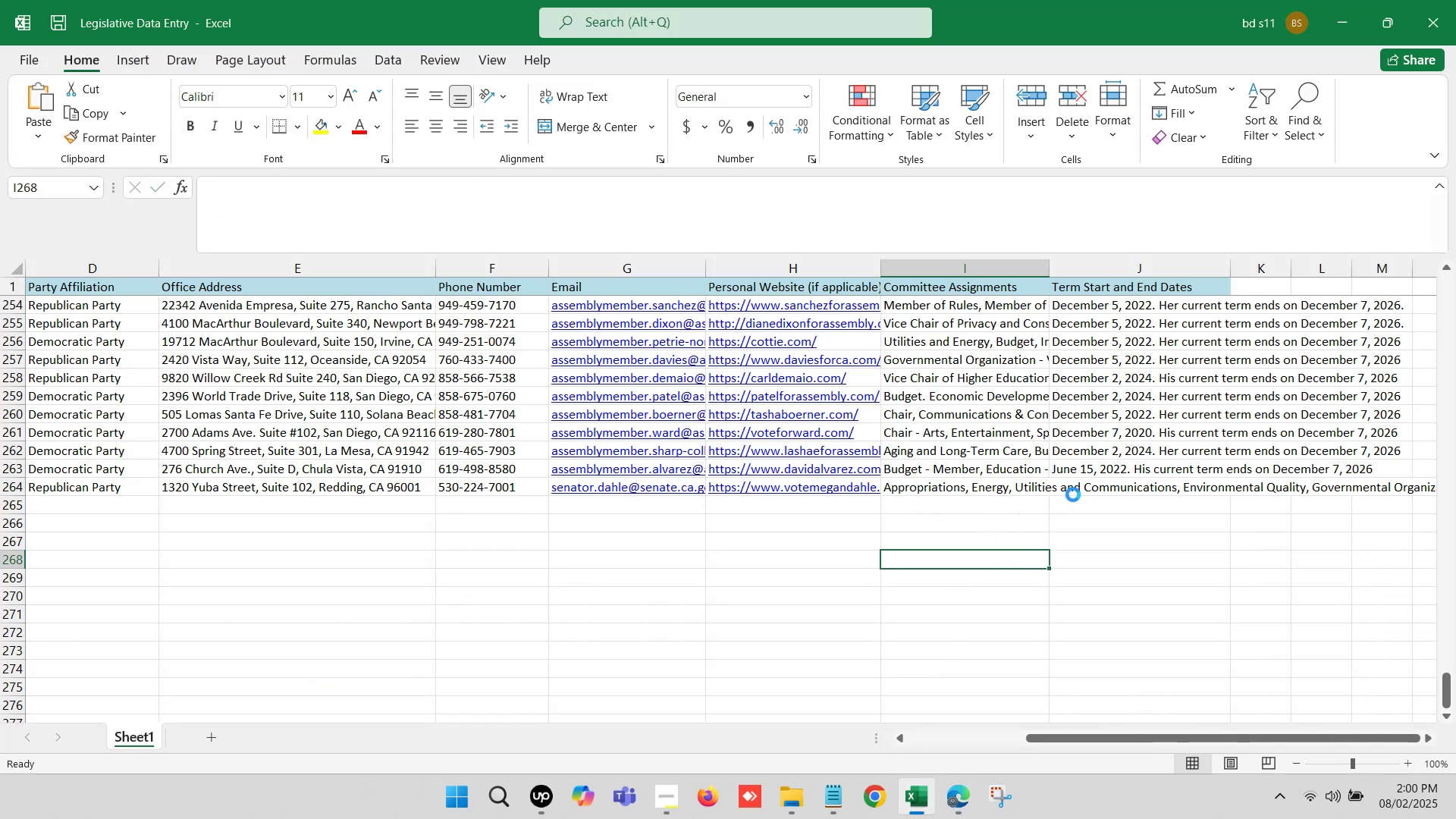 
left_click([1078, 480])
 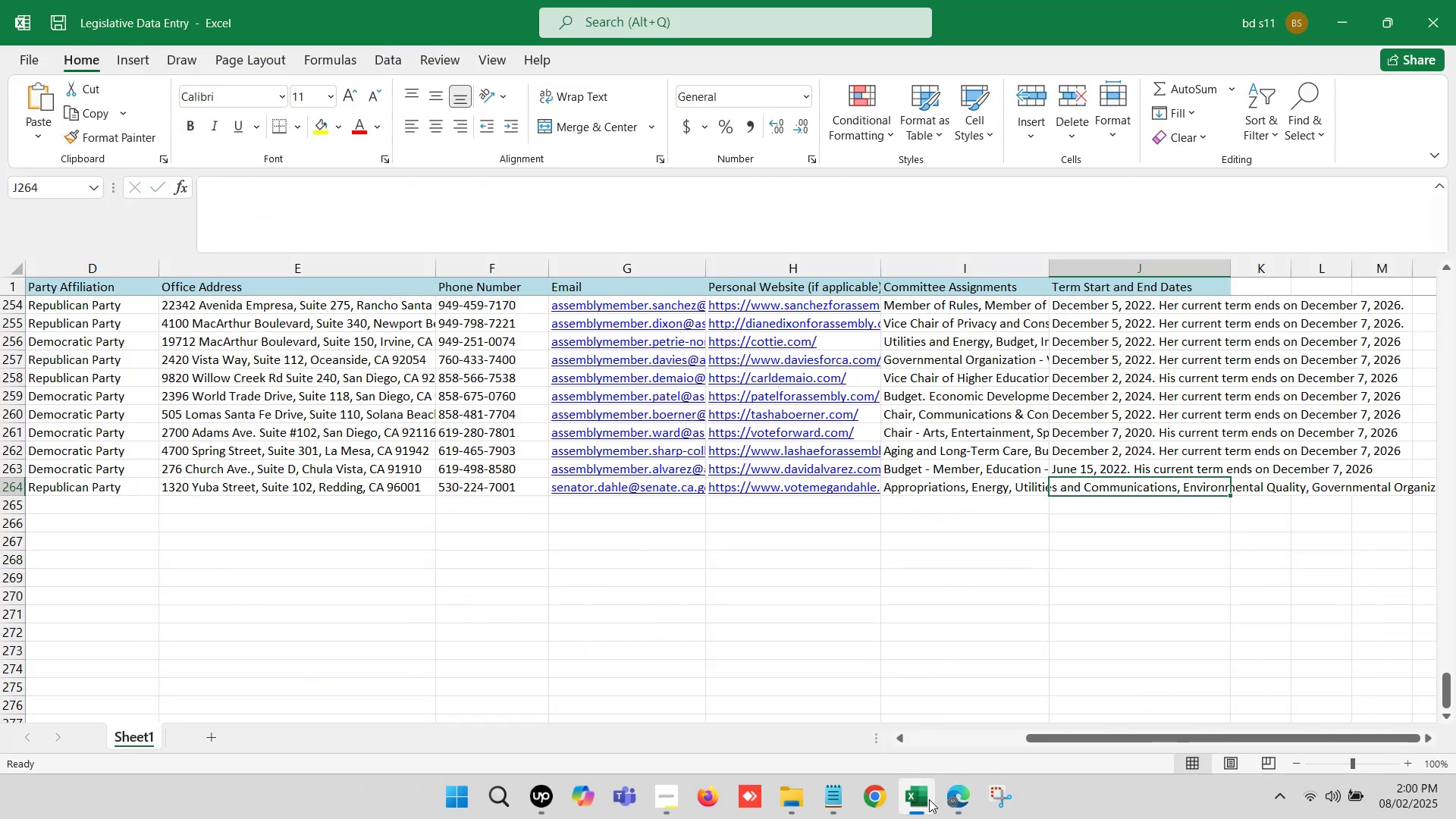 
left_click([953, 794])
 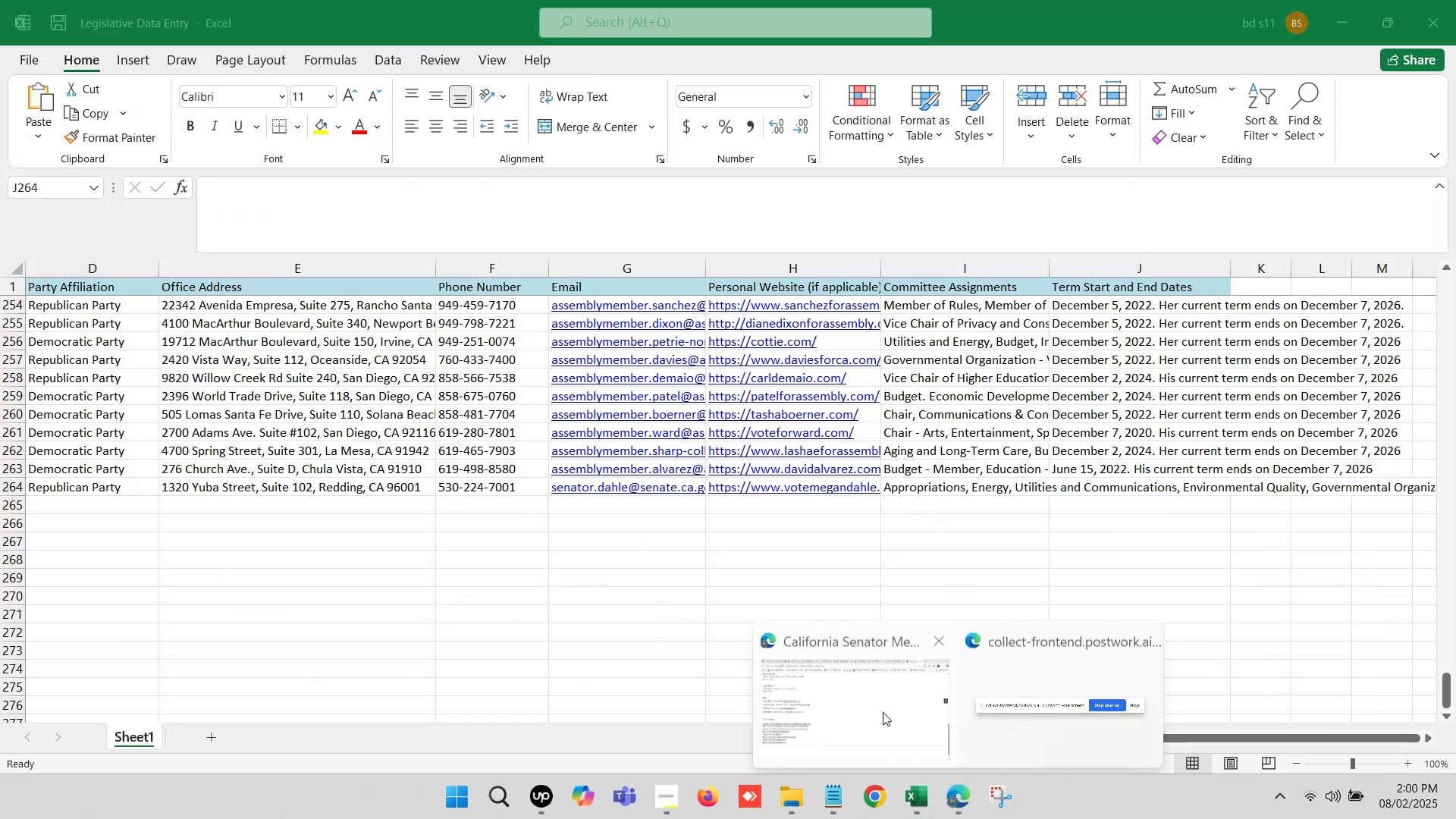 
left_click([854, 692])
 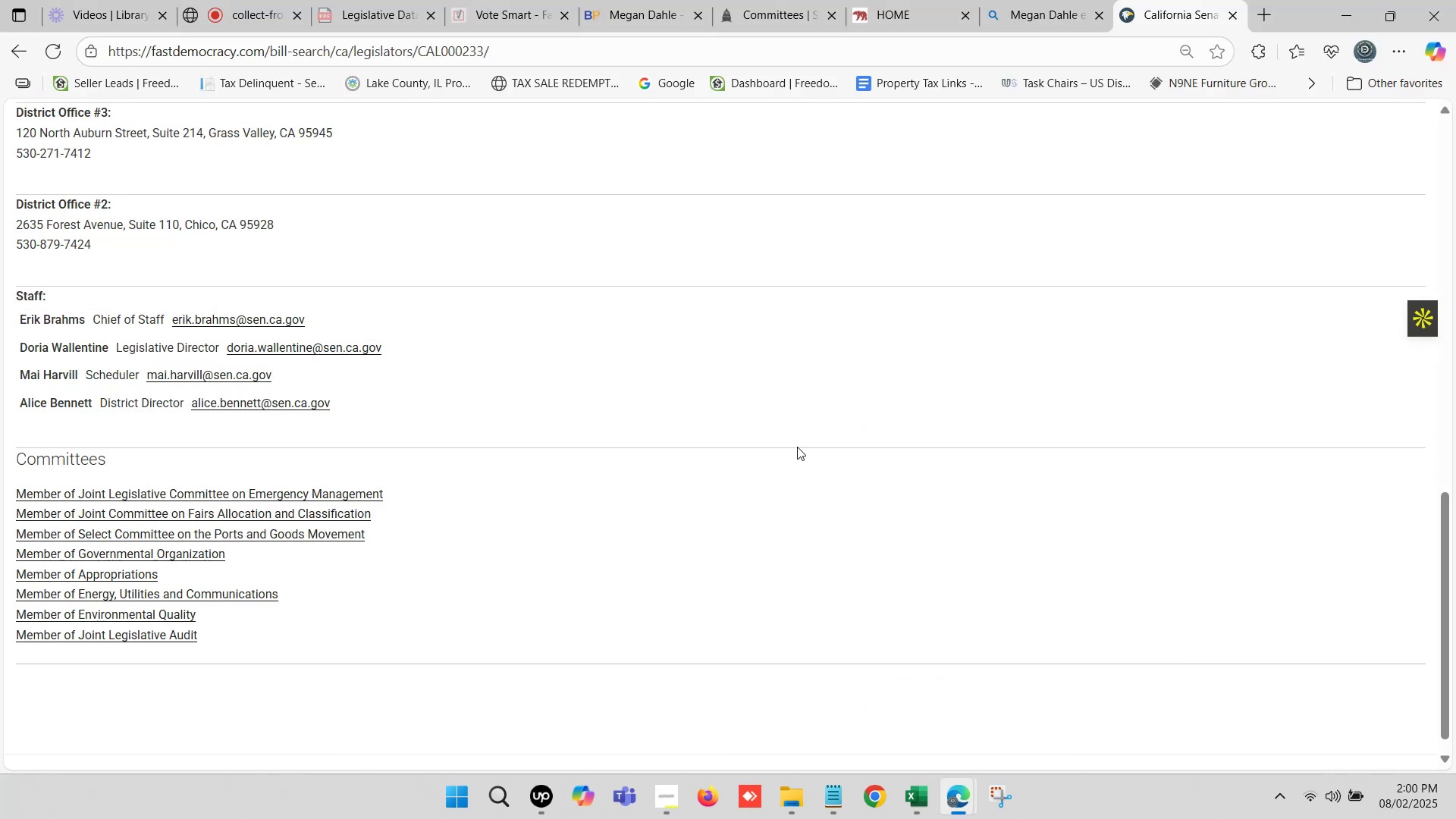 
scroll: coordinate [792, 425], scroll_direction: up, amount: 2.0
 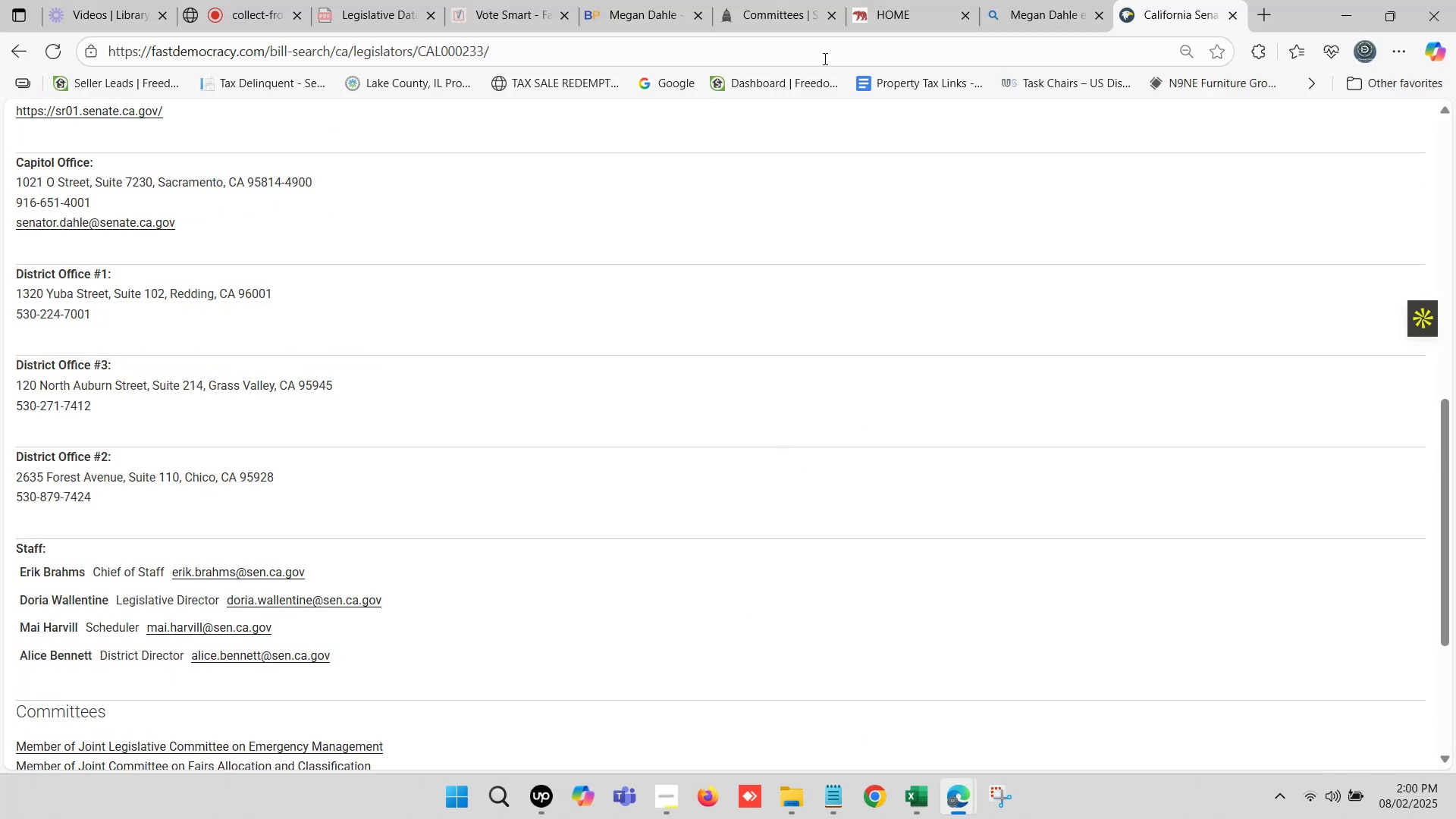 
left_click([610, 0])
 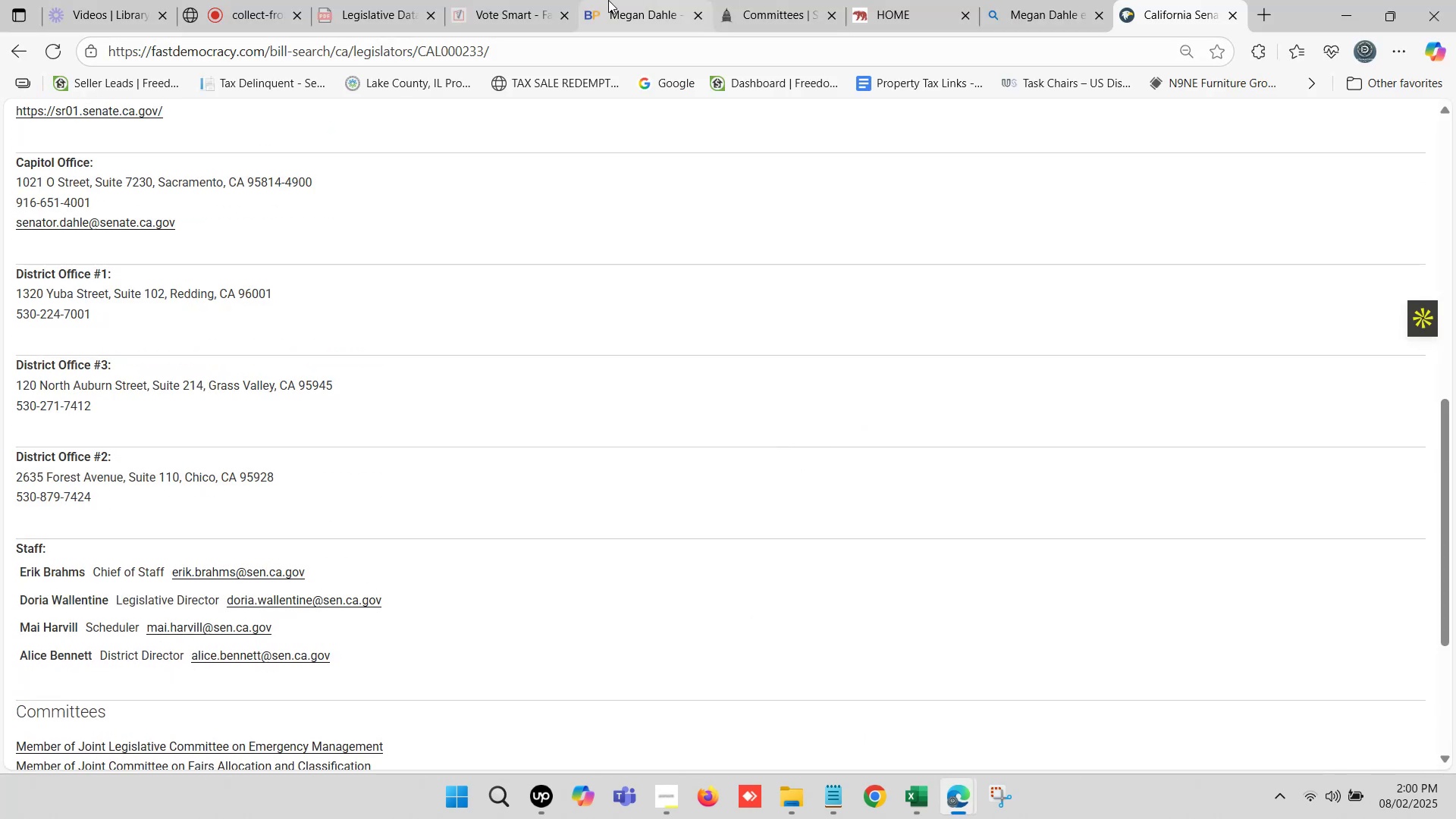 
scroll: coordinate [705, 319], scroll_direction: up, amount: 5.0
 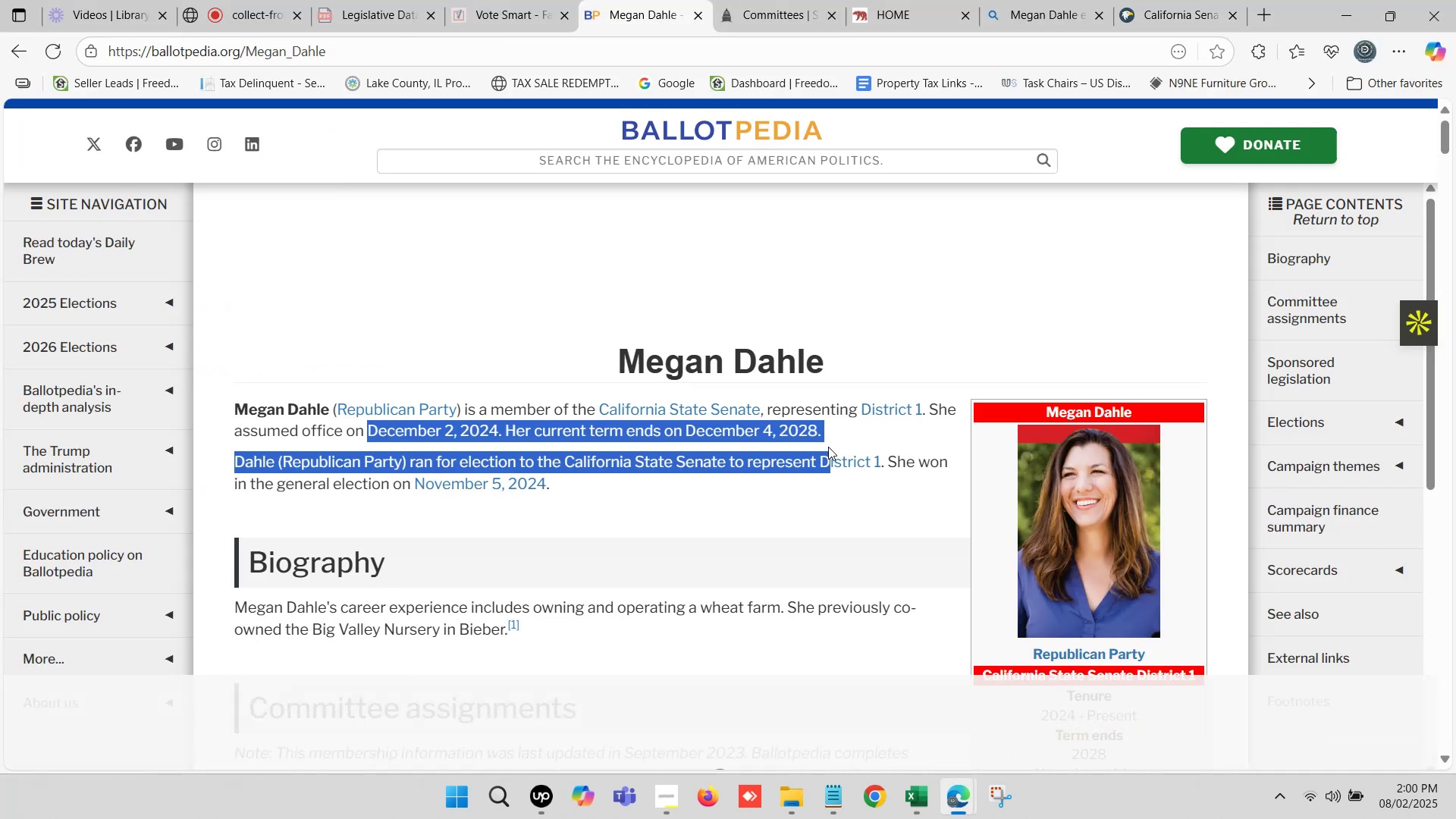 
key(Control+C)
 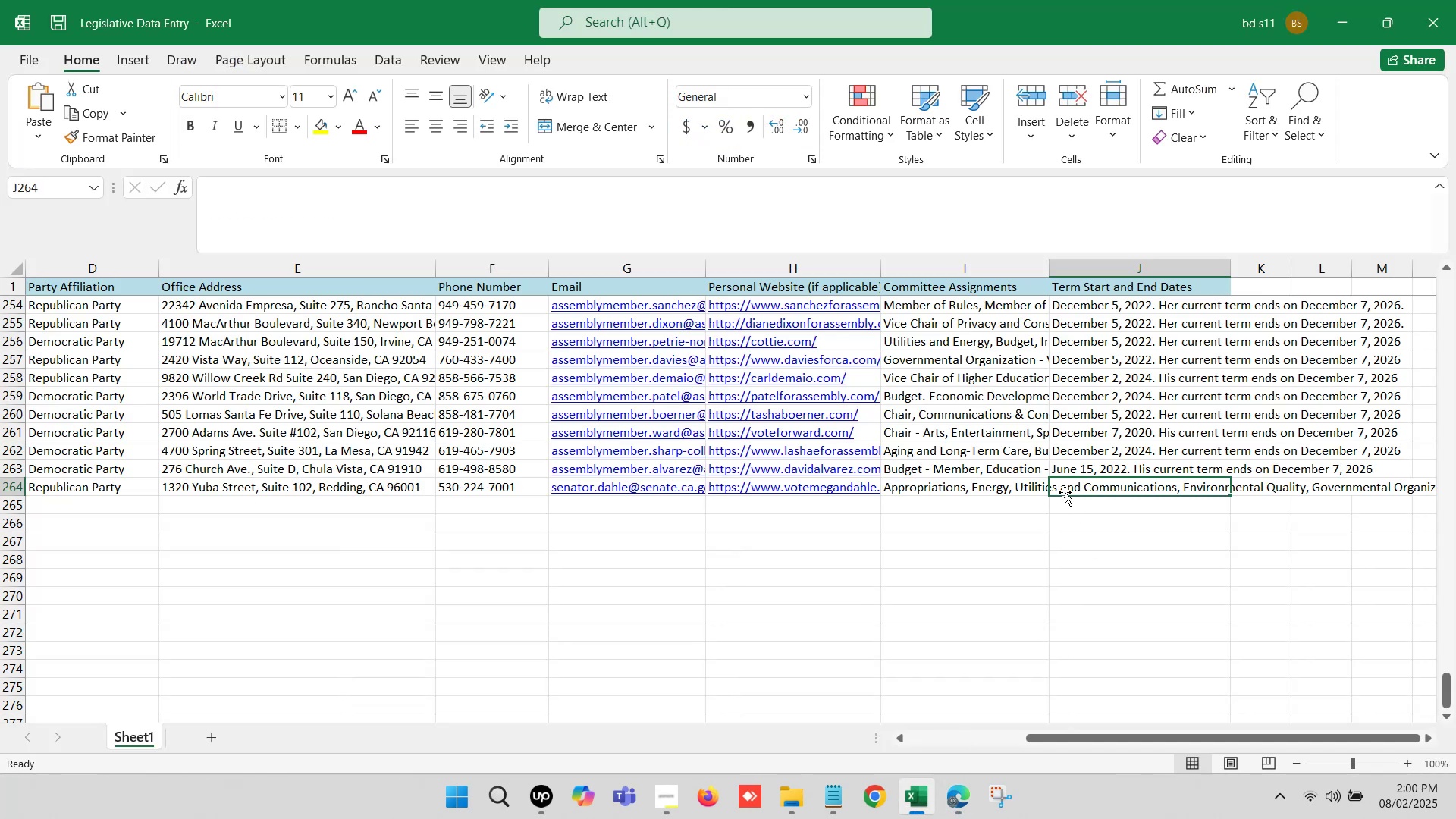 
double_click([1072, 485])
 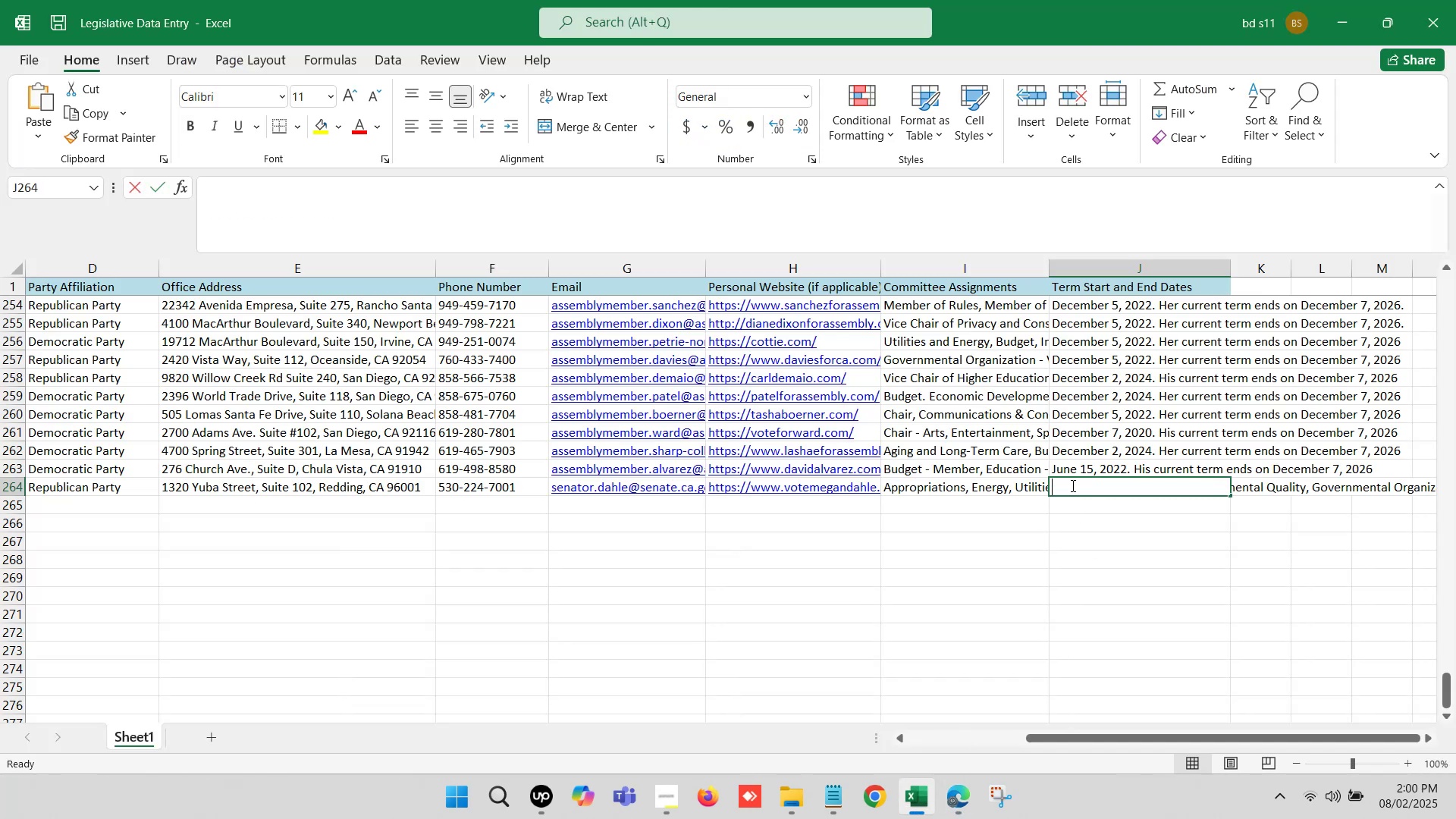 
key(Control+ControlLeft)
 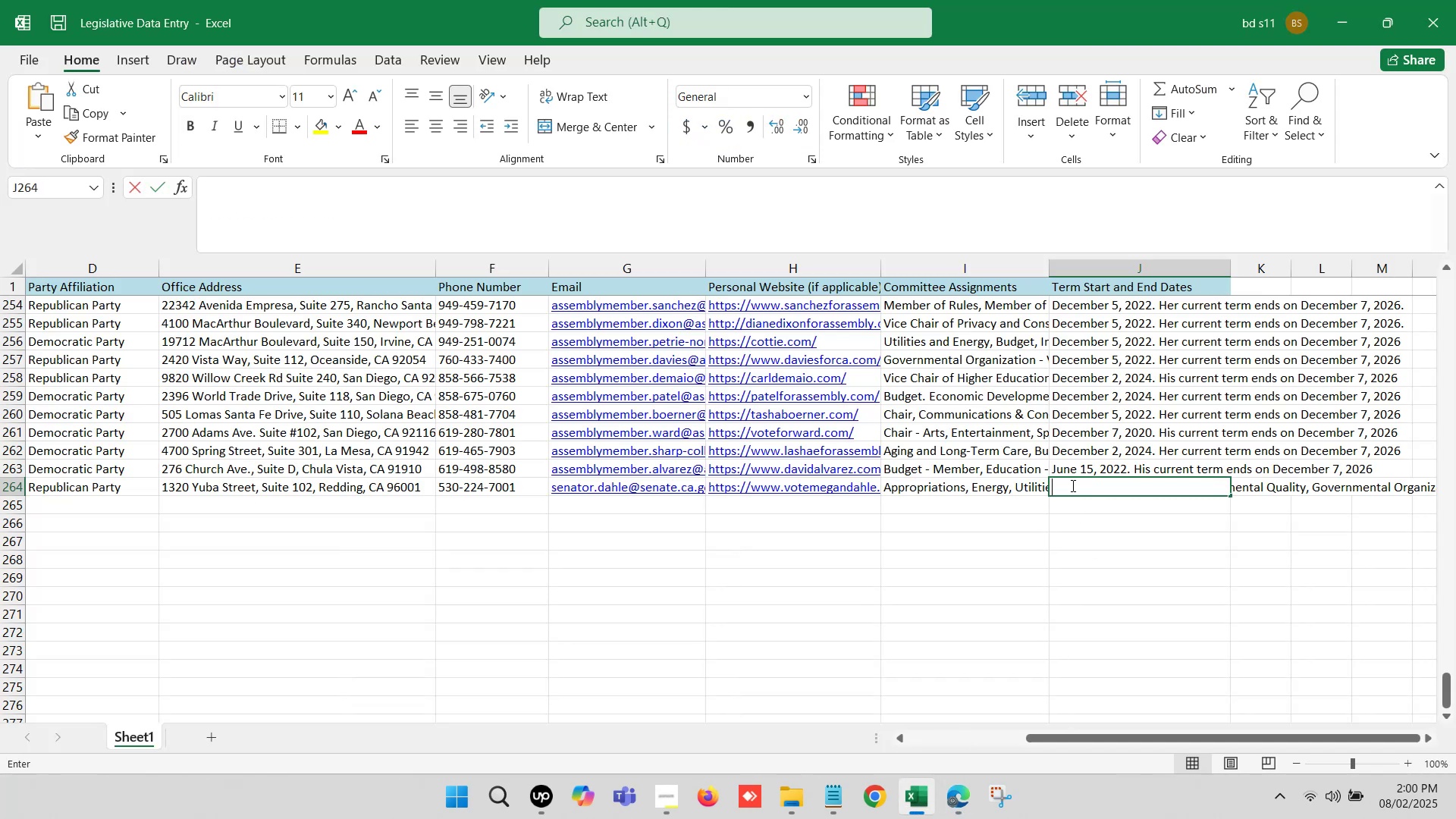 
key(Control+V)
 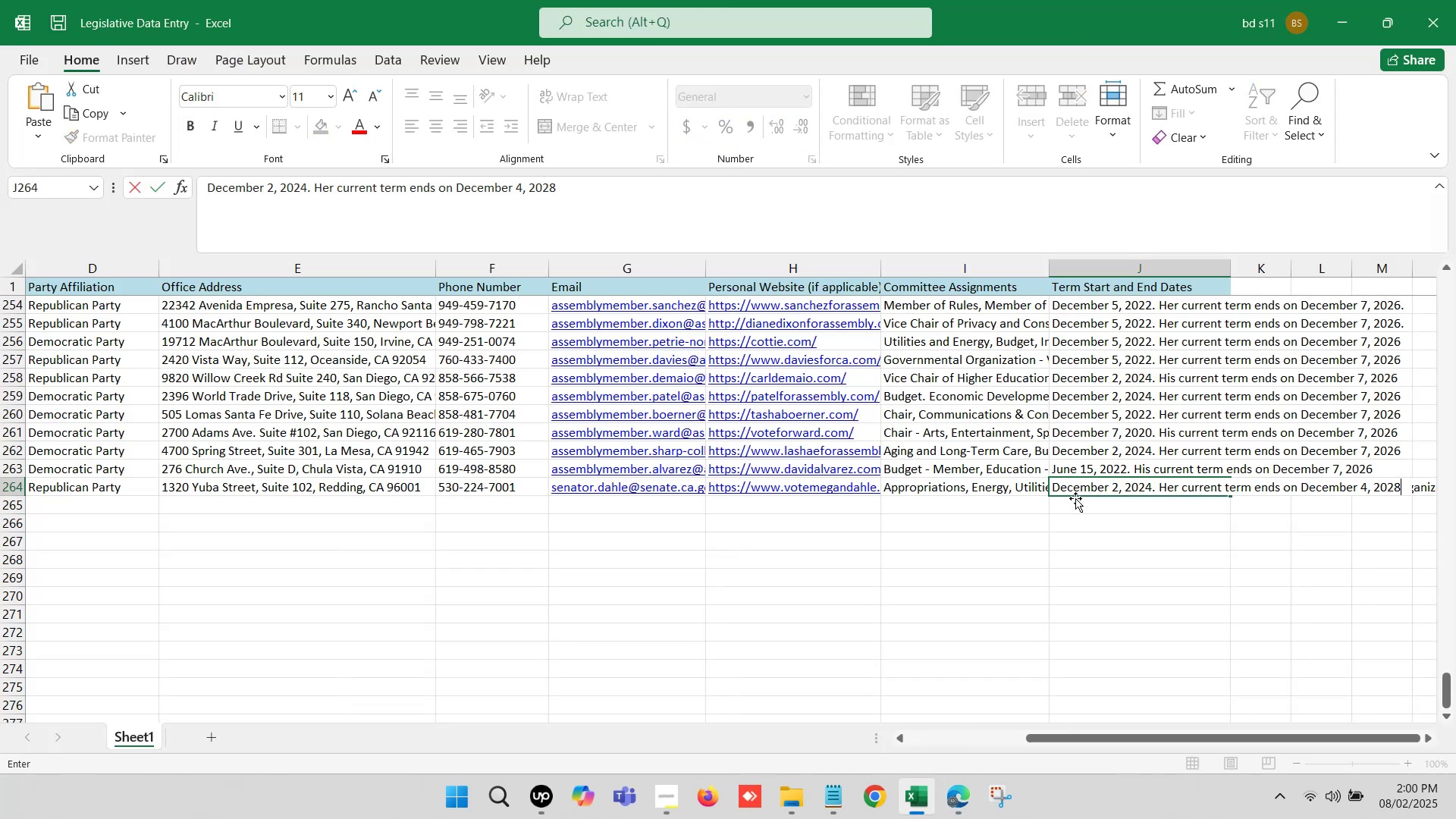 
left_click([1075, 505])
 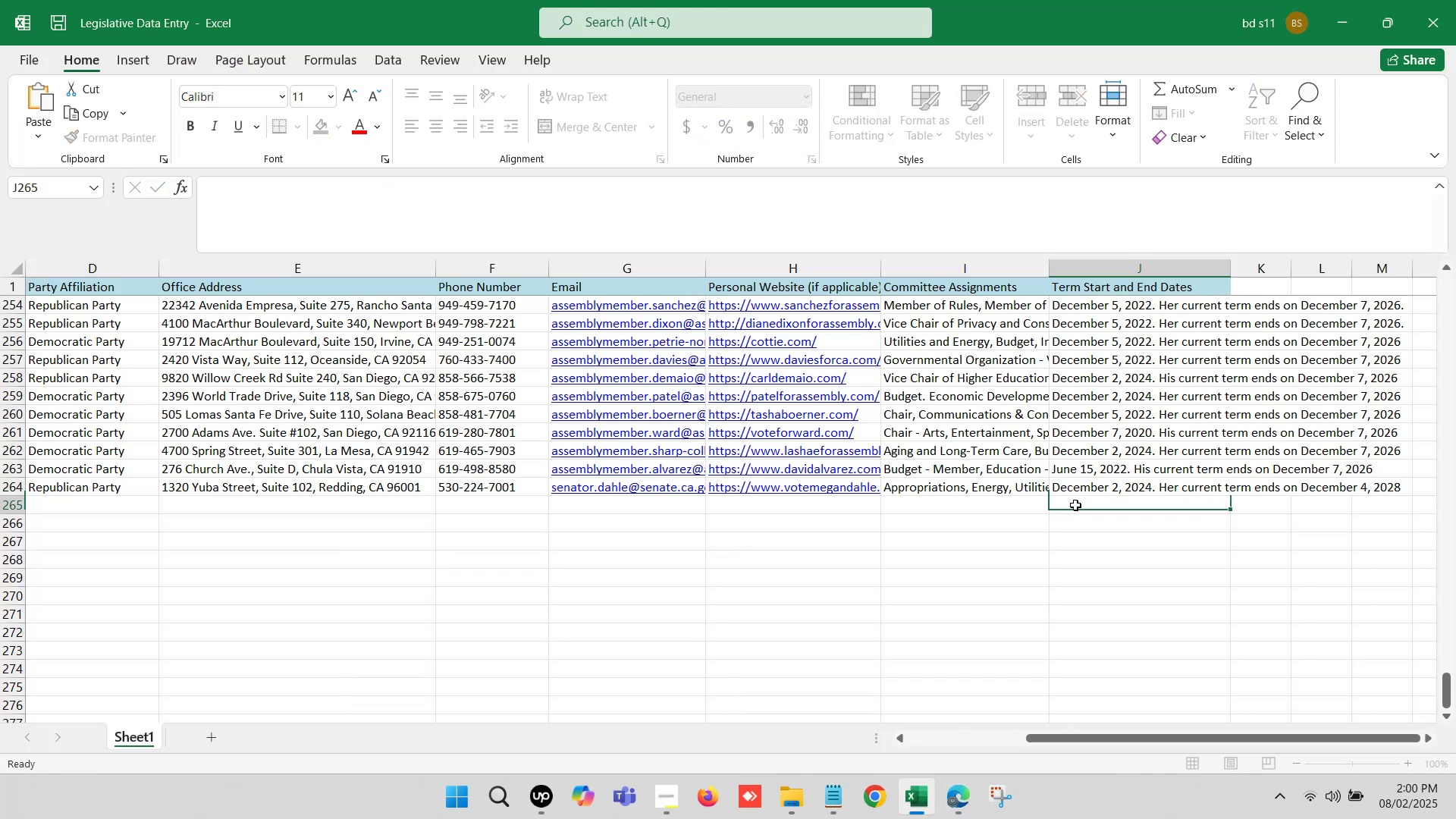 
key(Control+S)
 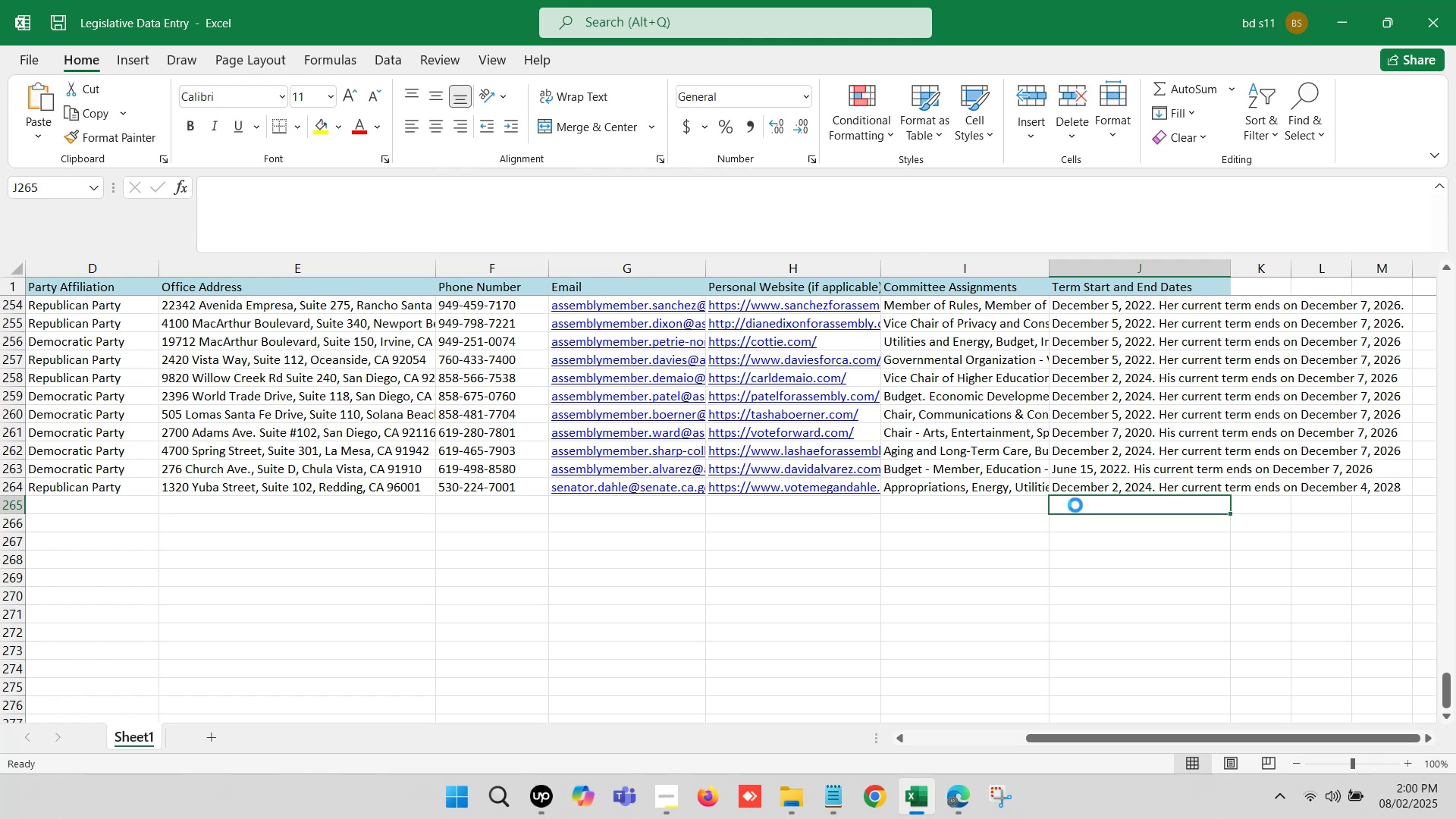 
key(Control+S)
 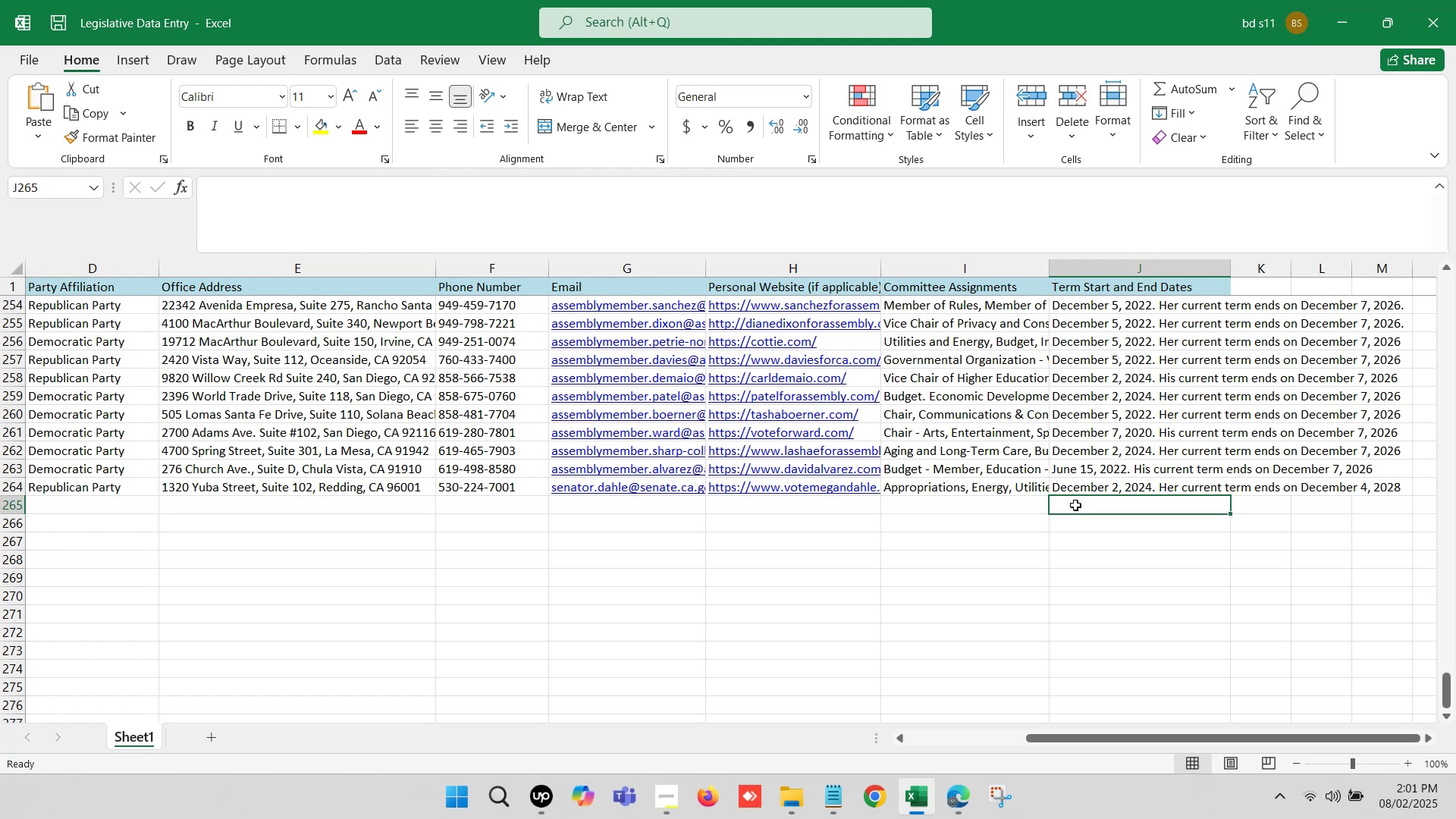 
hold_key(key=ArrowLeft, duration=1.3)
 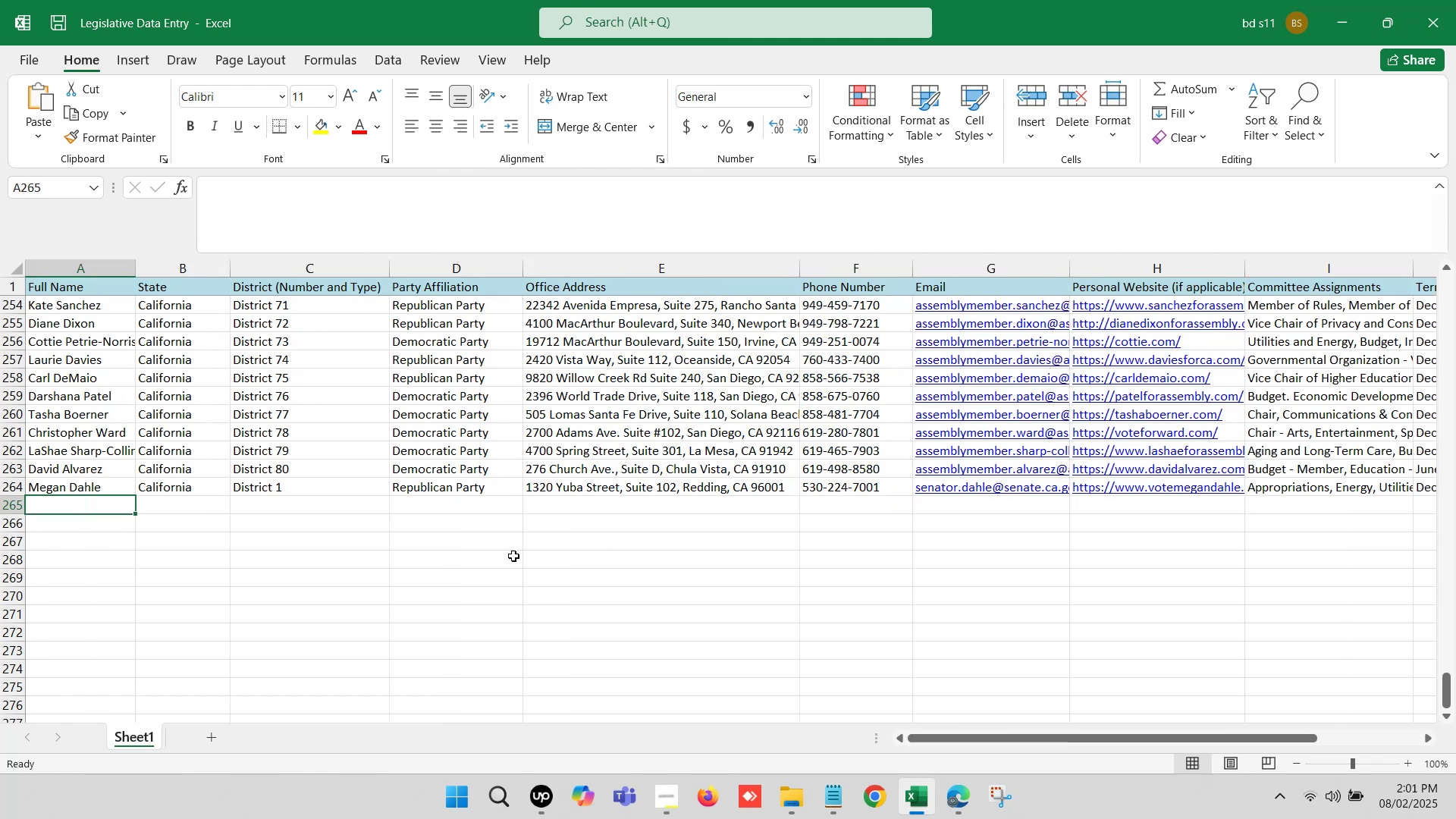 
left_click([508, 556])
 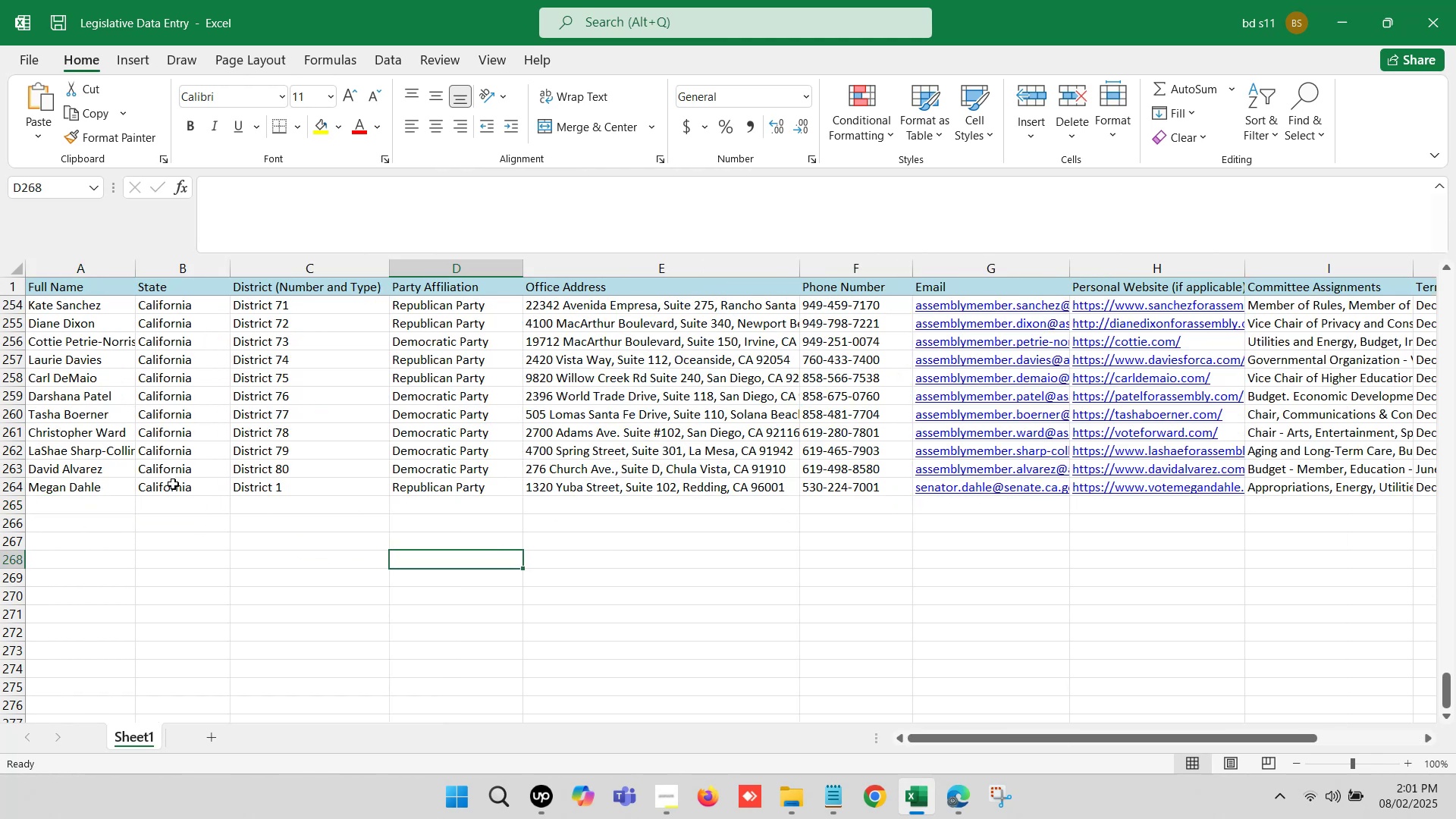 
left_click([98, 492])
 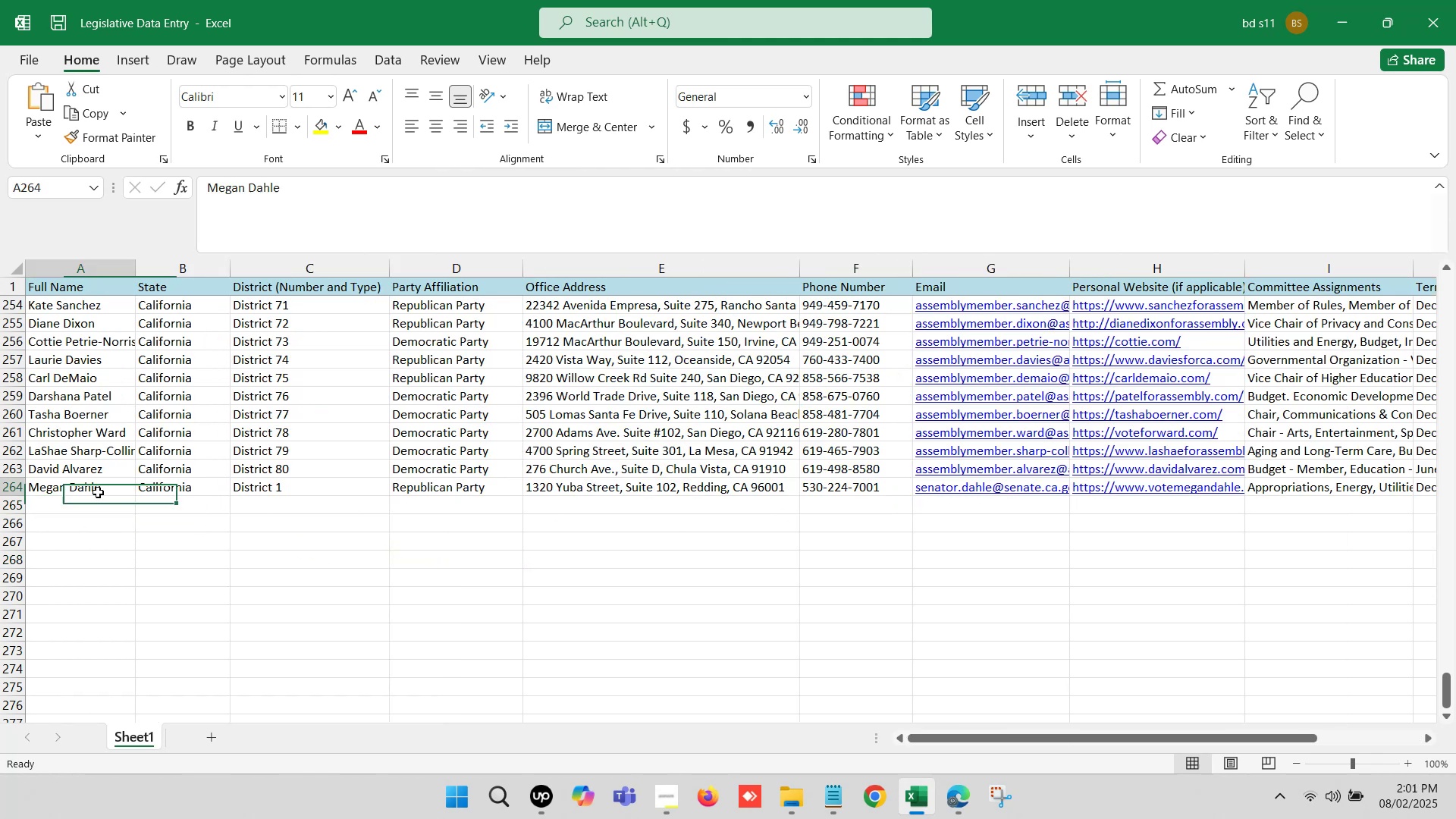 
key(Control+ControlLeft)
 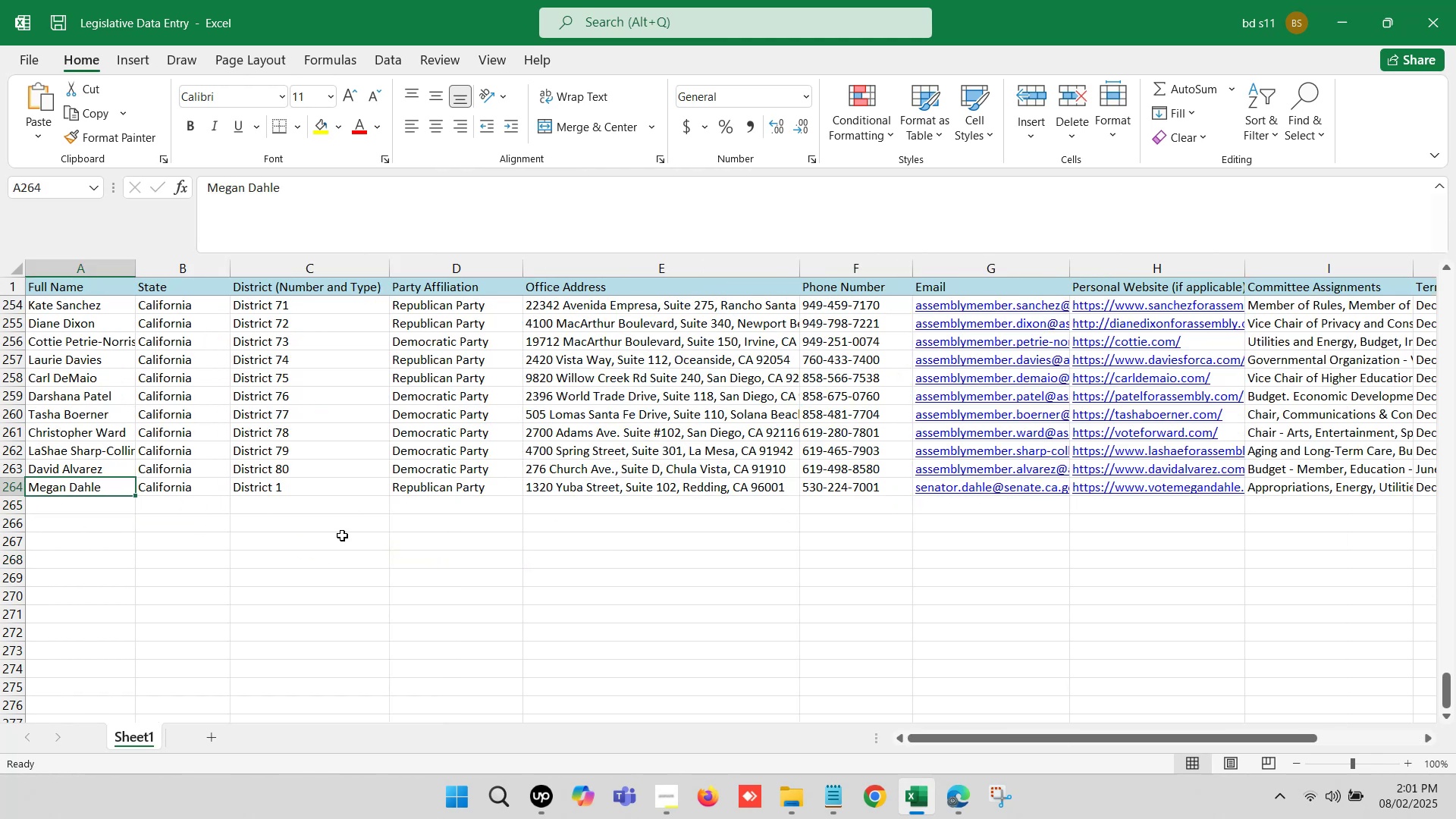 
key(Control+C)
 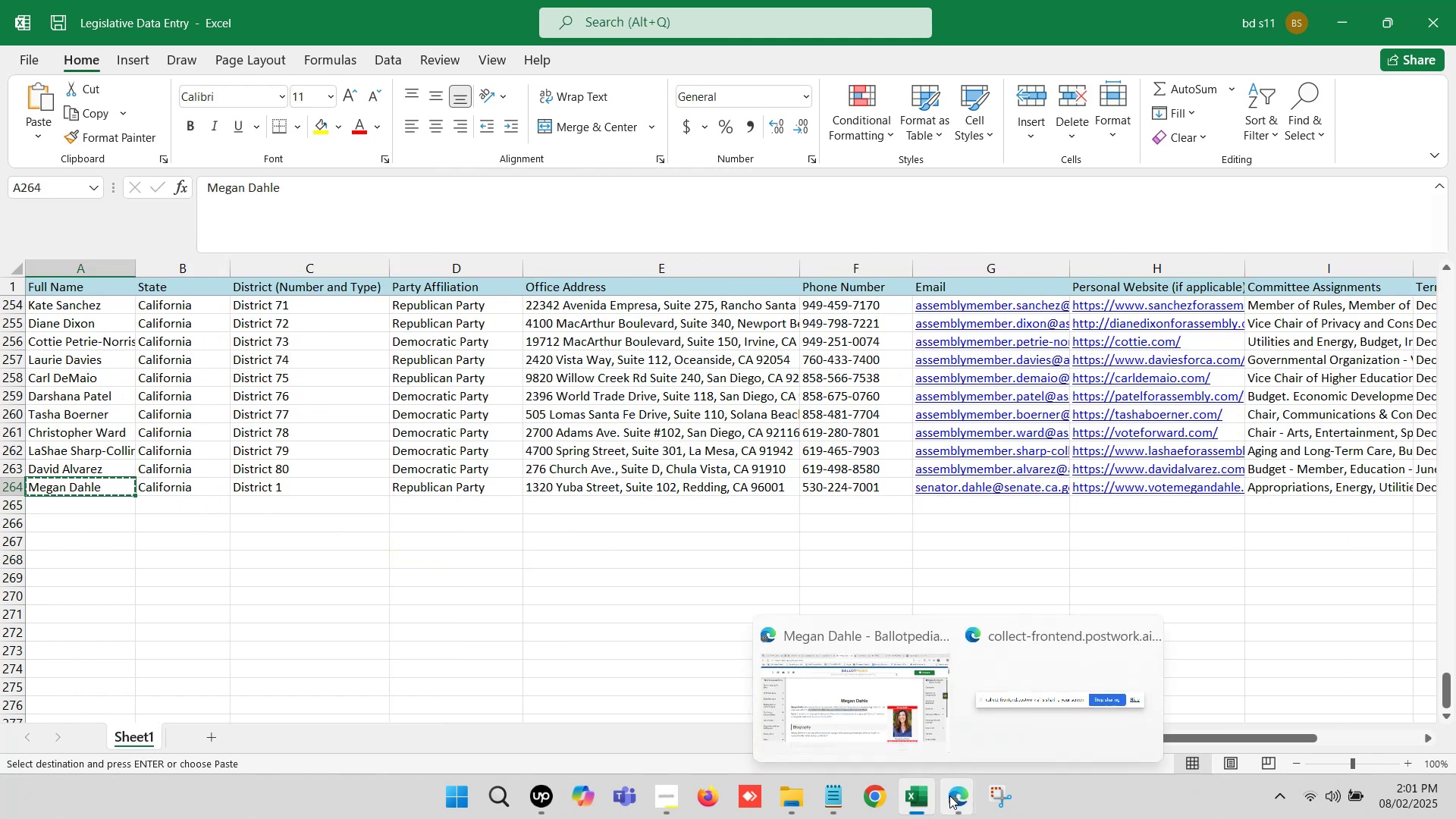 
double_click([872, 697])
 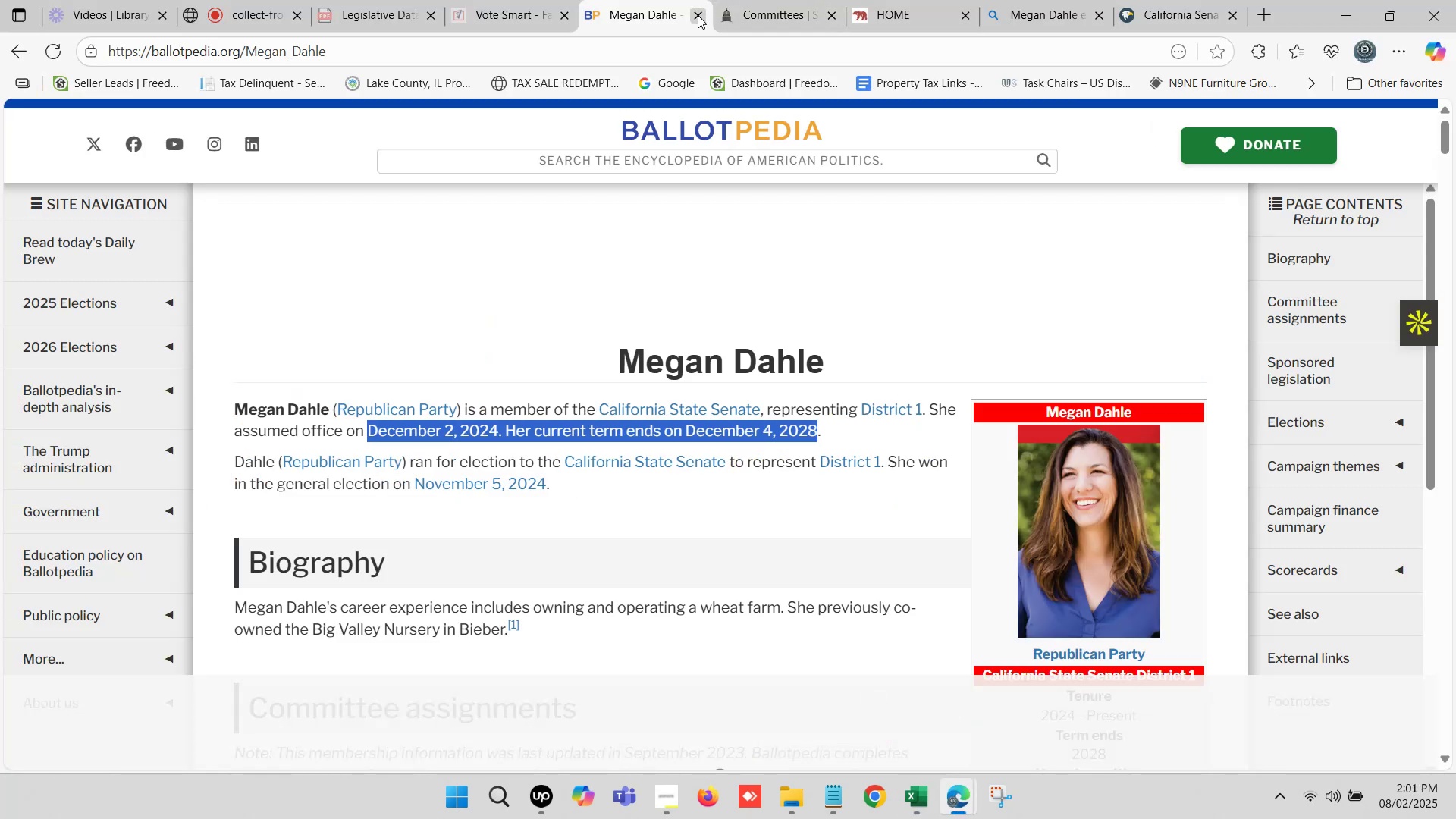 
left_click([794, 0])
 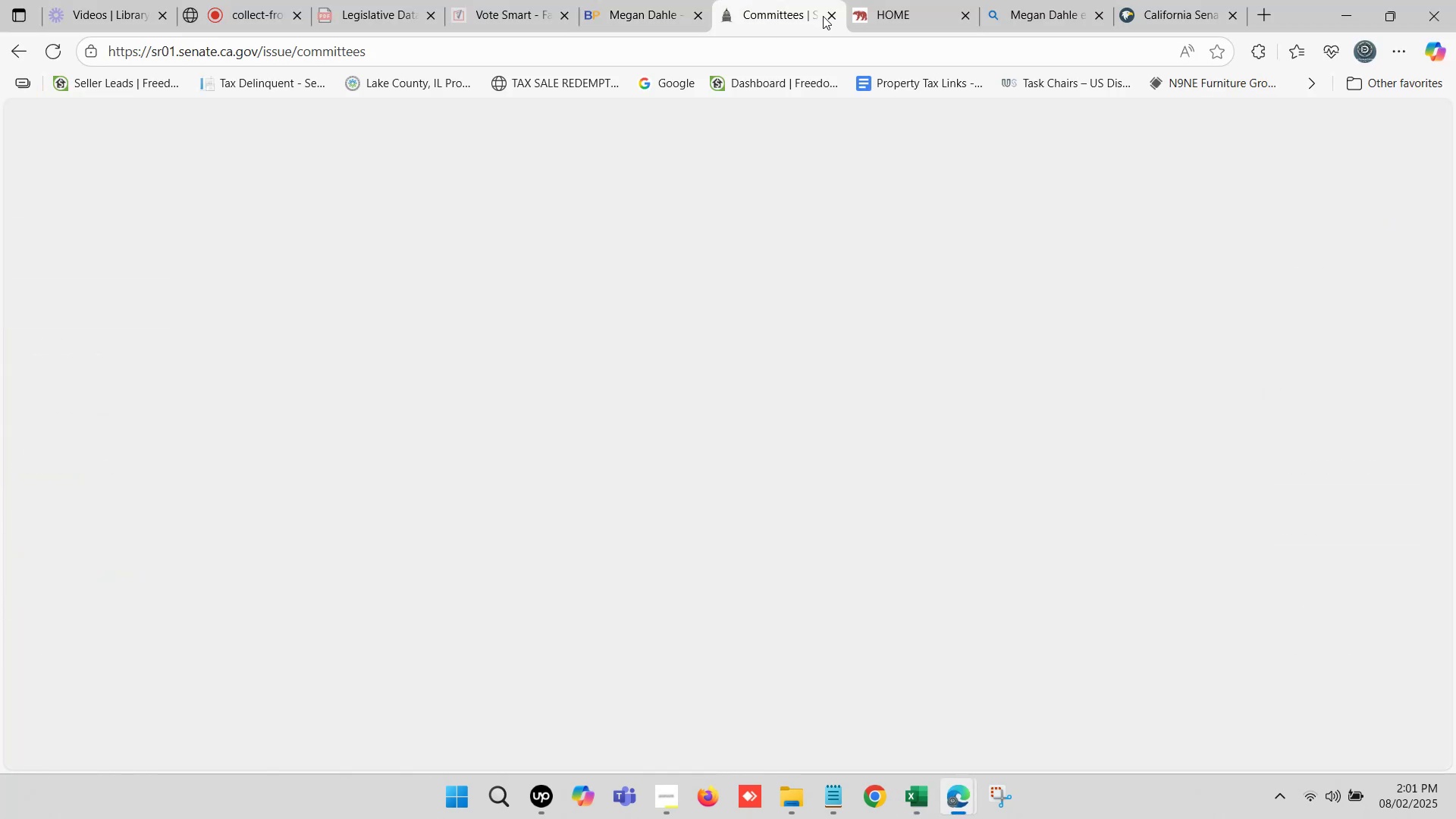 
left_click([830, 16])
 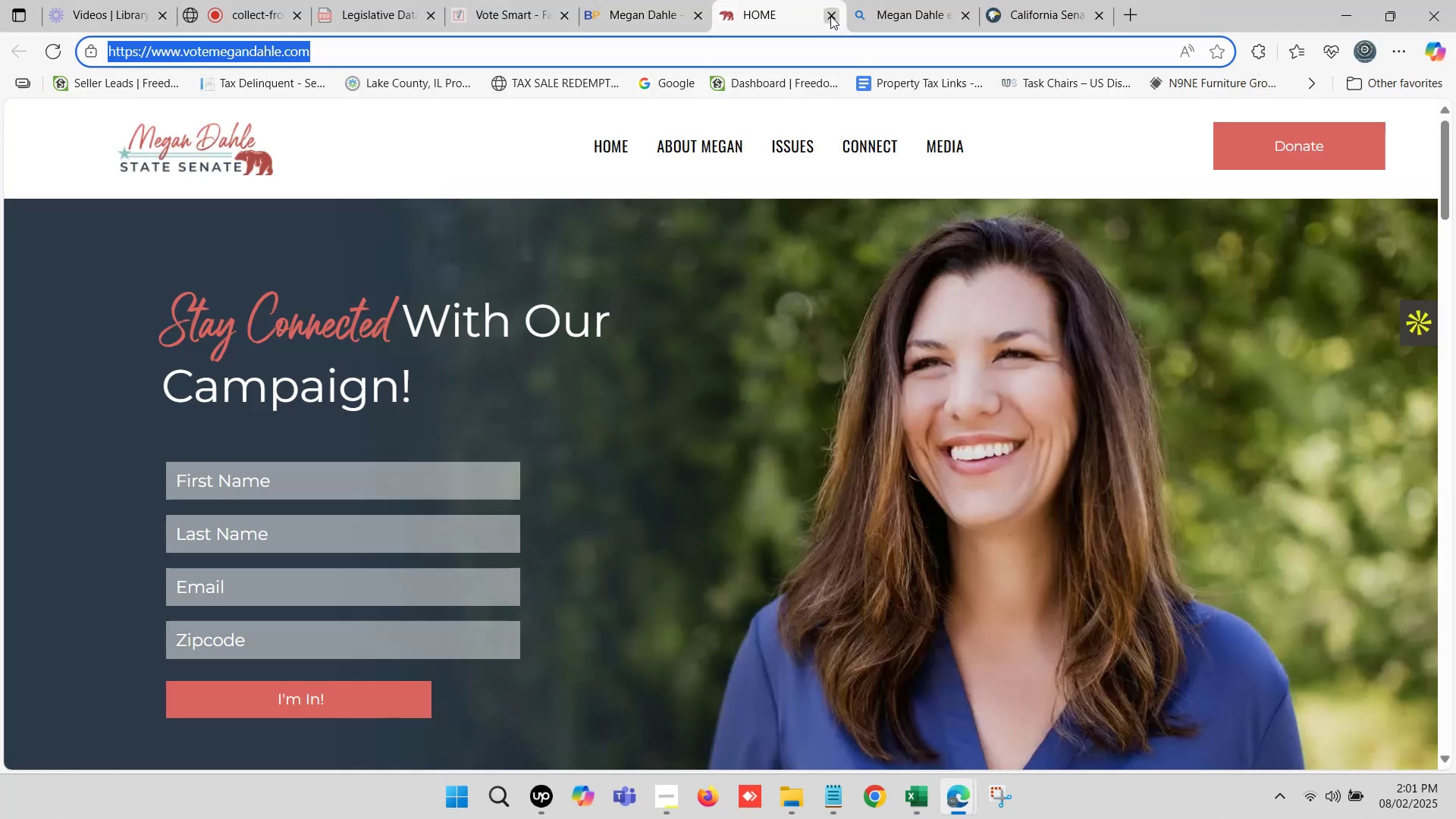 
left_click([830, 16])
 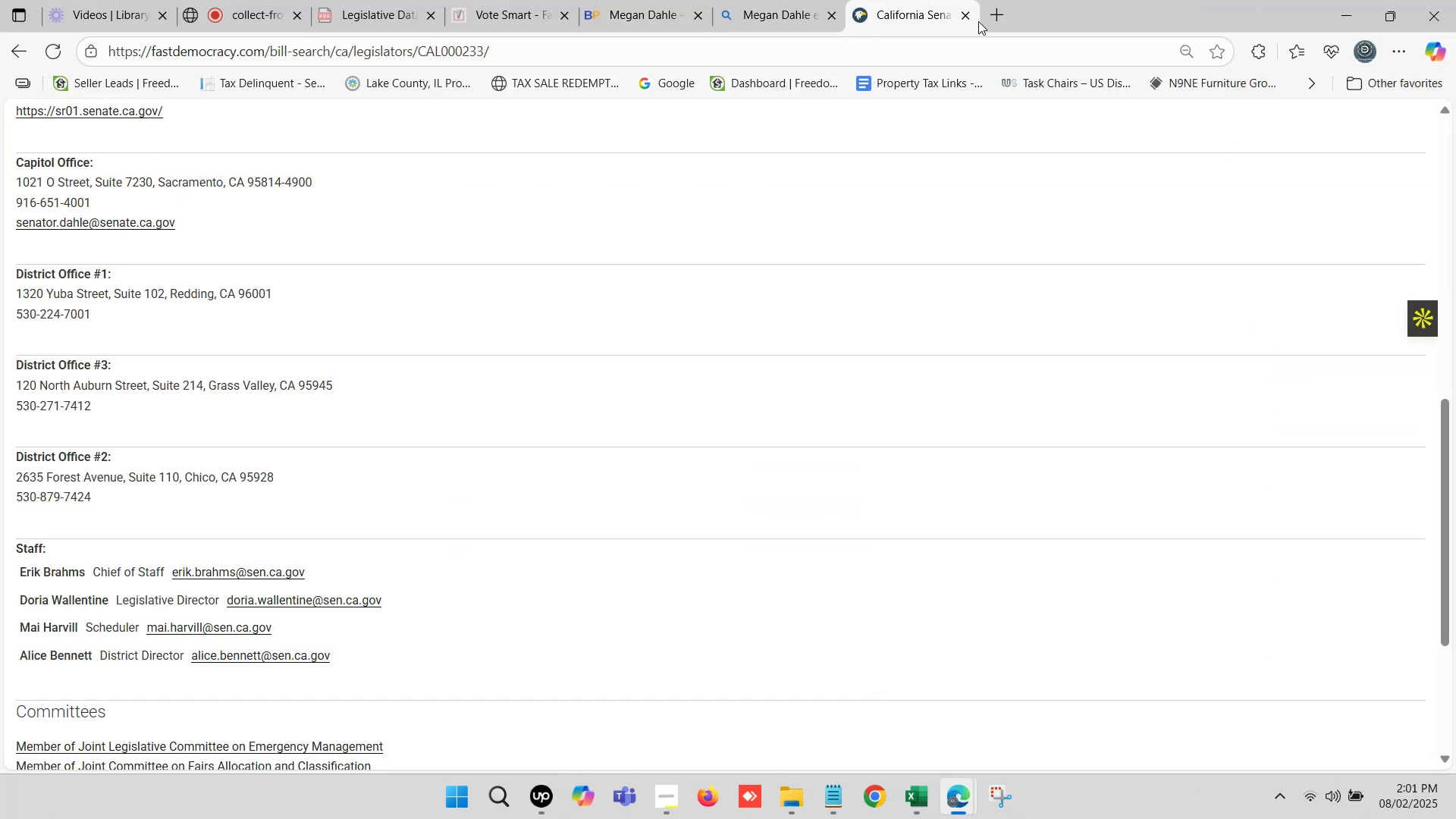 
left_click([962, 12])
 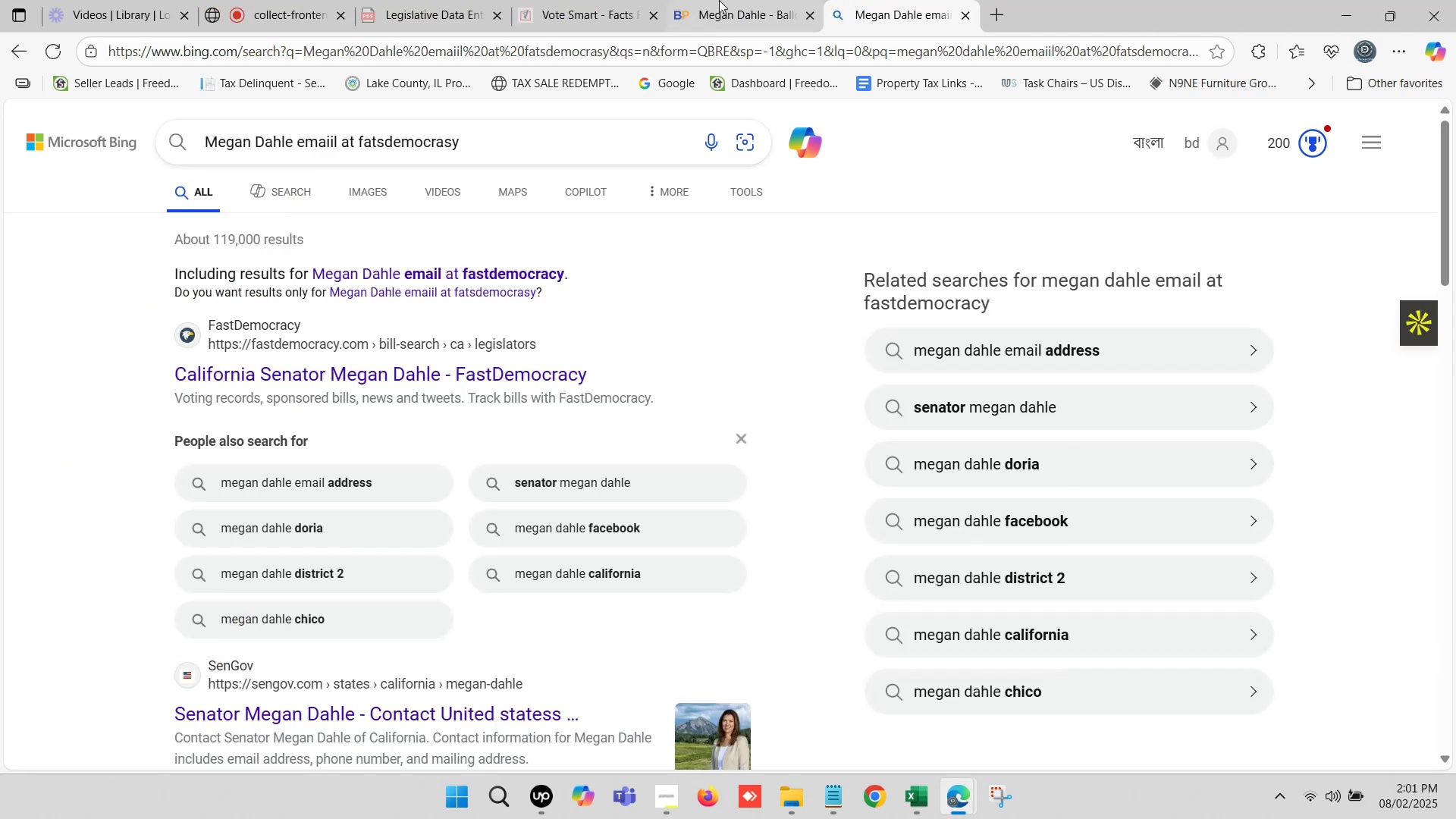 
left_click([585, 0])
 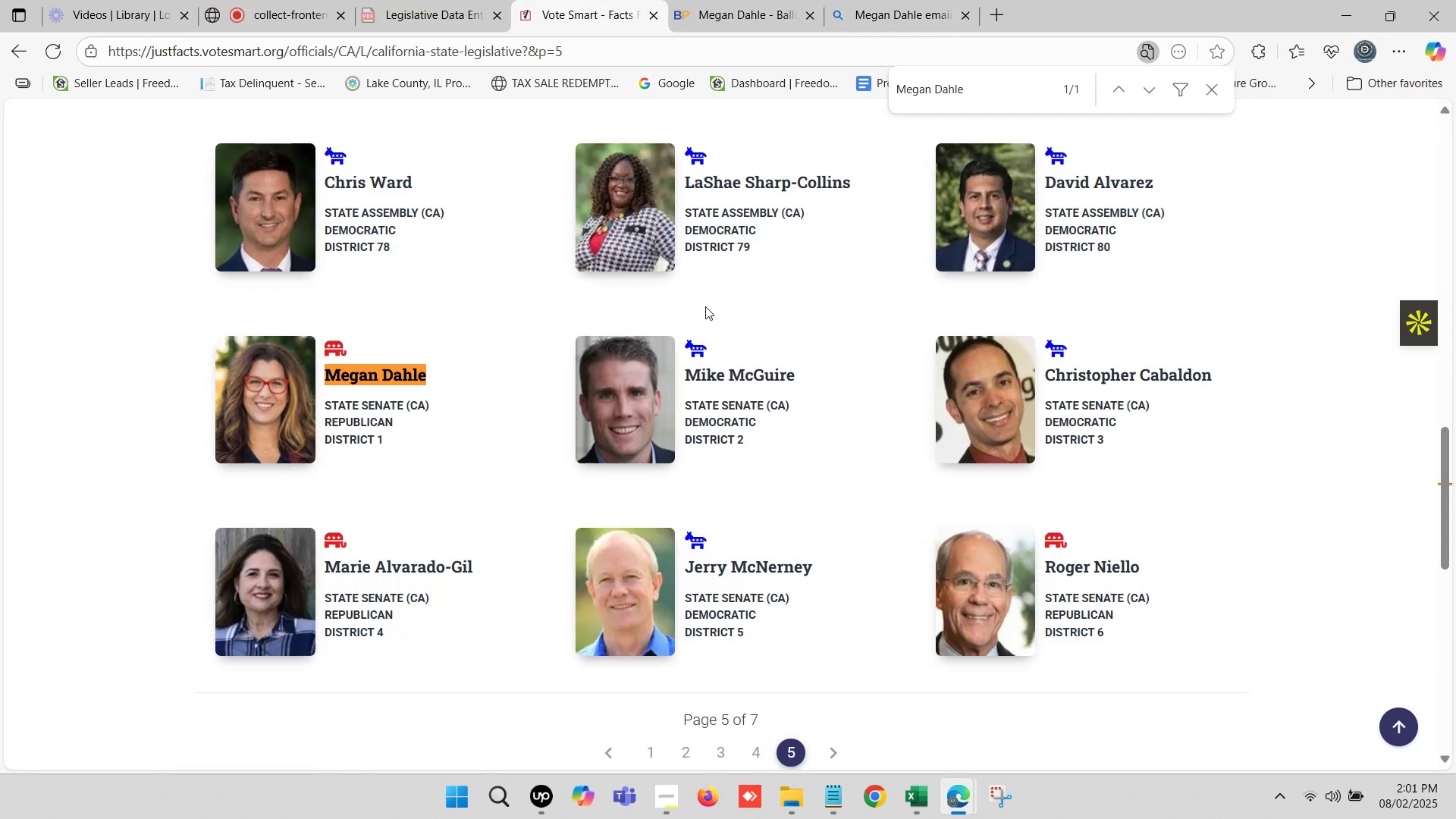 
key(Control+F)
 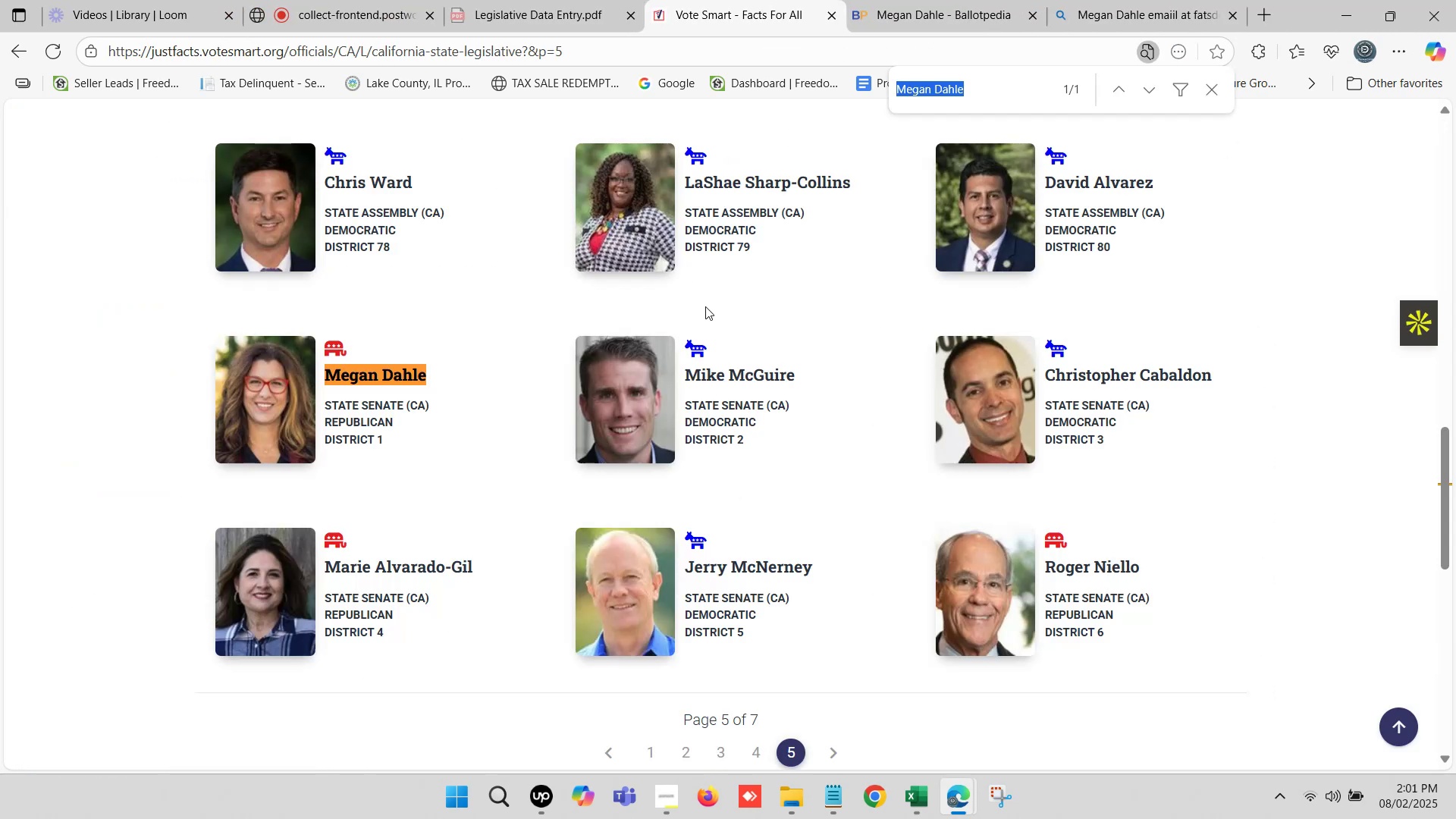 
key(Control+V)
 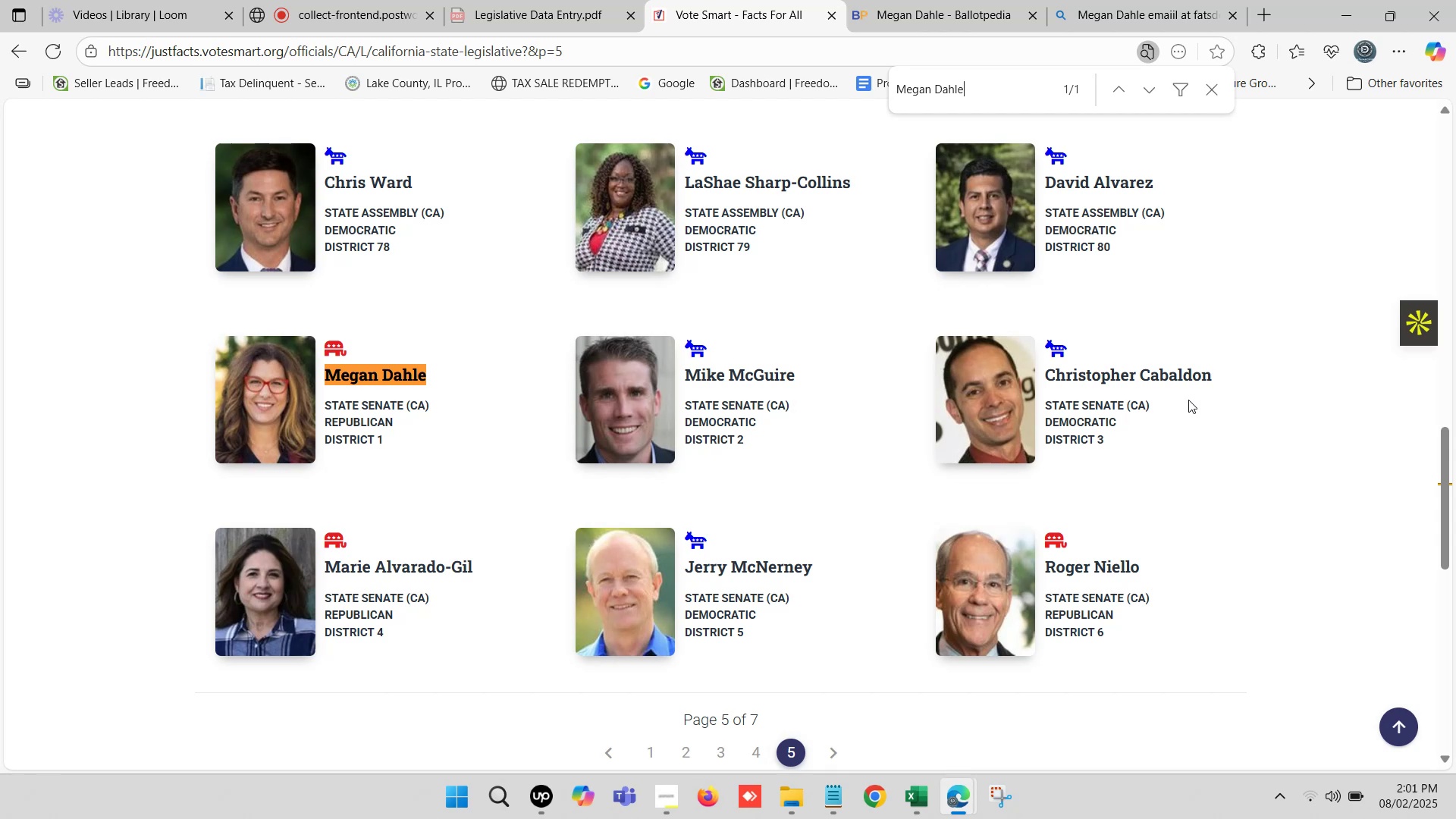 
wait(33.14)
 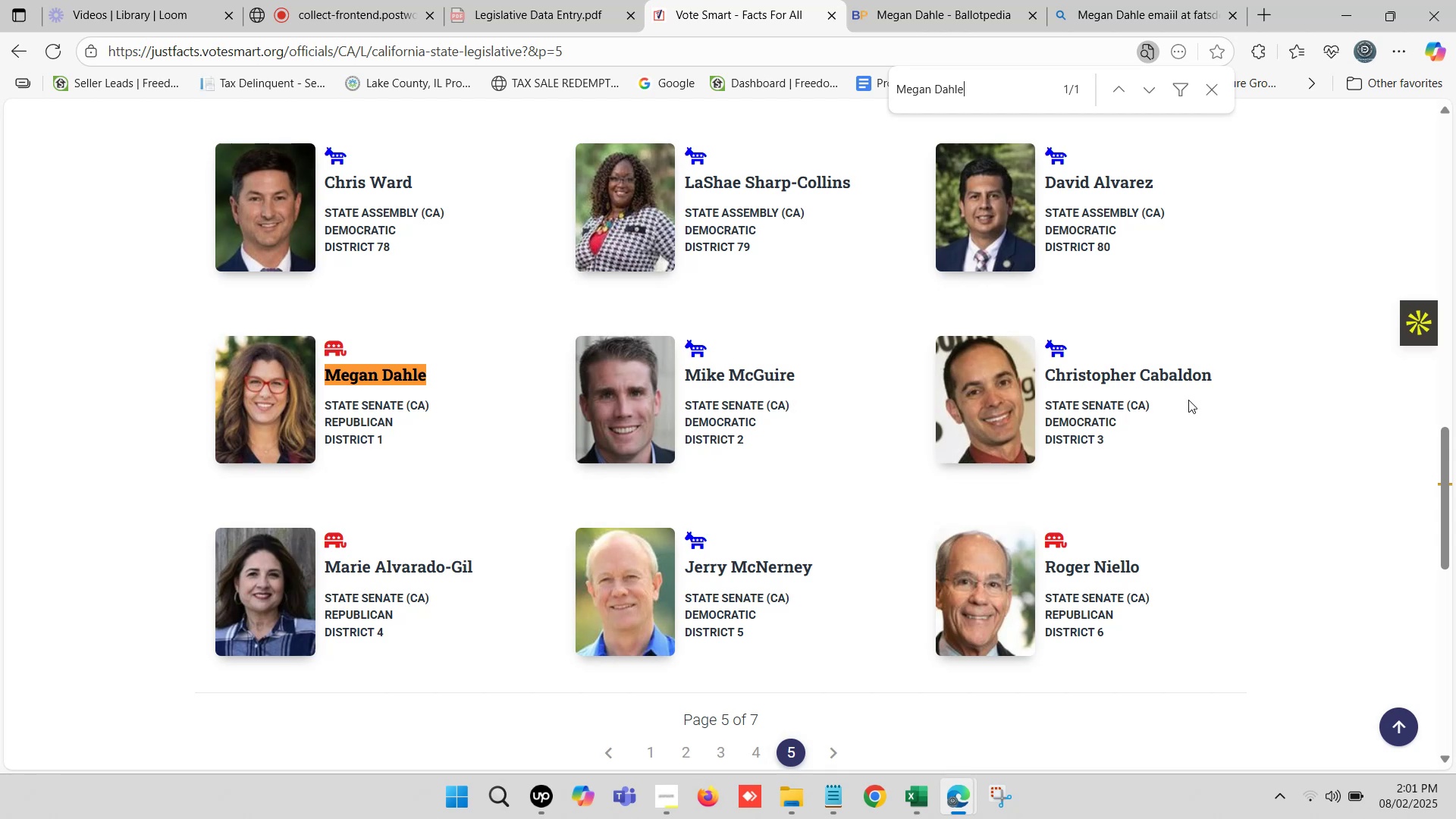 
key(Delete)
 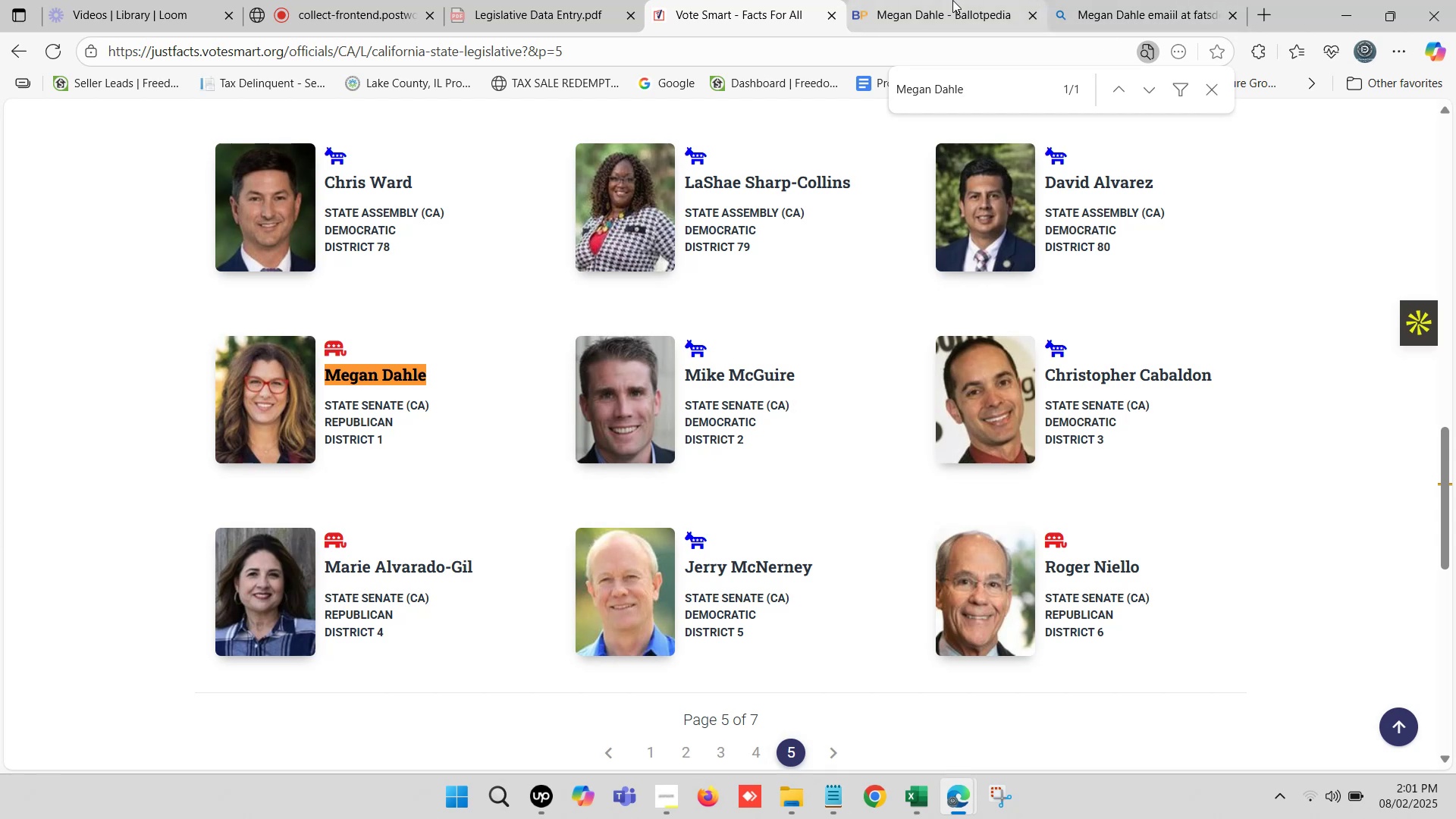 
left_click([102, 0])
 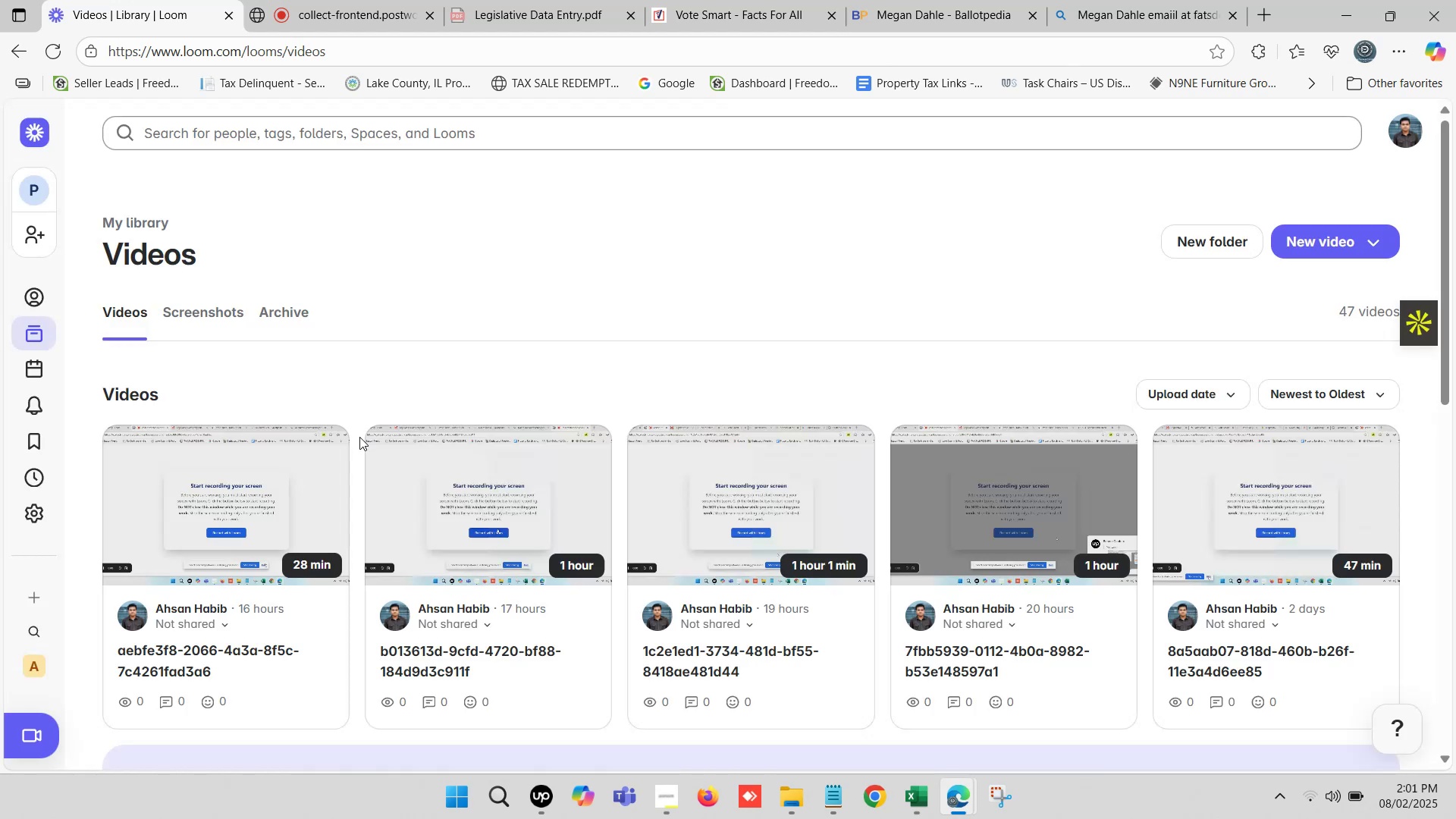 
left_click([344, 0])
 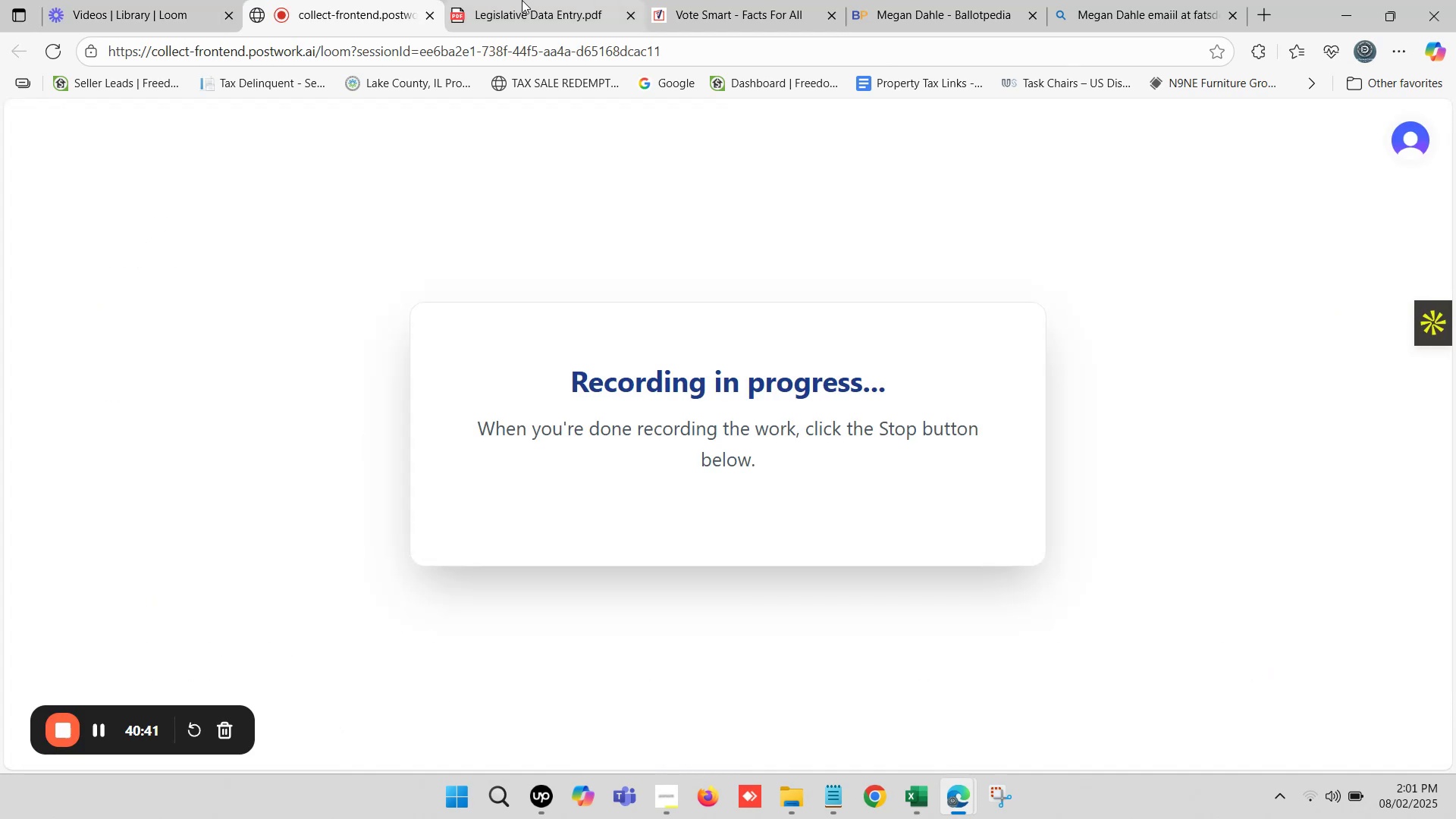 
left_click([555, 0])
 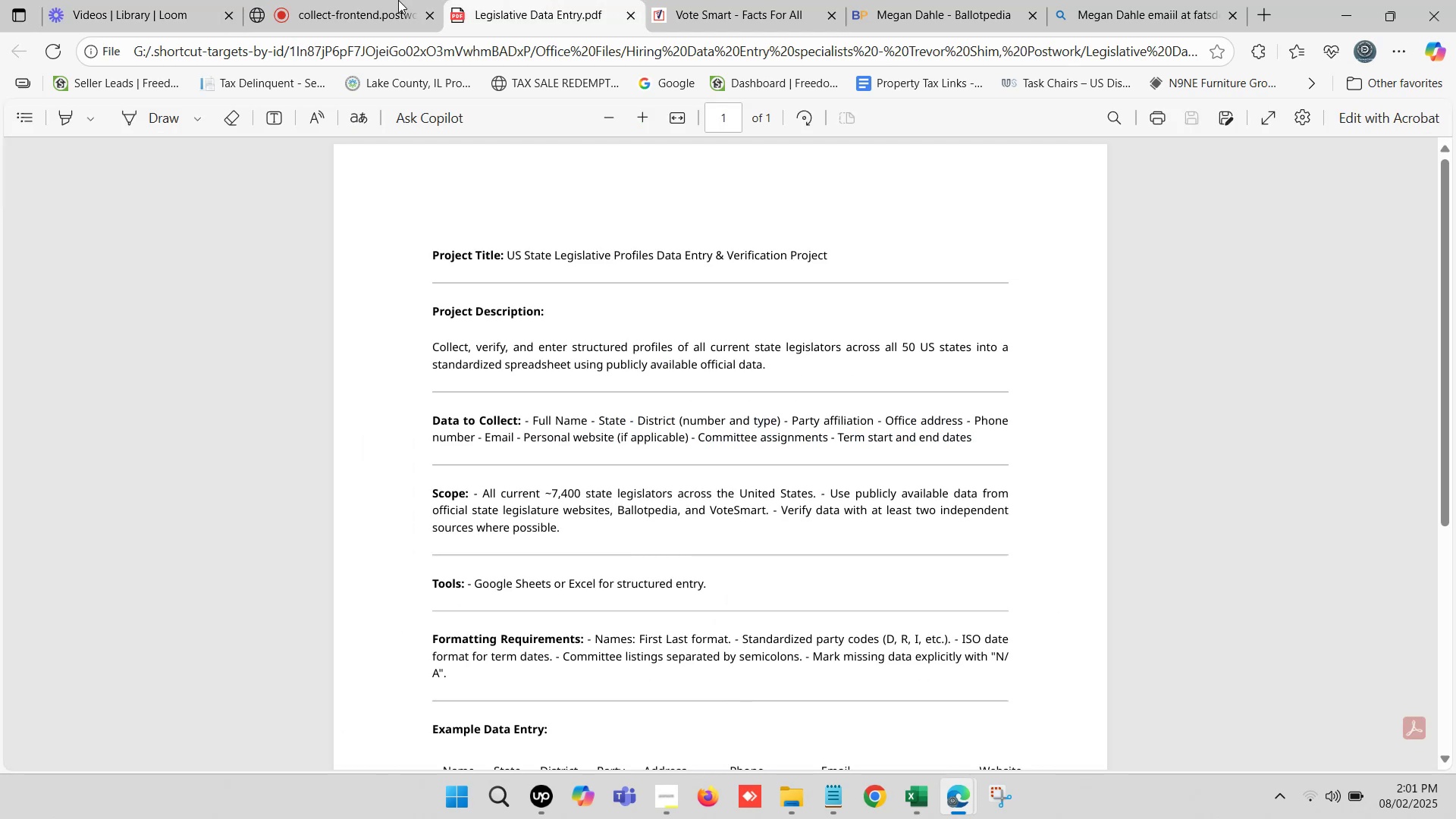 
left_click([385, 0])
 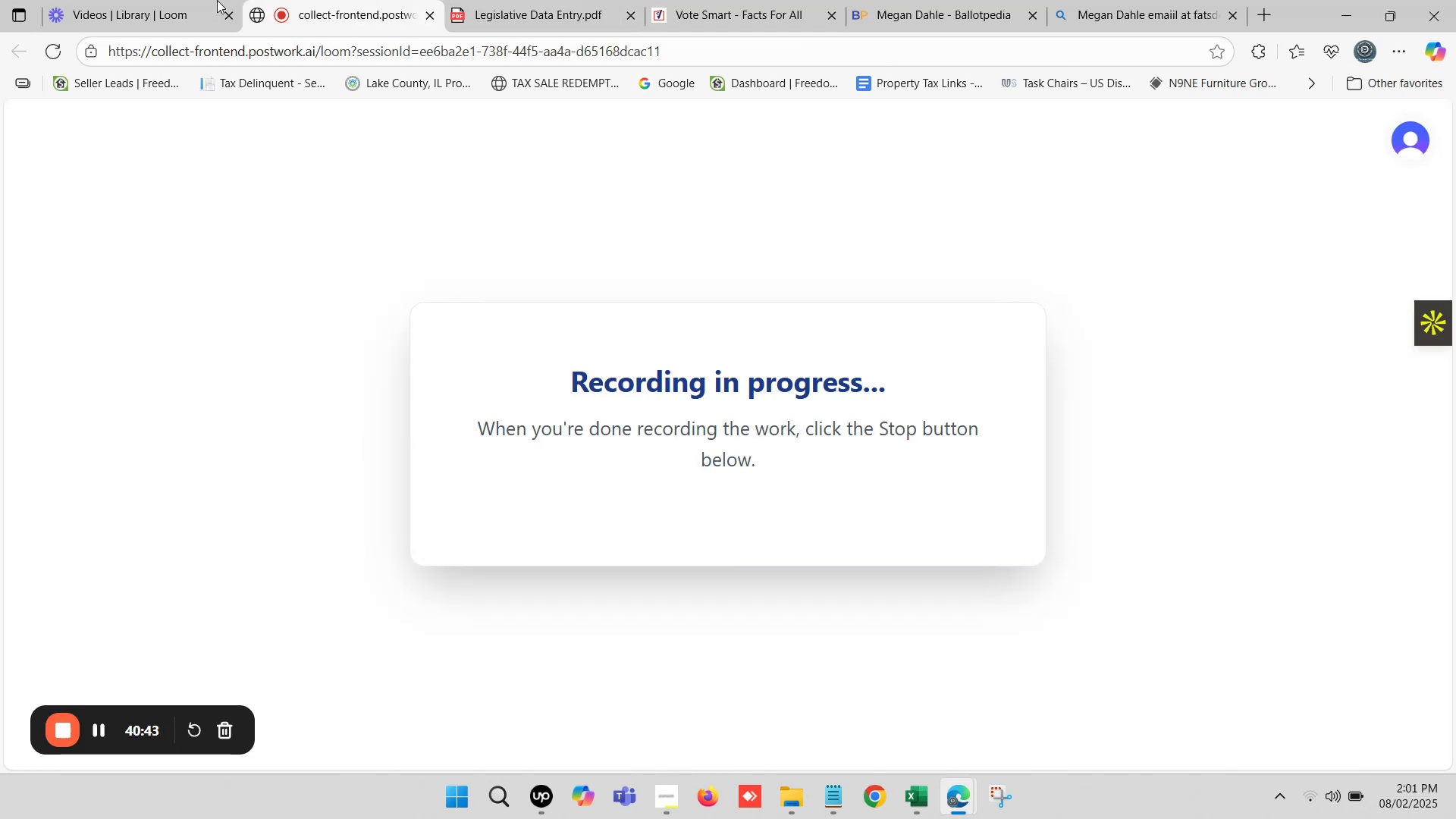 
left_click([156, 0])
 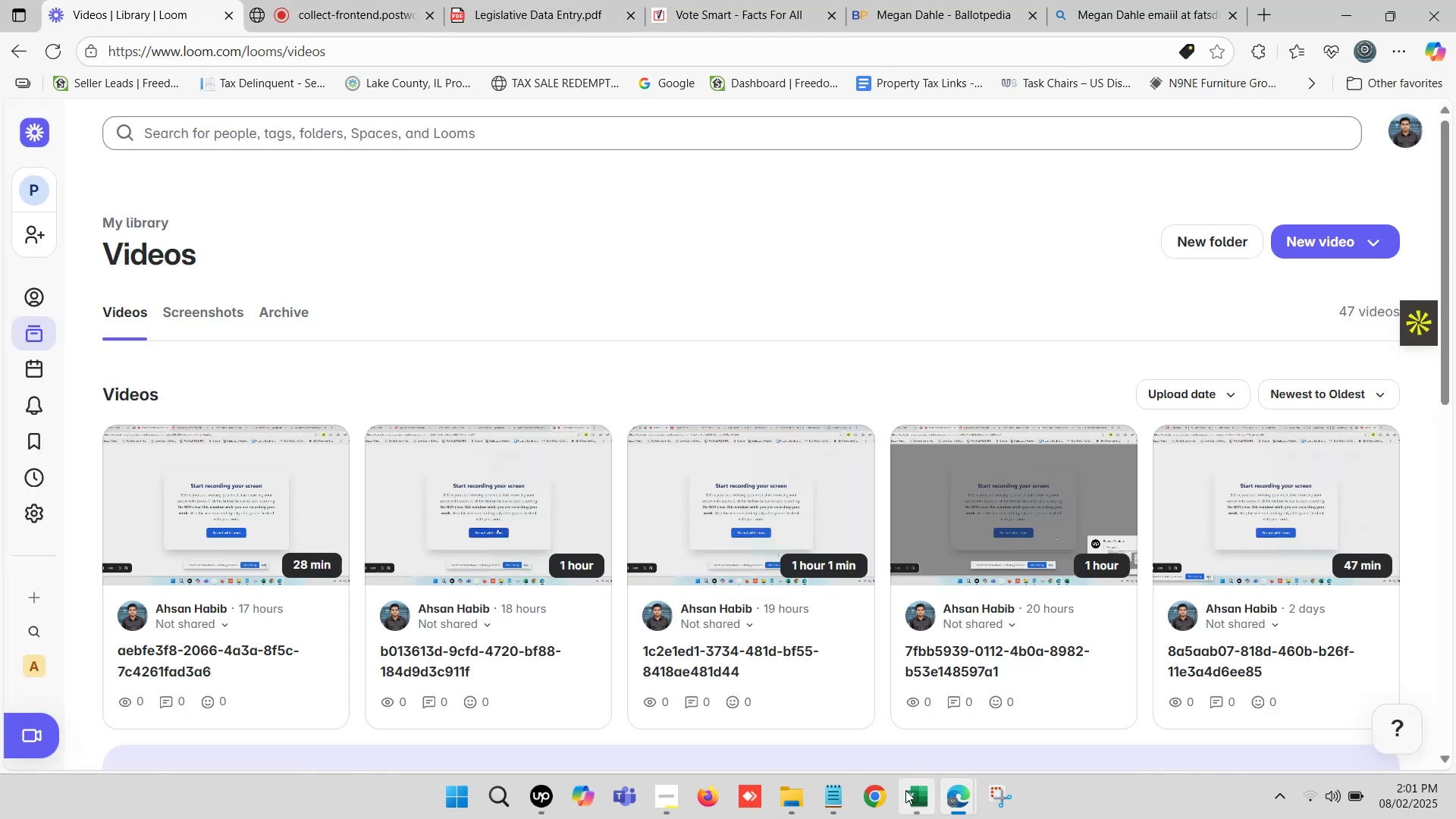 
left_click([914, 805])
 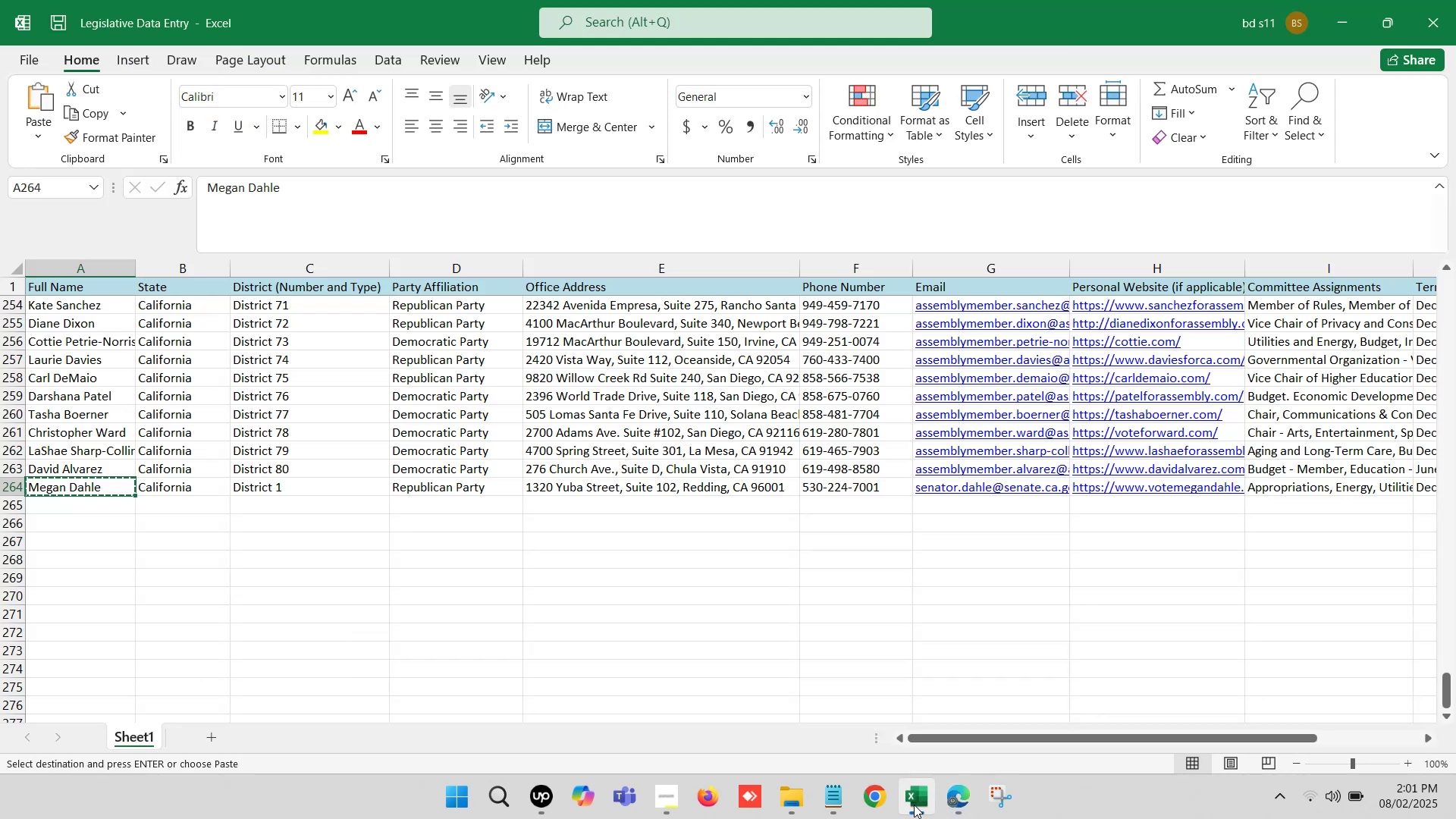 
left_click([972, 526])
 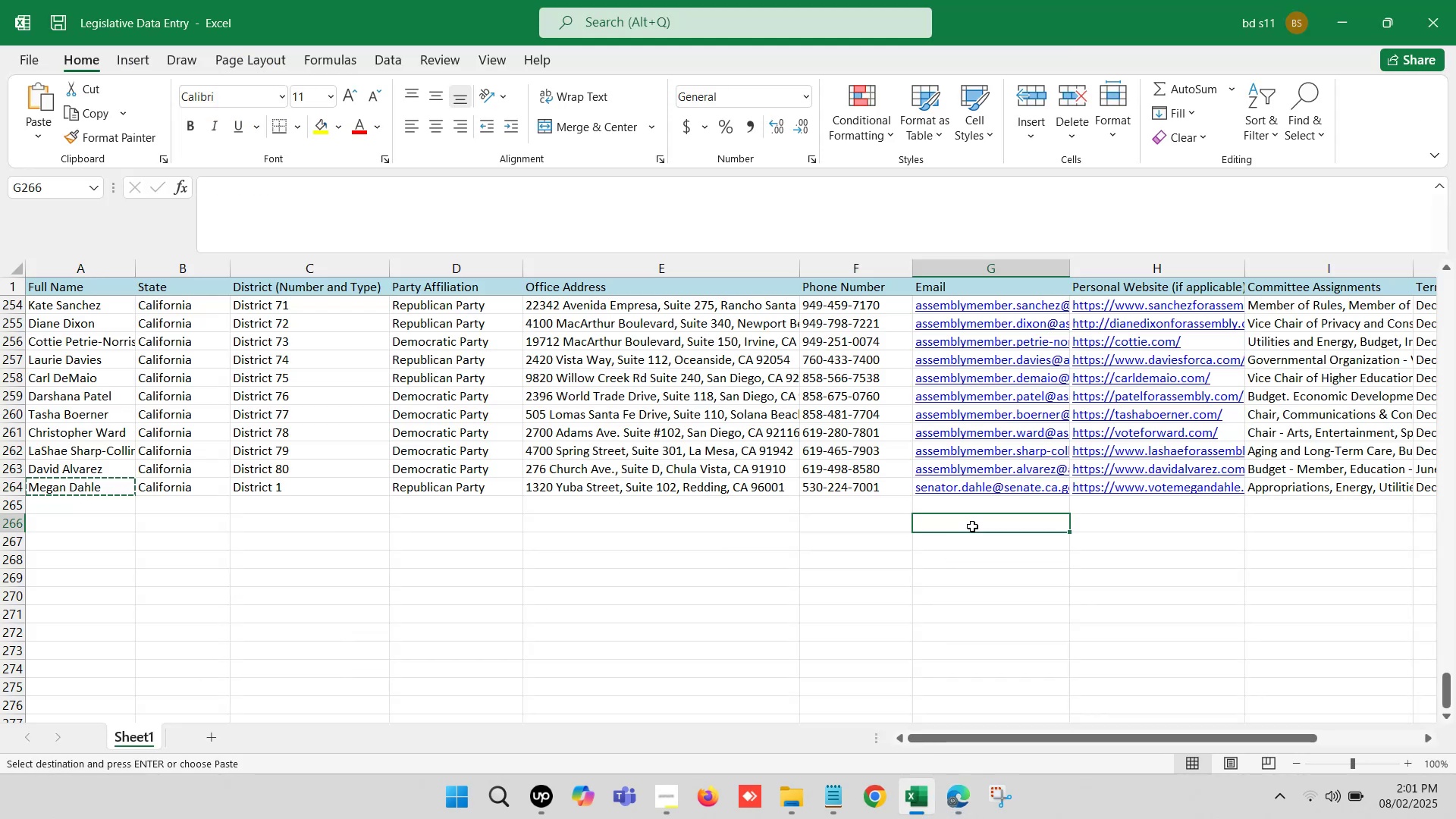 
key(ArrowRight)
 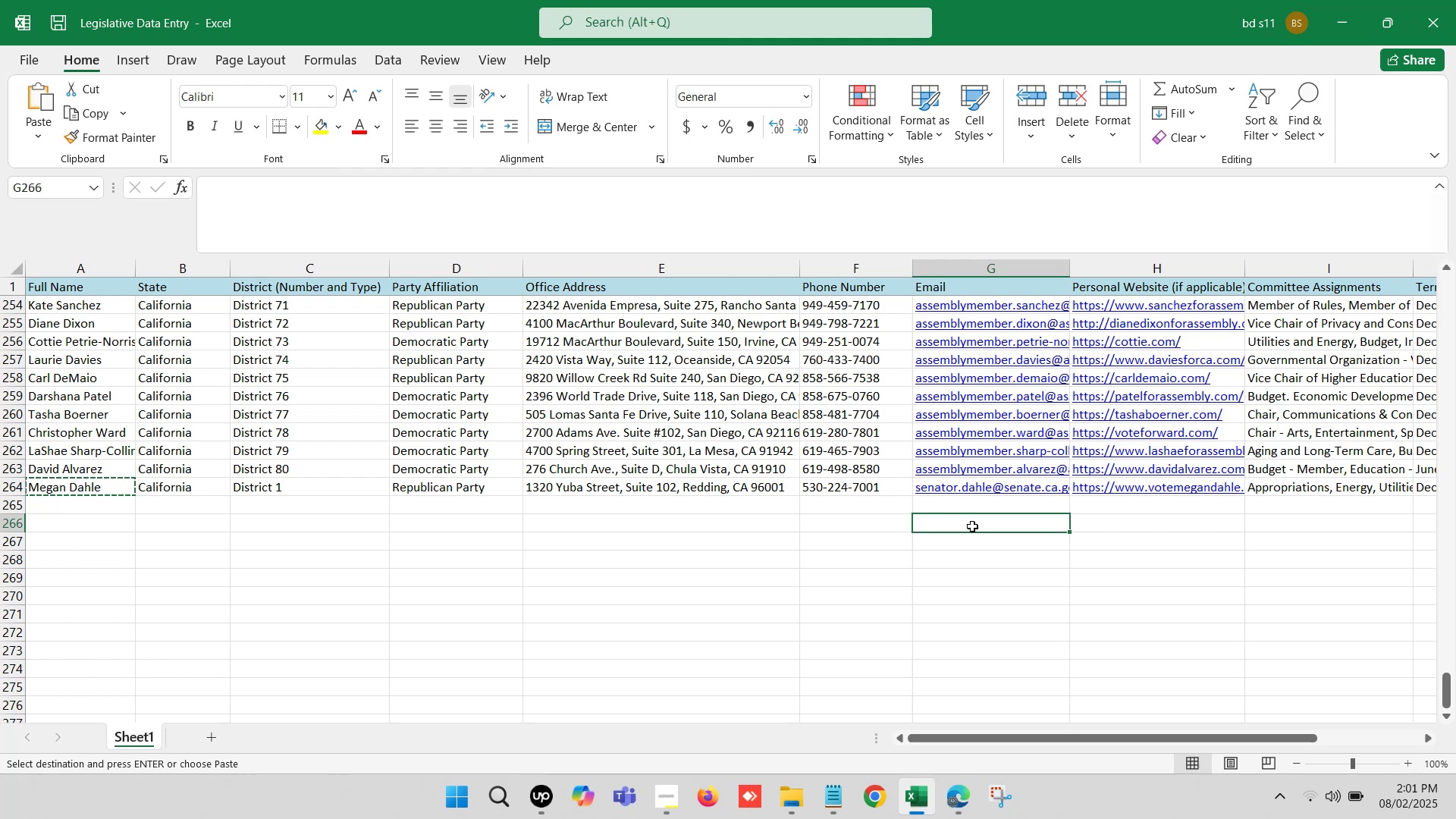 
key(ArrowRight)
 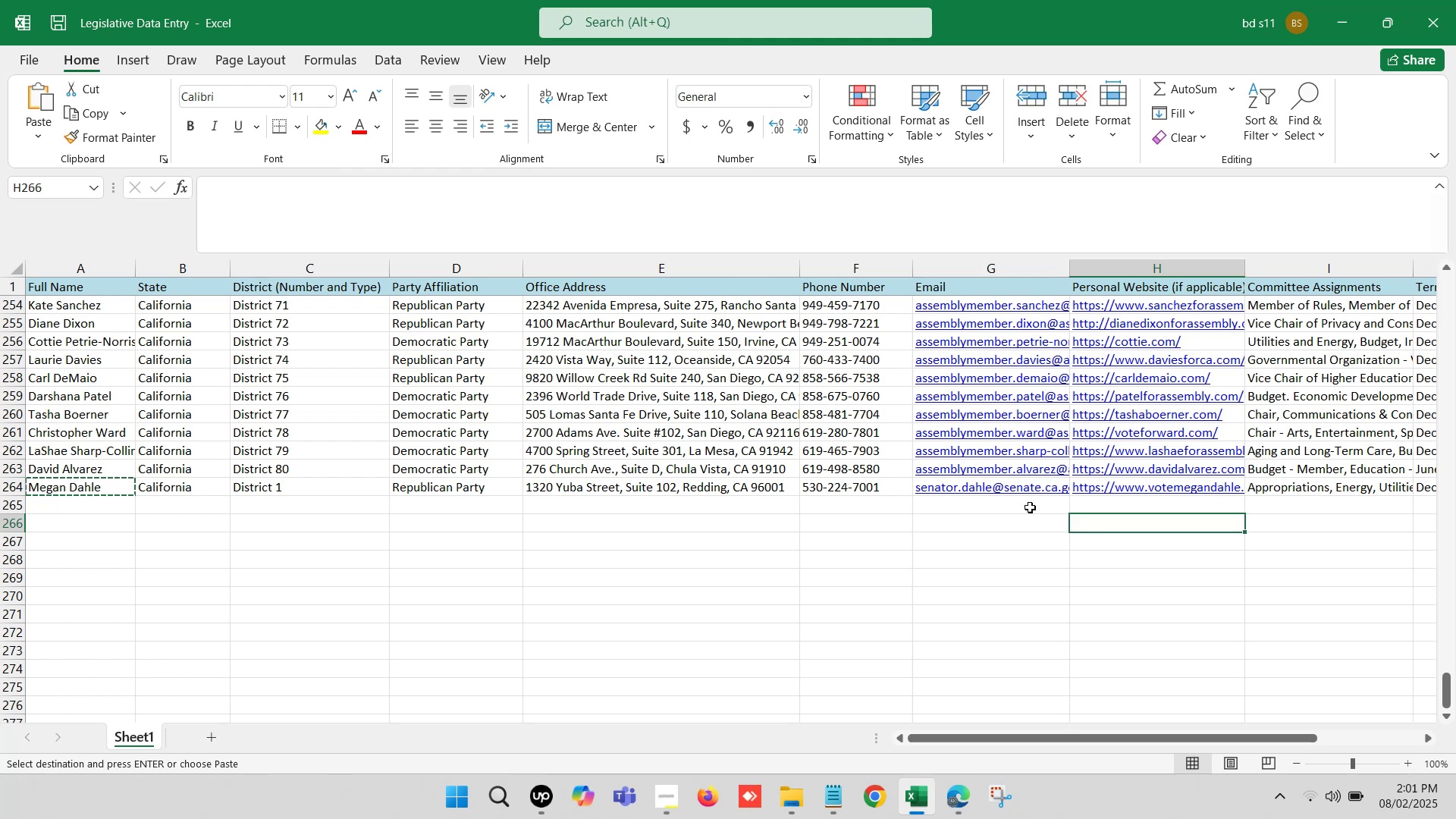 
key(ArrowRight)
 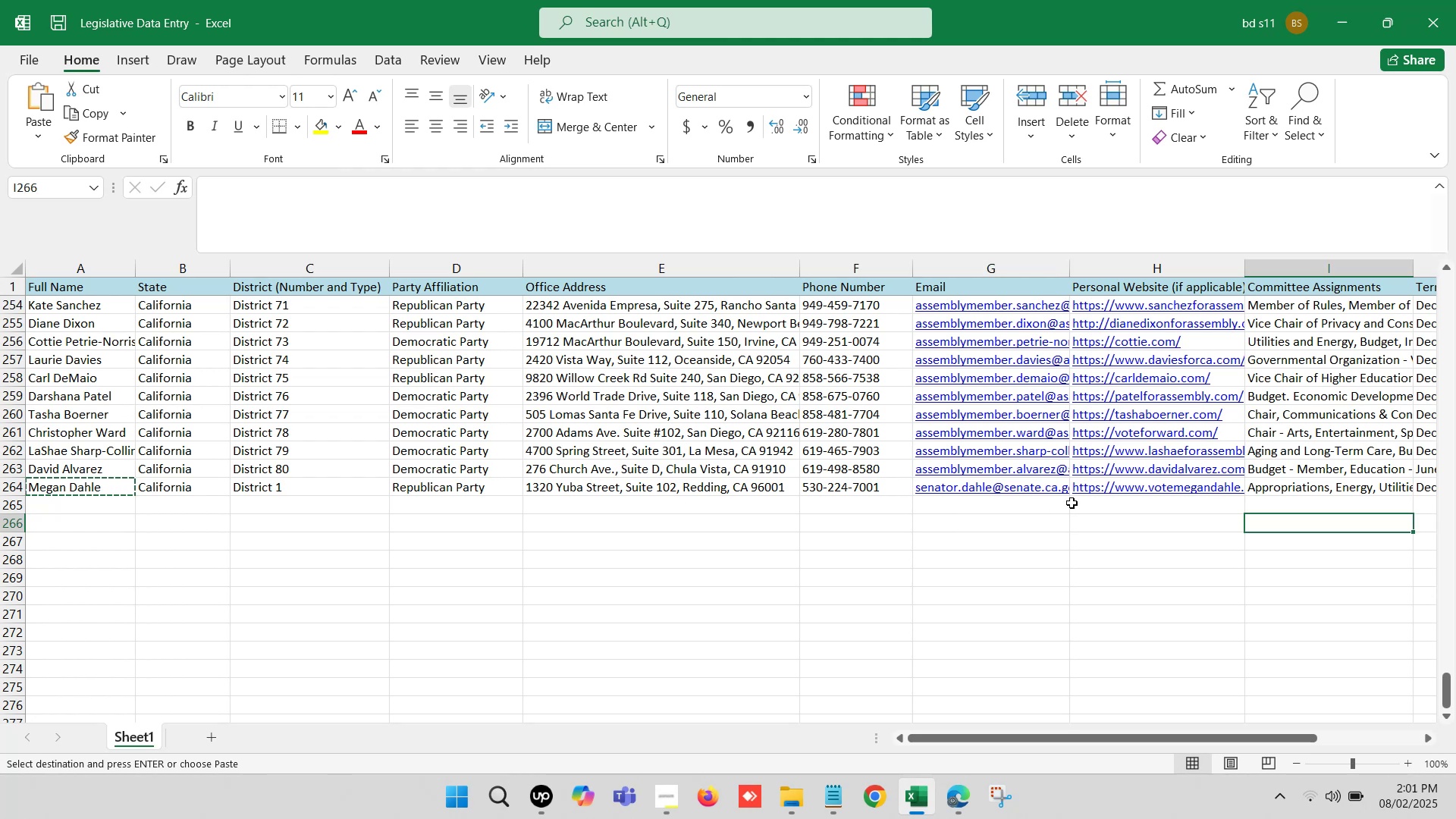 
key(ArrowRight)
 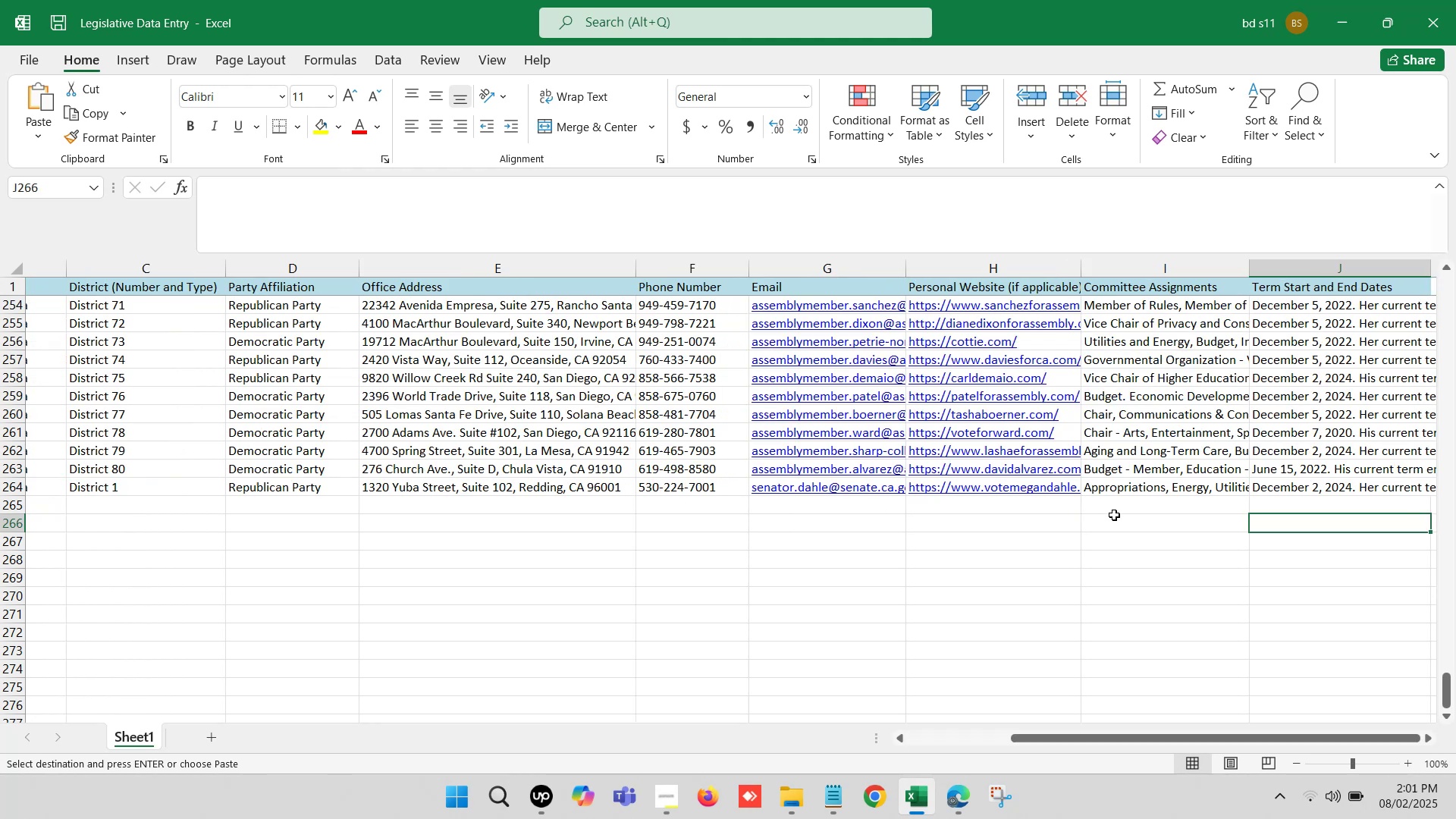 
key(ArrowRight)
 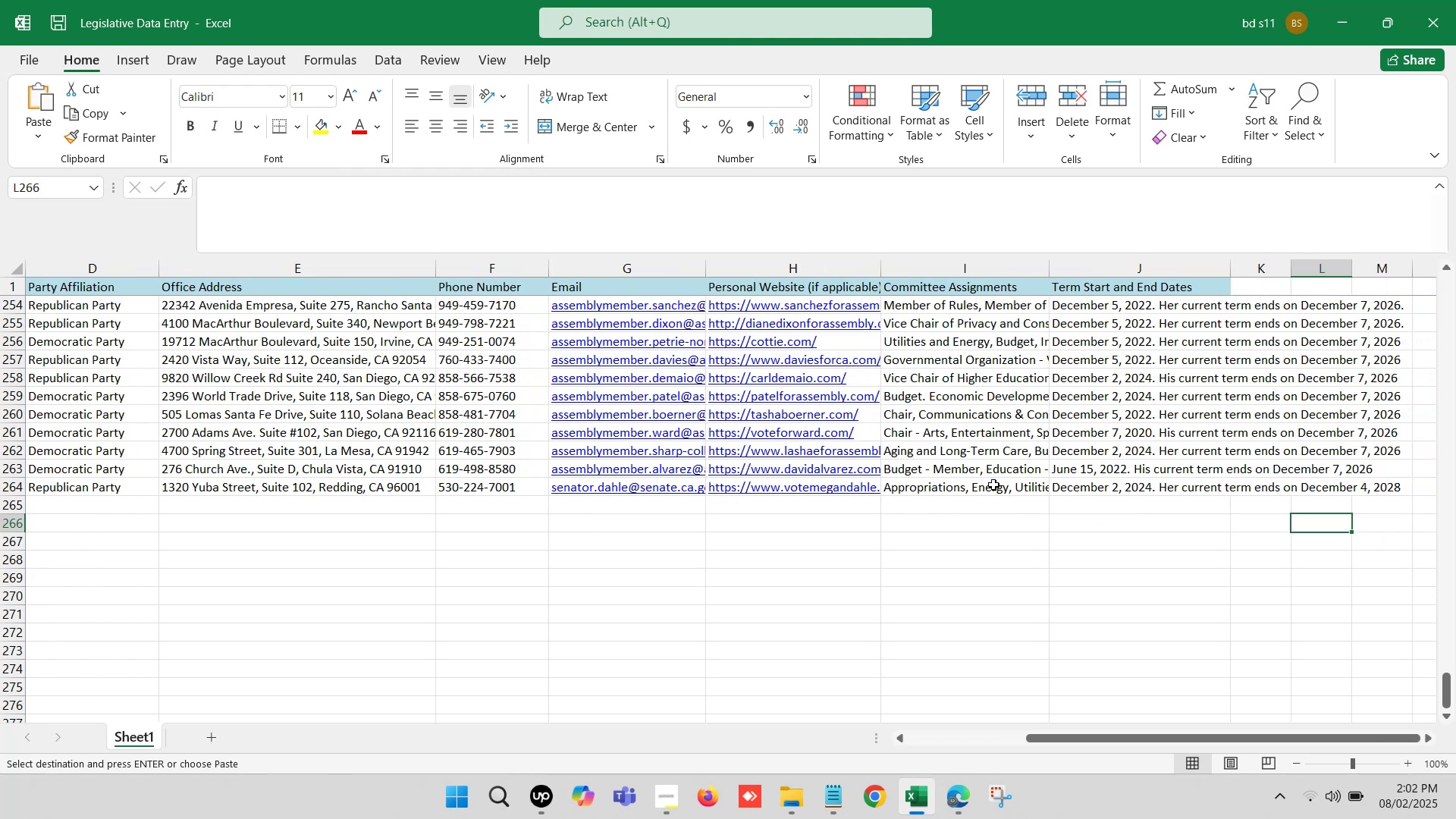 
double_click([993, 485])
 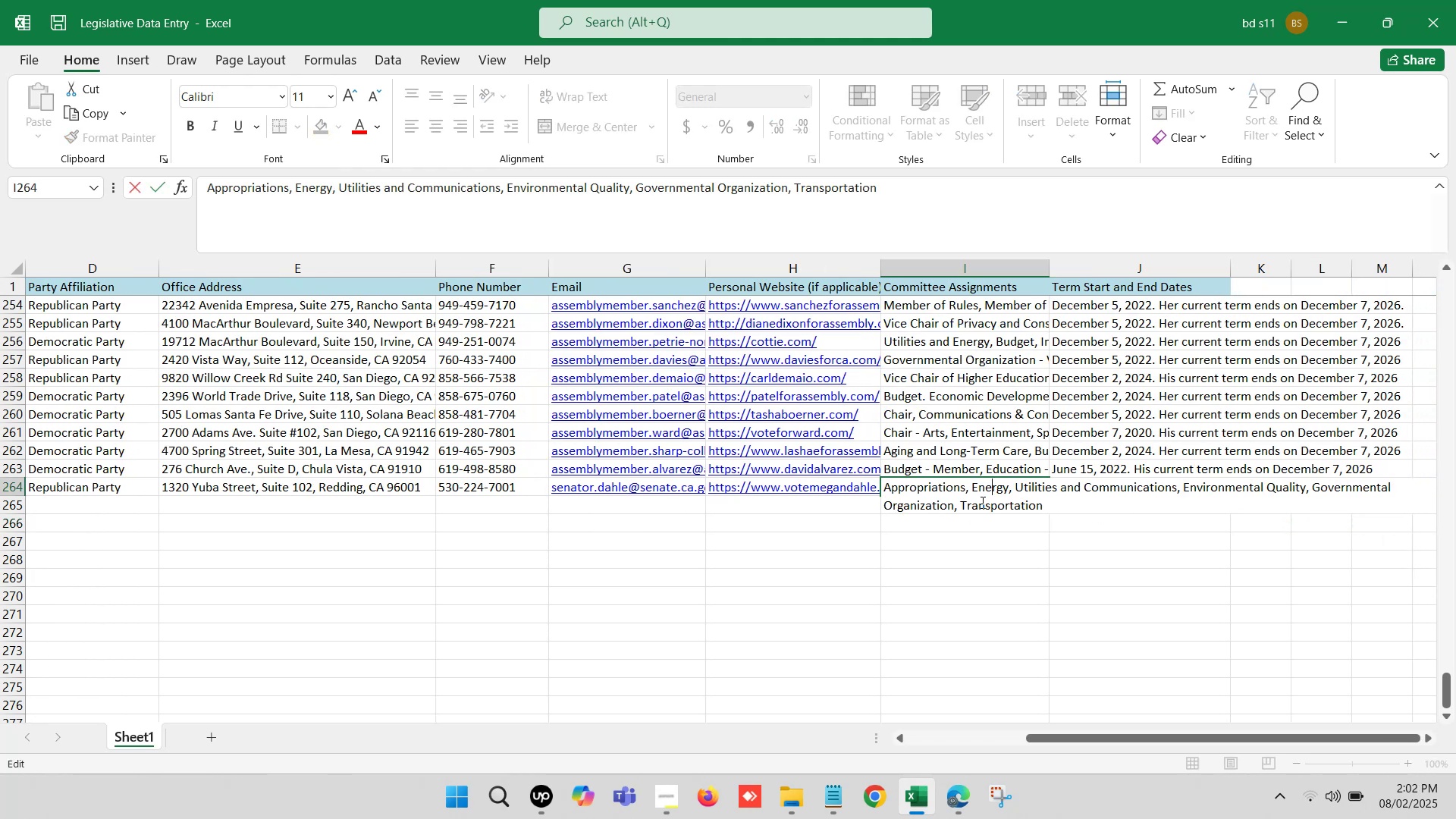 
left_click([965, 539])
 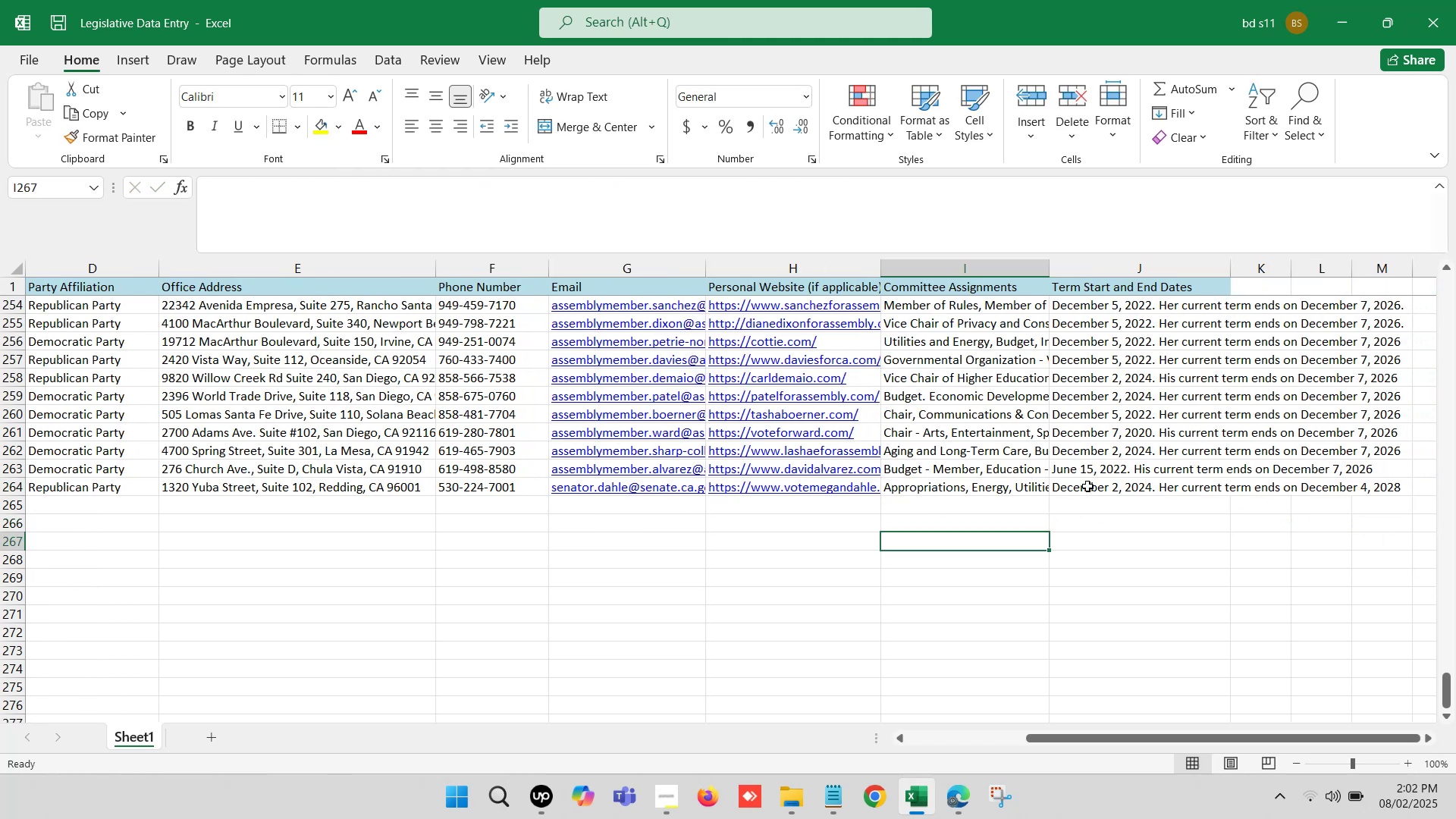 
left_click([1088, 485])
 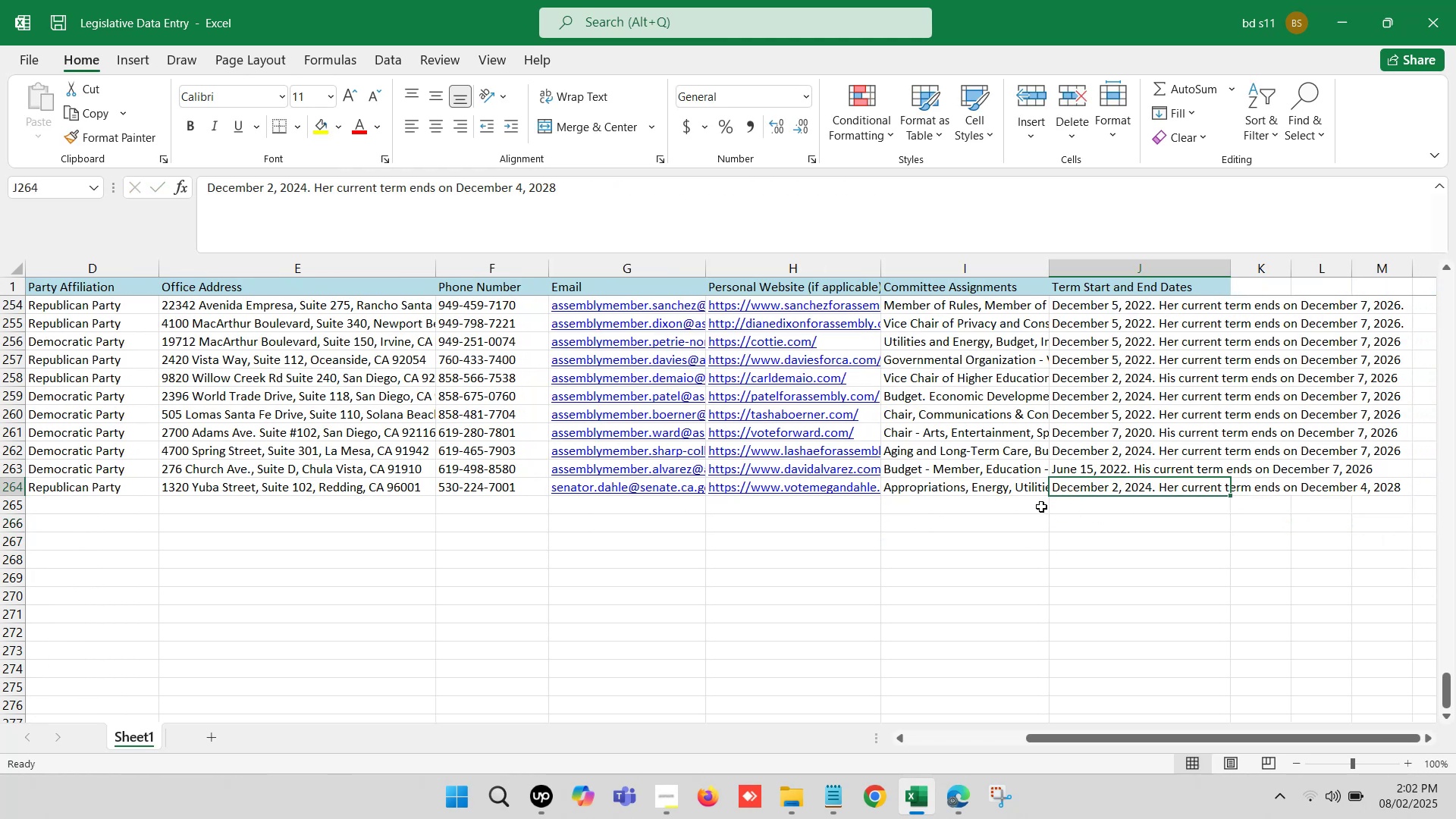 
left_click([1040, 507])
 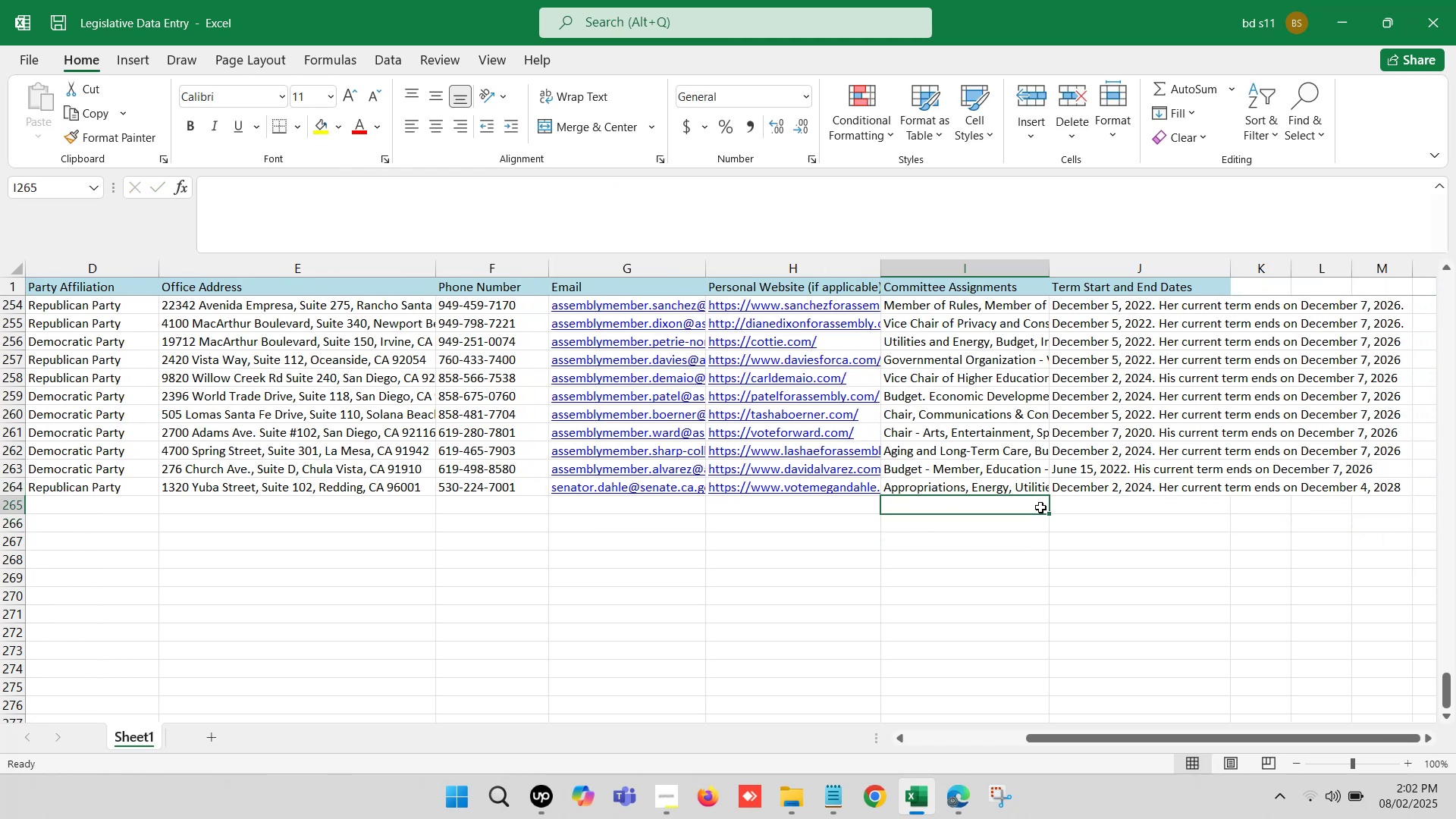 
key(Control+S)
 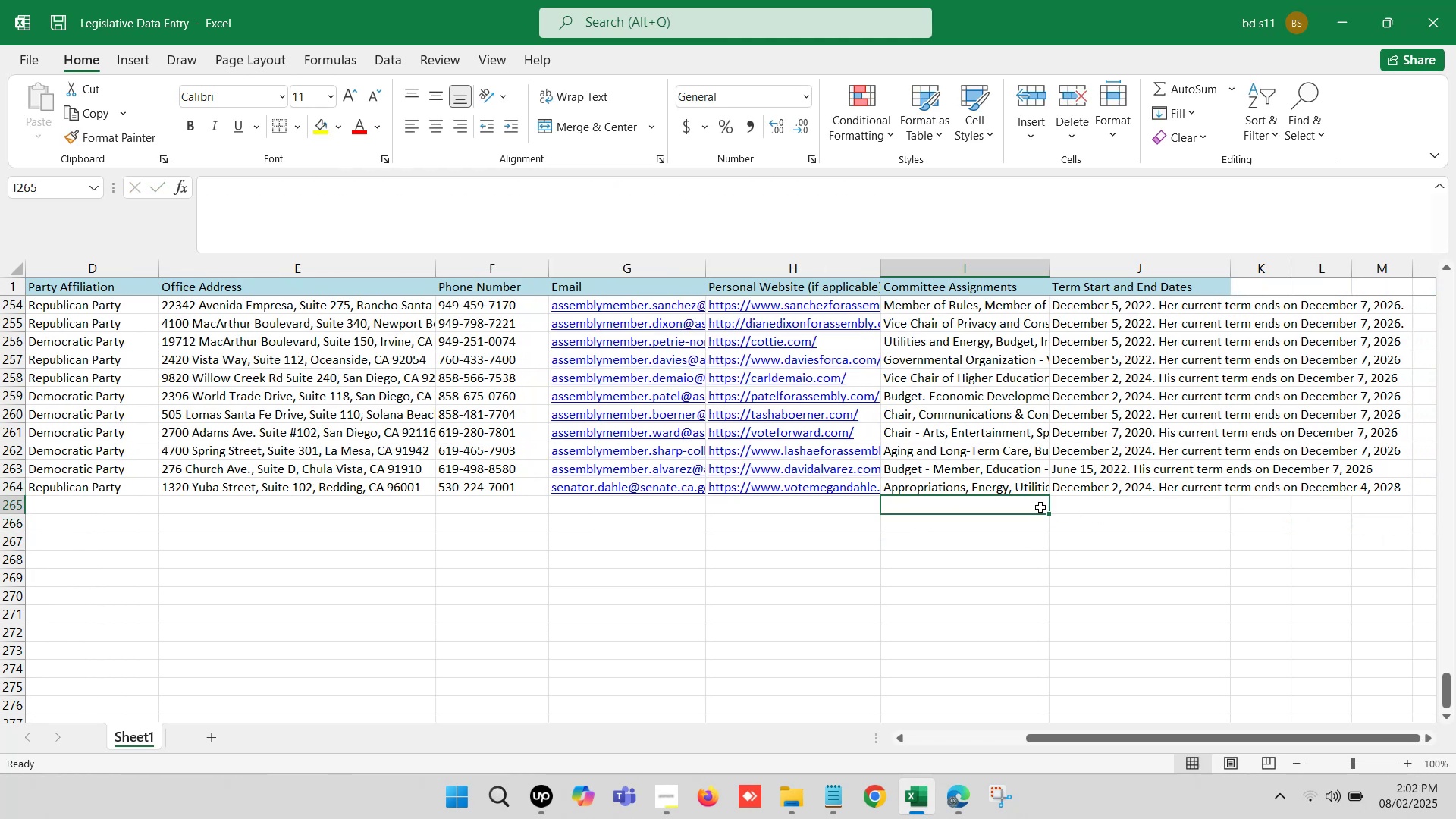 
hold_key(key=ArrowLeft, duration=1.5)
 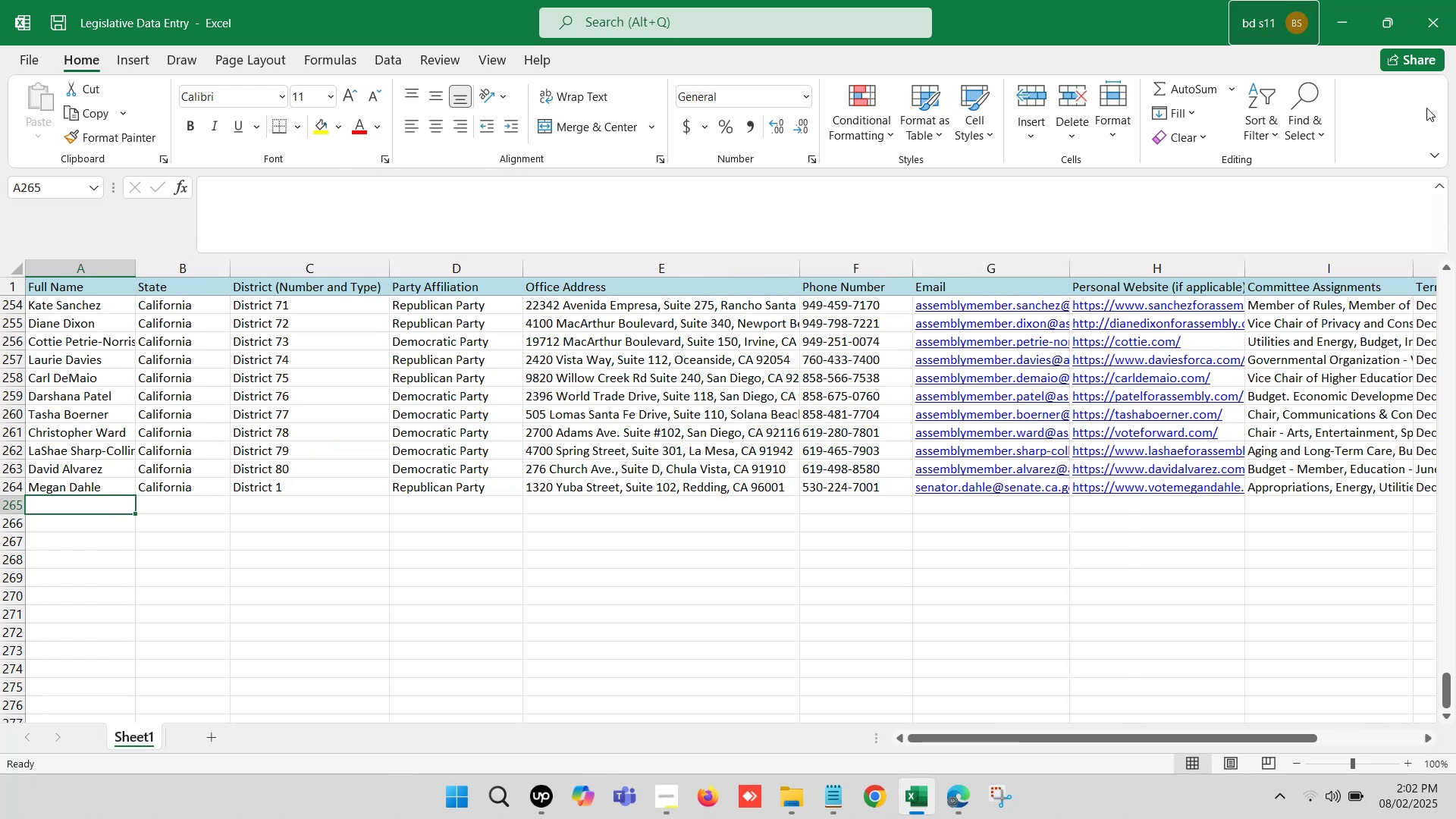 
key(ArrowLeft)
 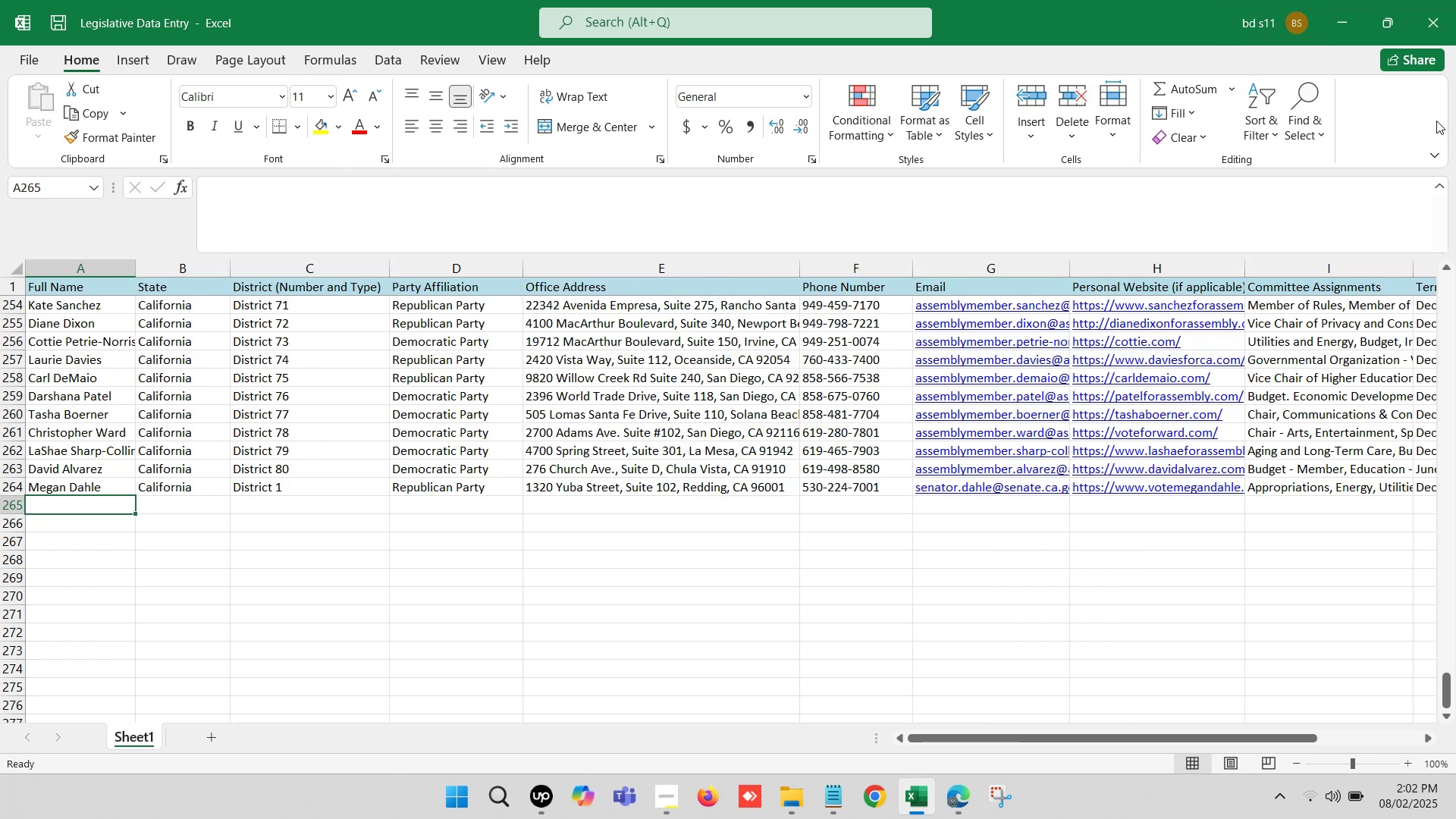 
key(ArrowLeft)
 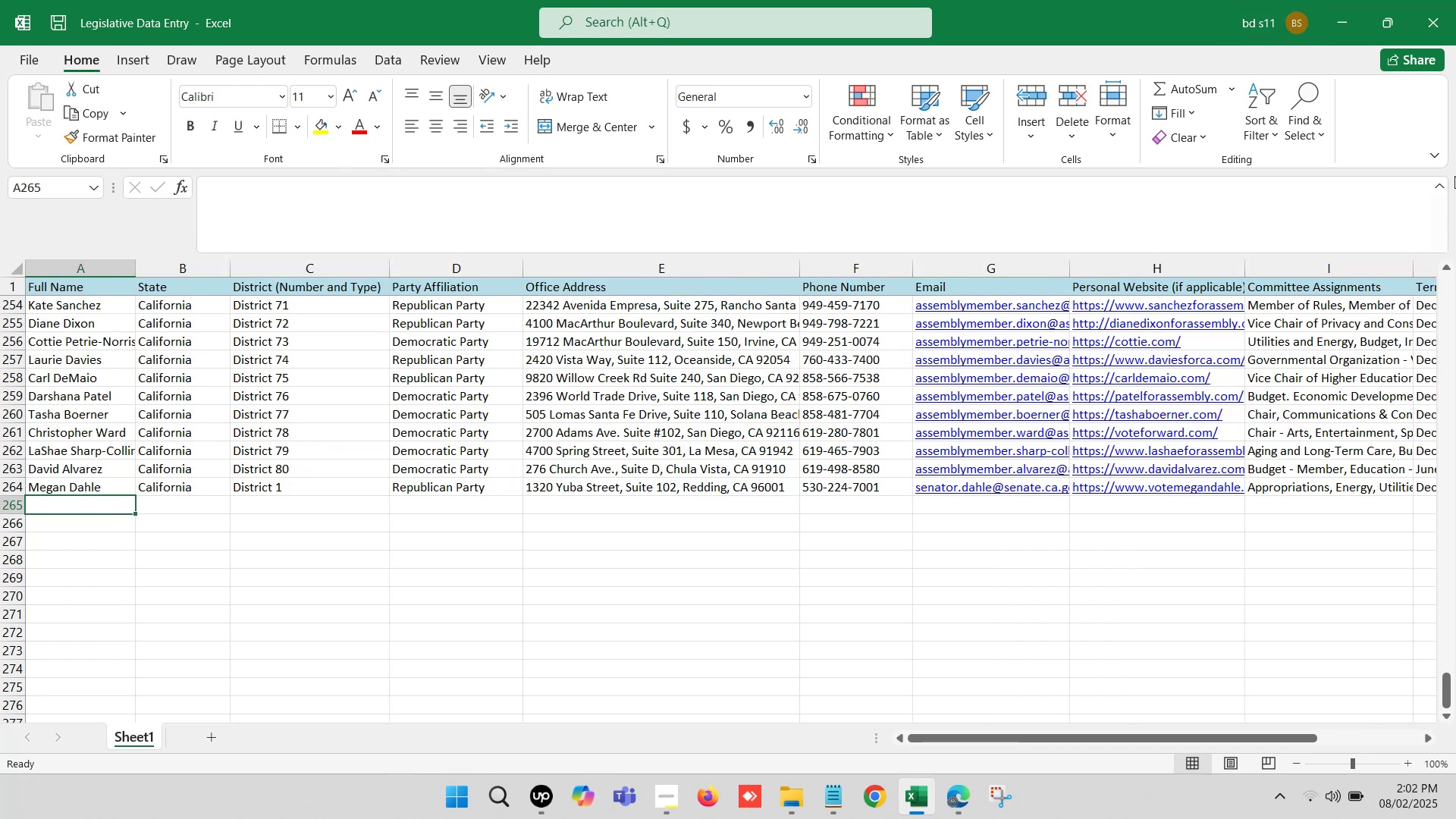 
key(ArrowLeft)
 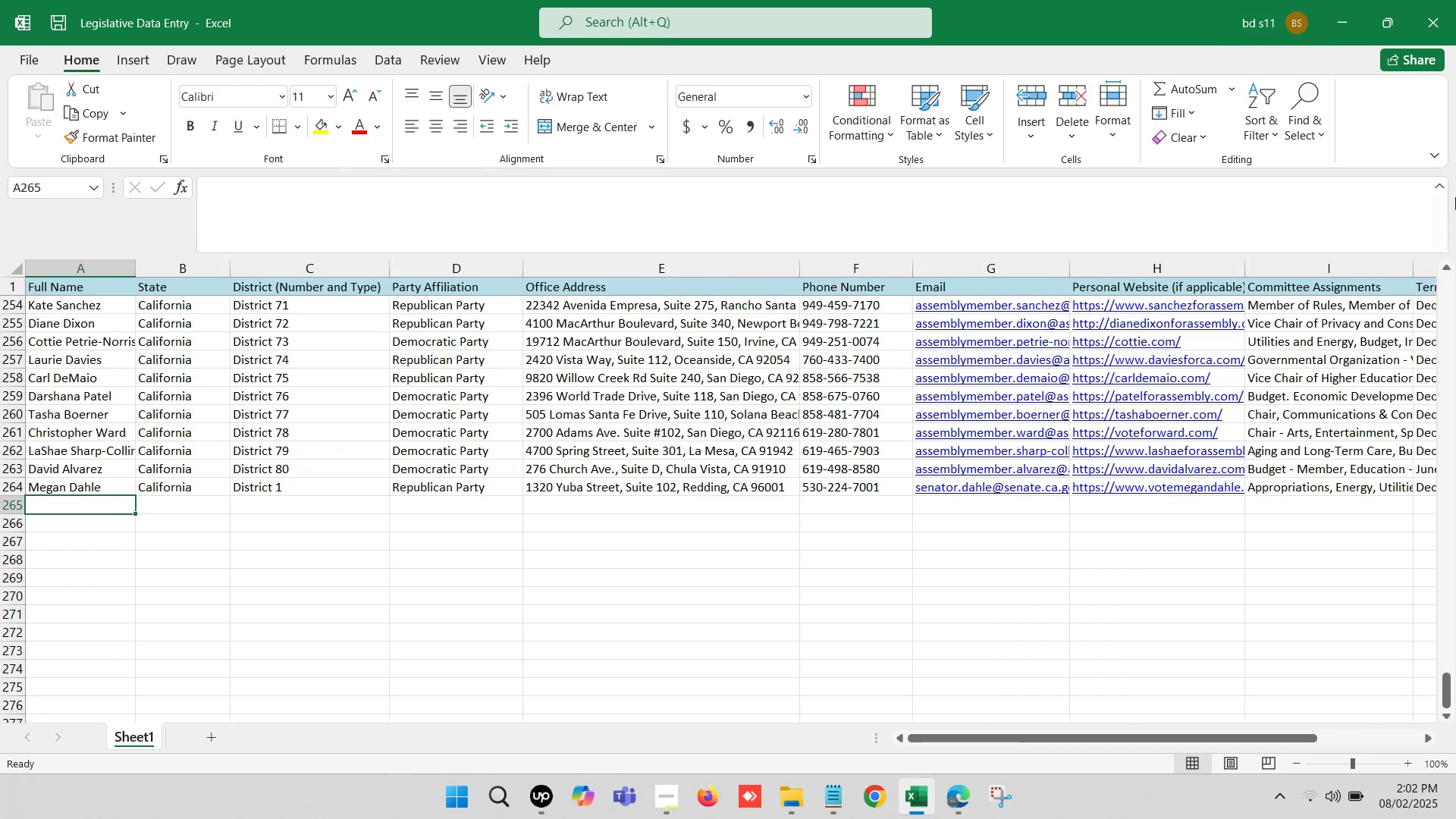 
key(ArrowLeft)
 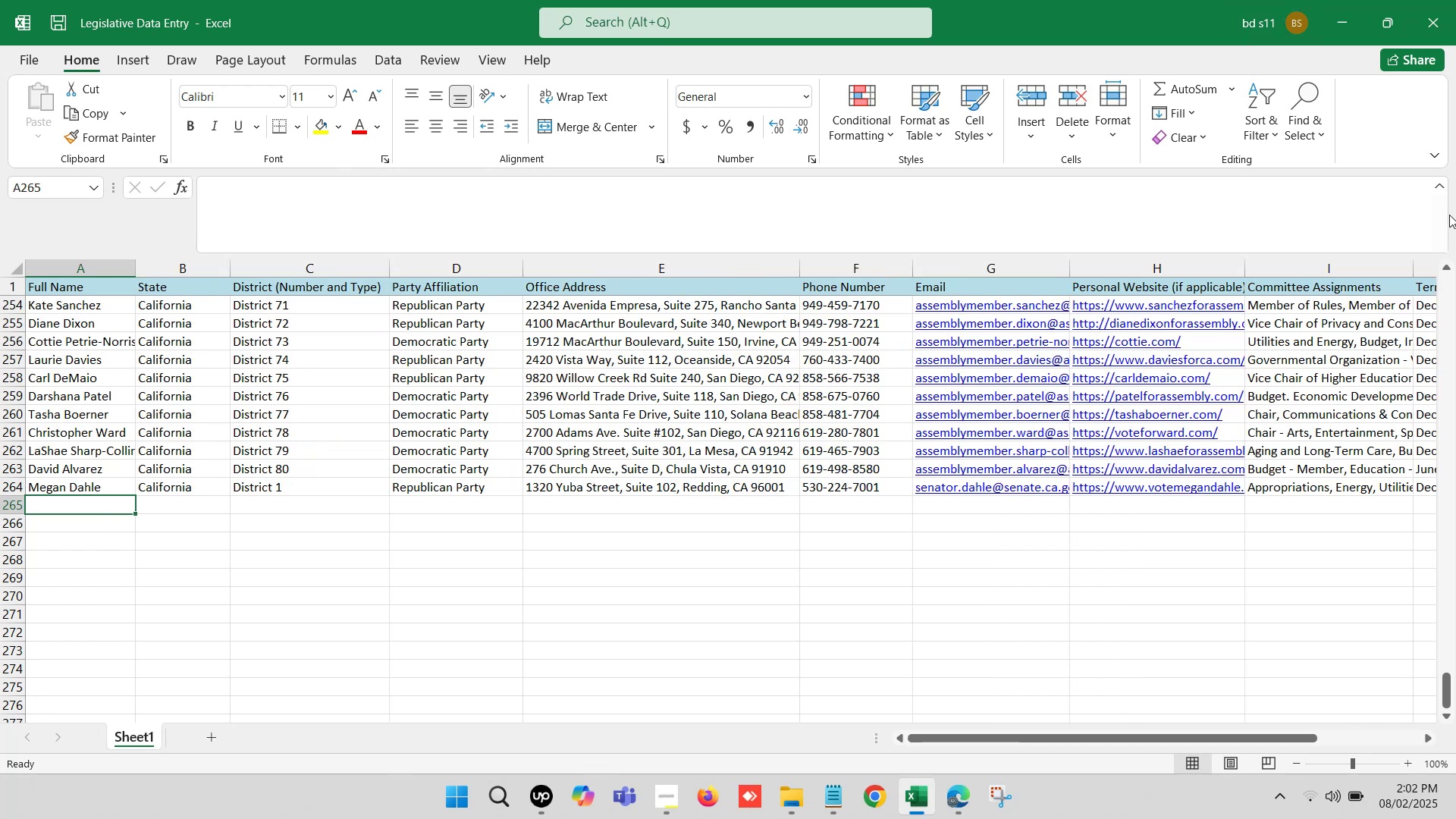 
key(ArrowLeft)
 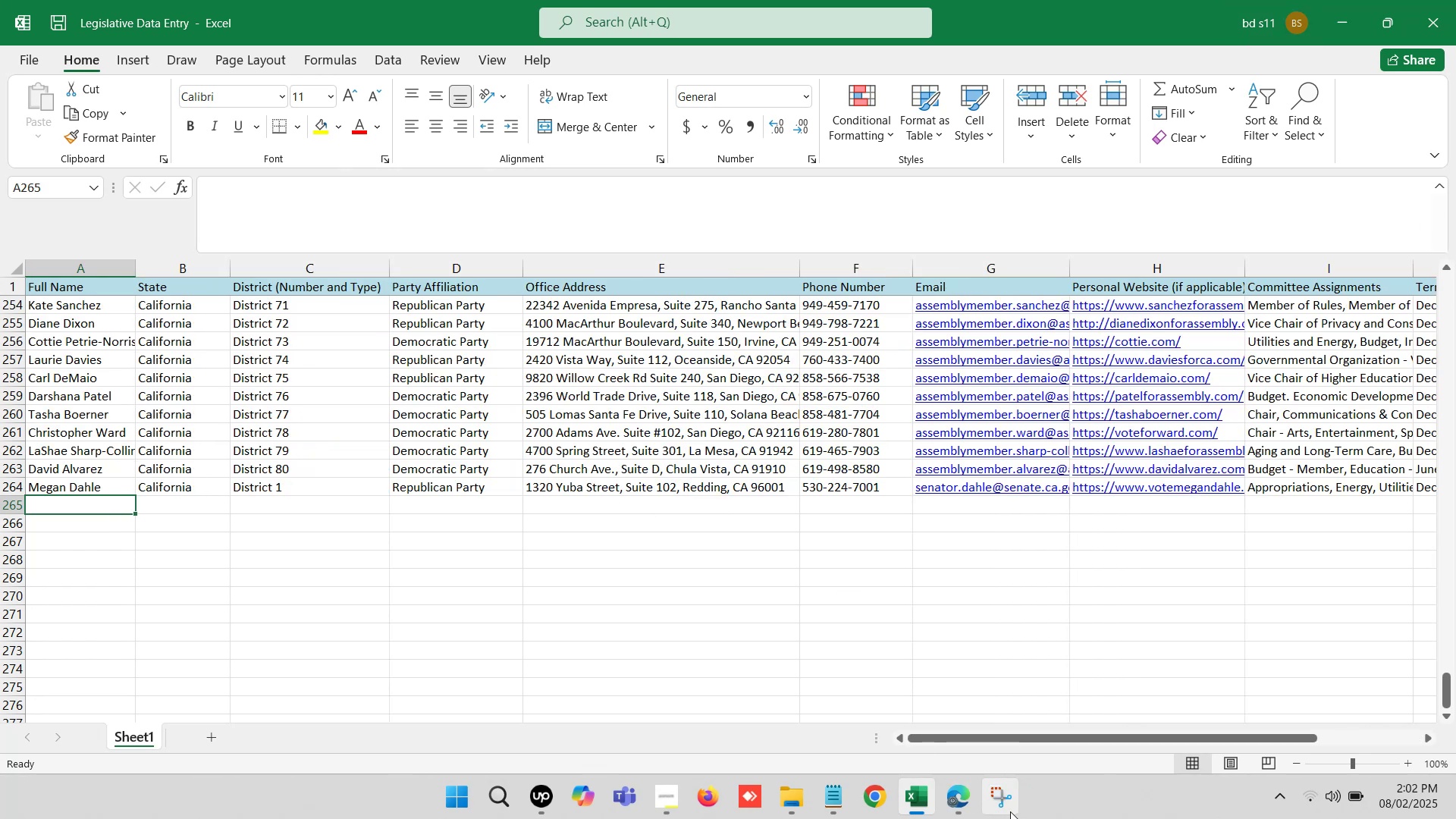 
left_click([961, 811])
 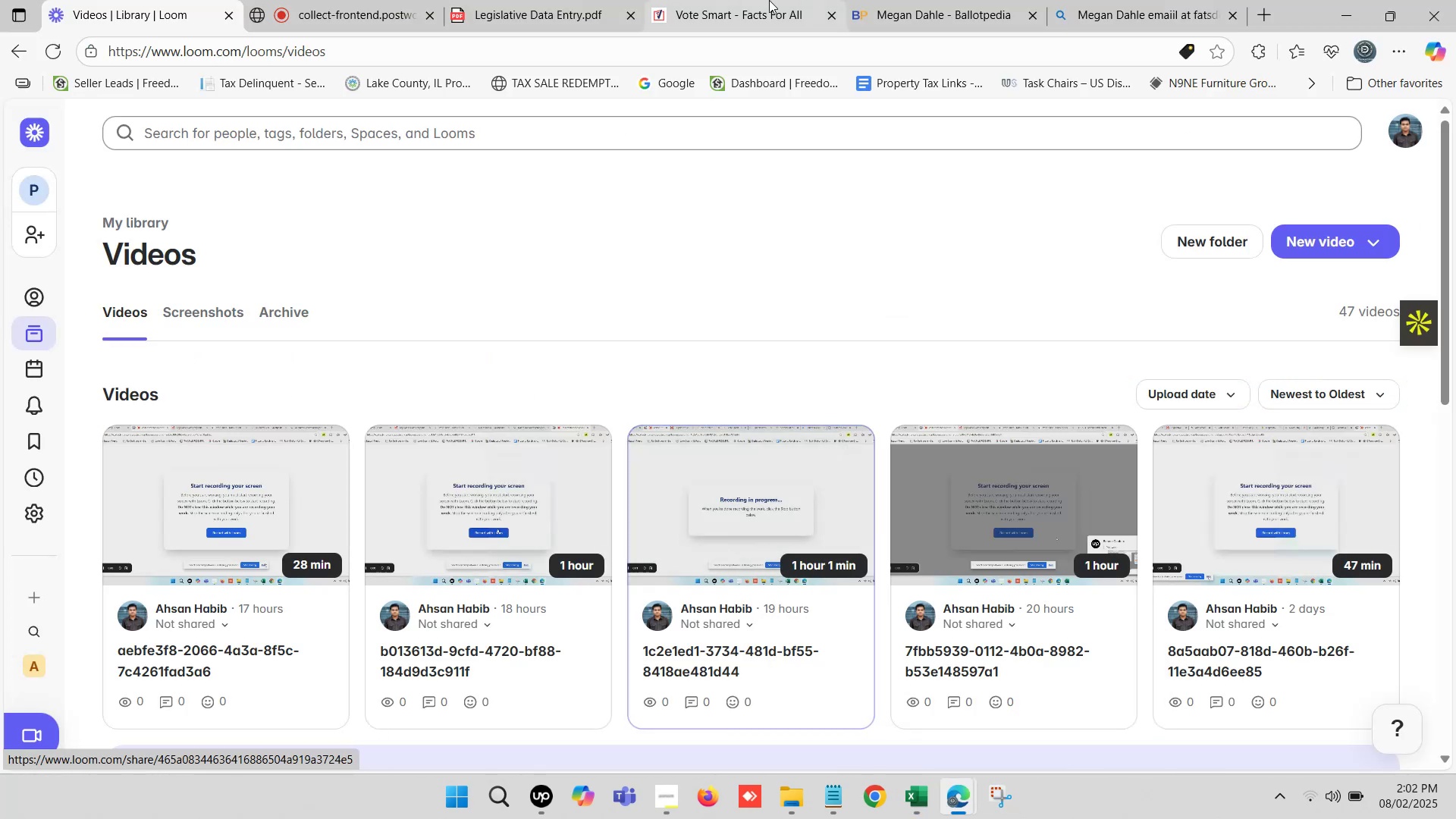 
double_click([894, 0])
 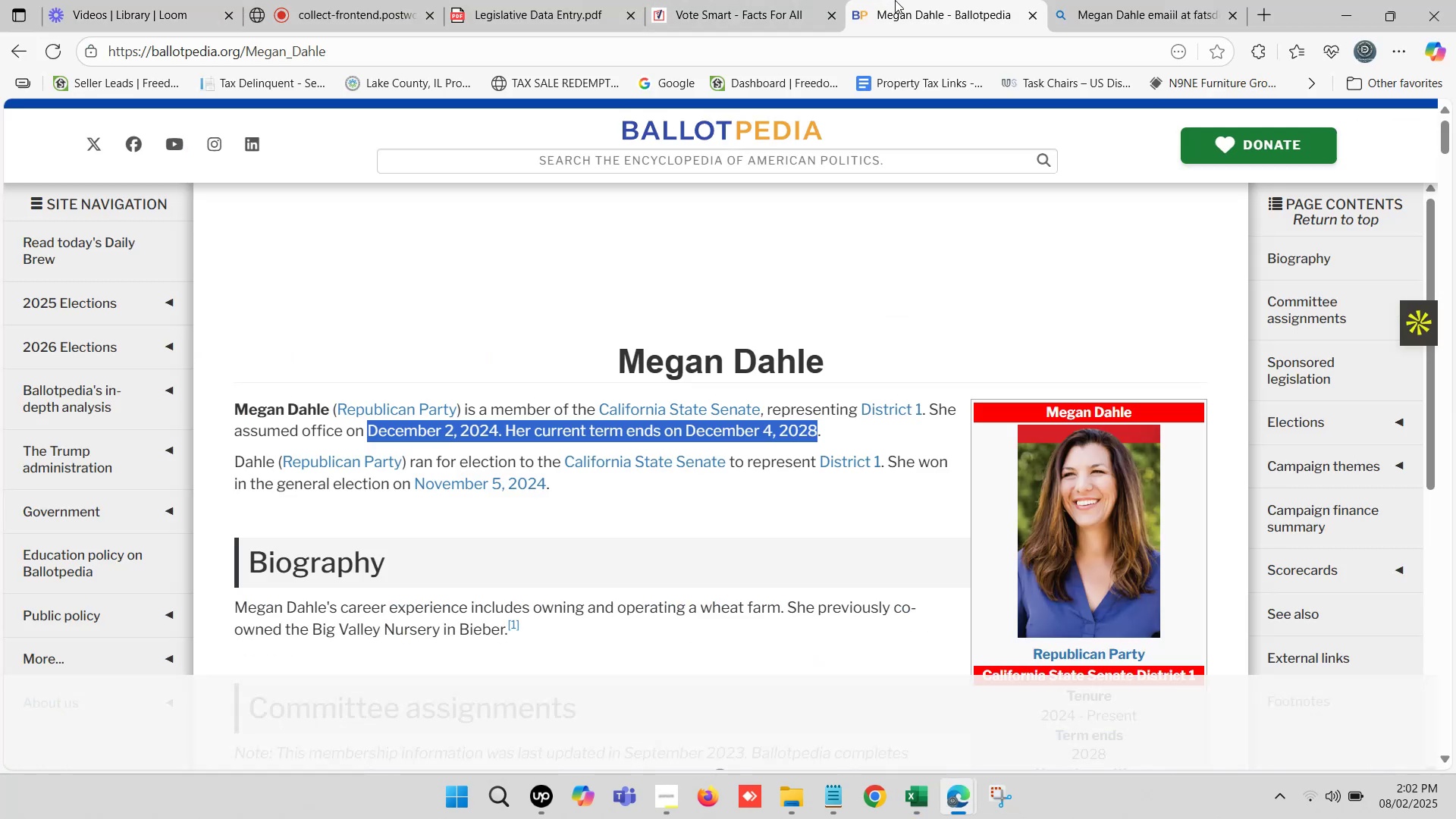 
triple_click([895, 0])
 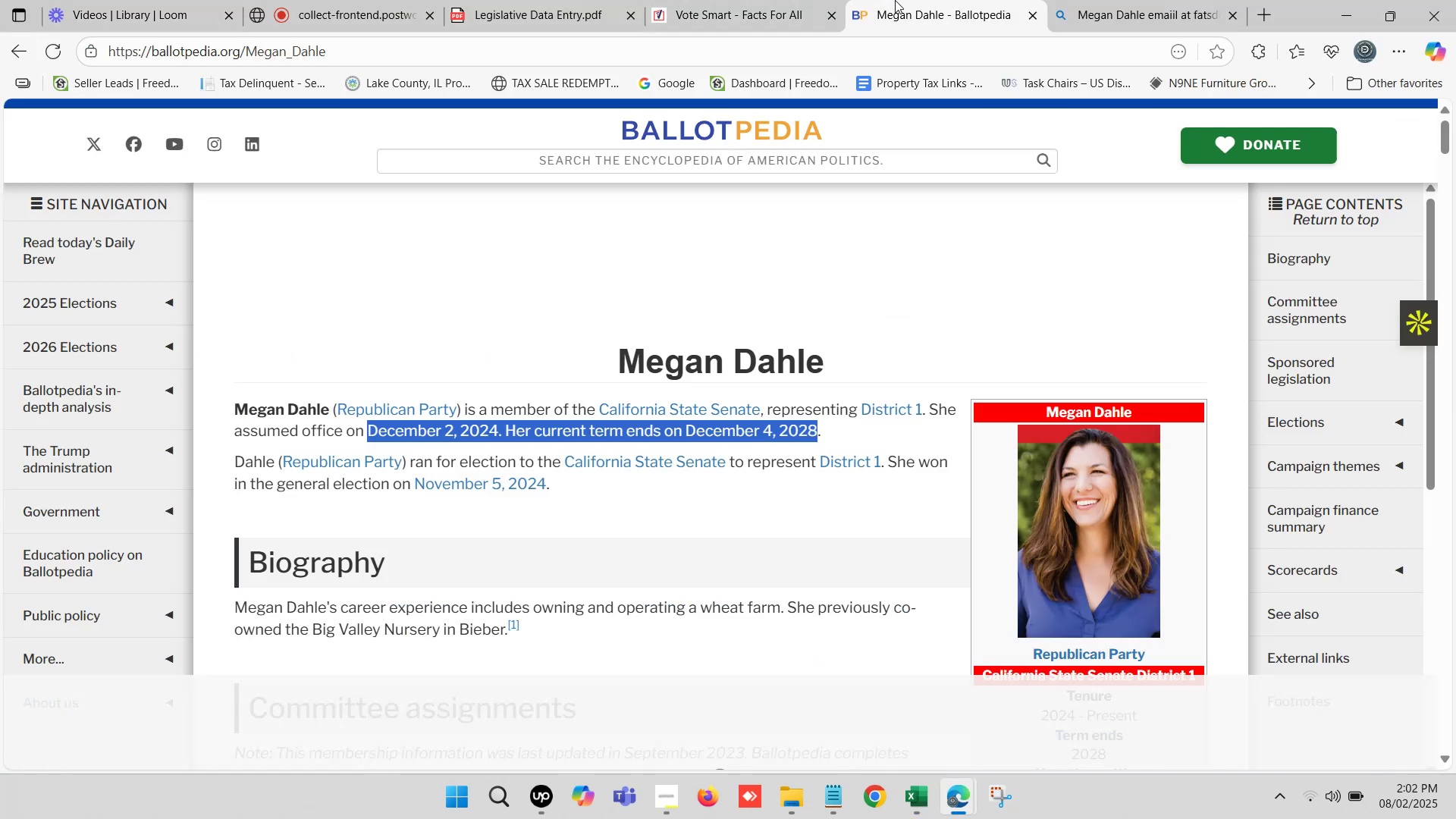 
triple_click([895, 0])
 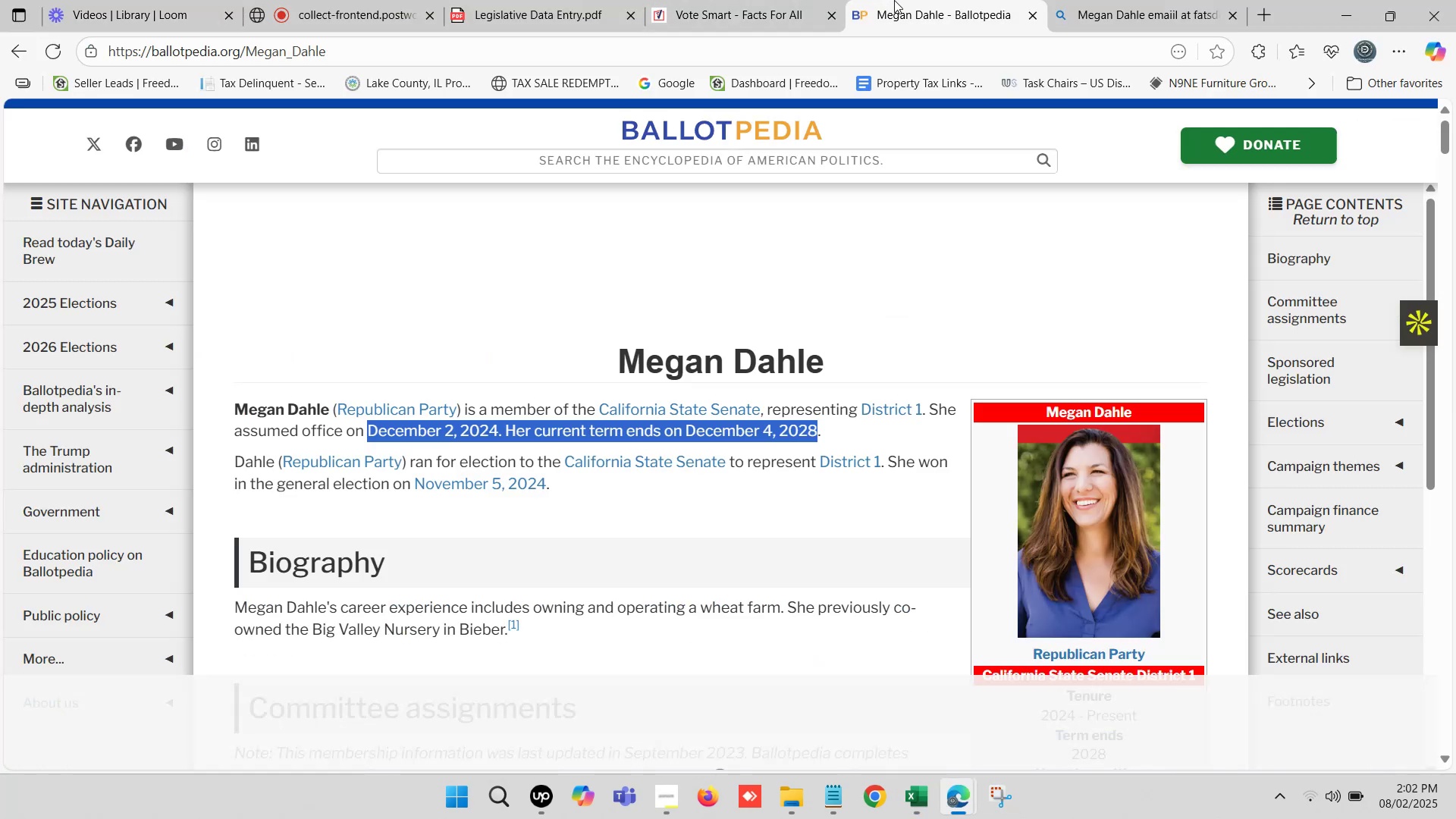 
left_click([1222, 0])
 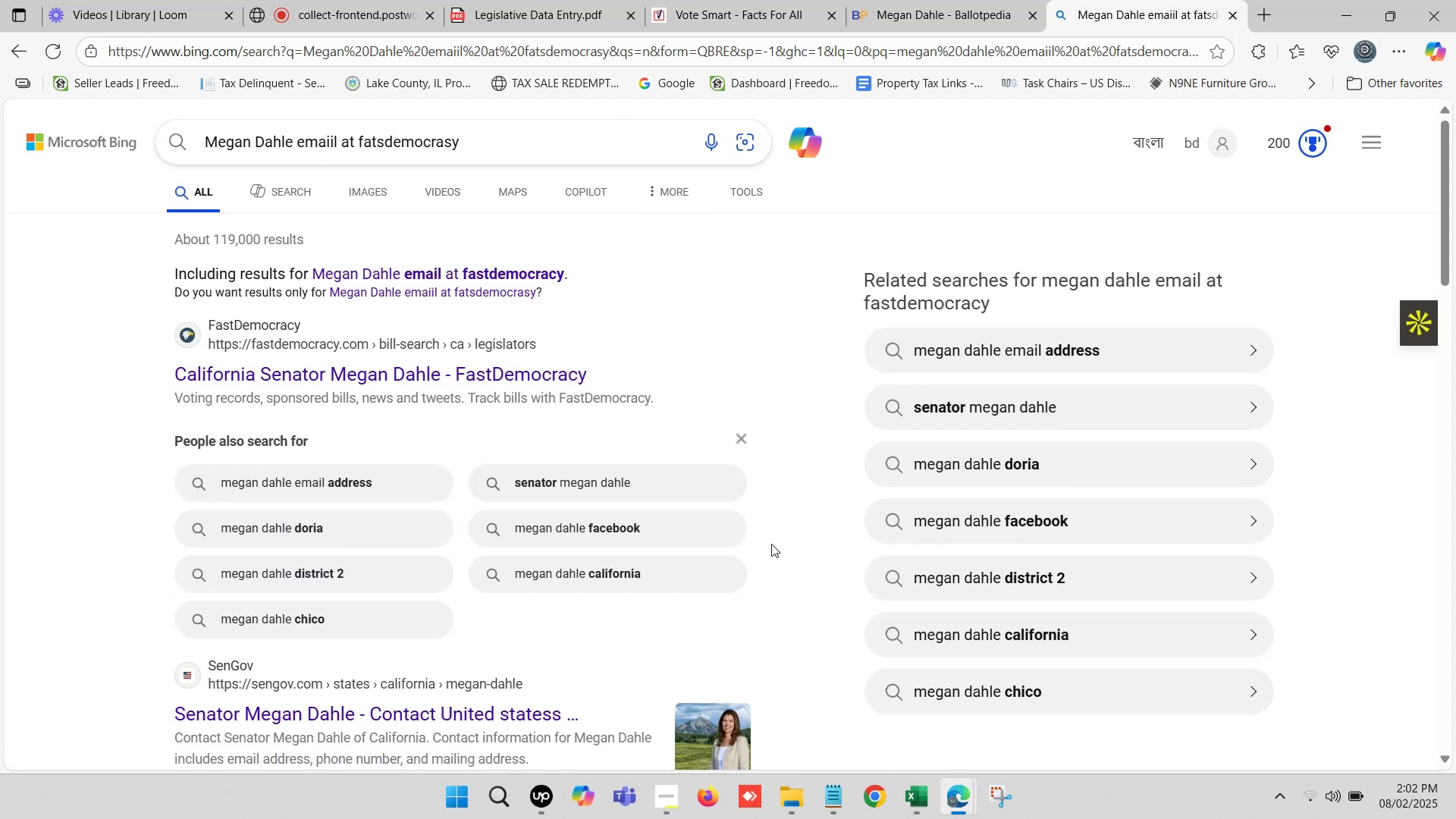 
wait(5.29)
 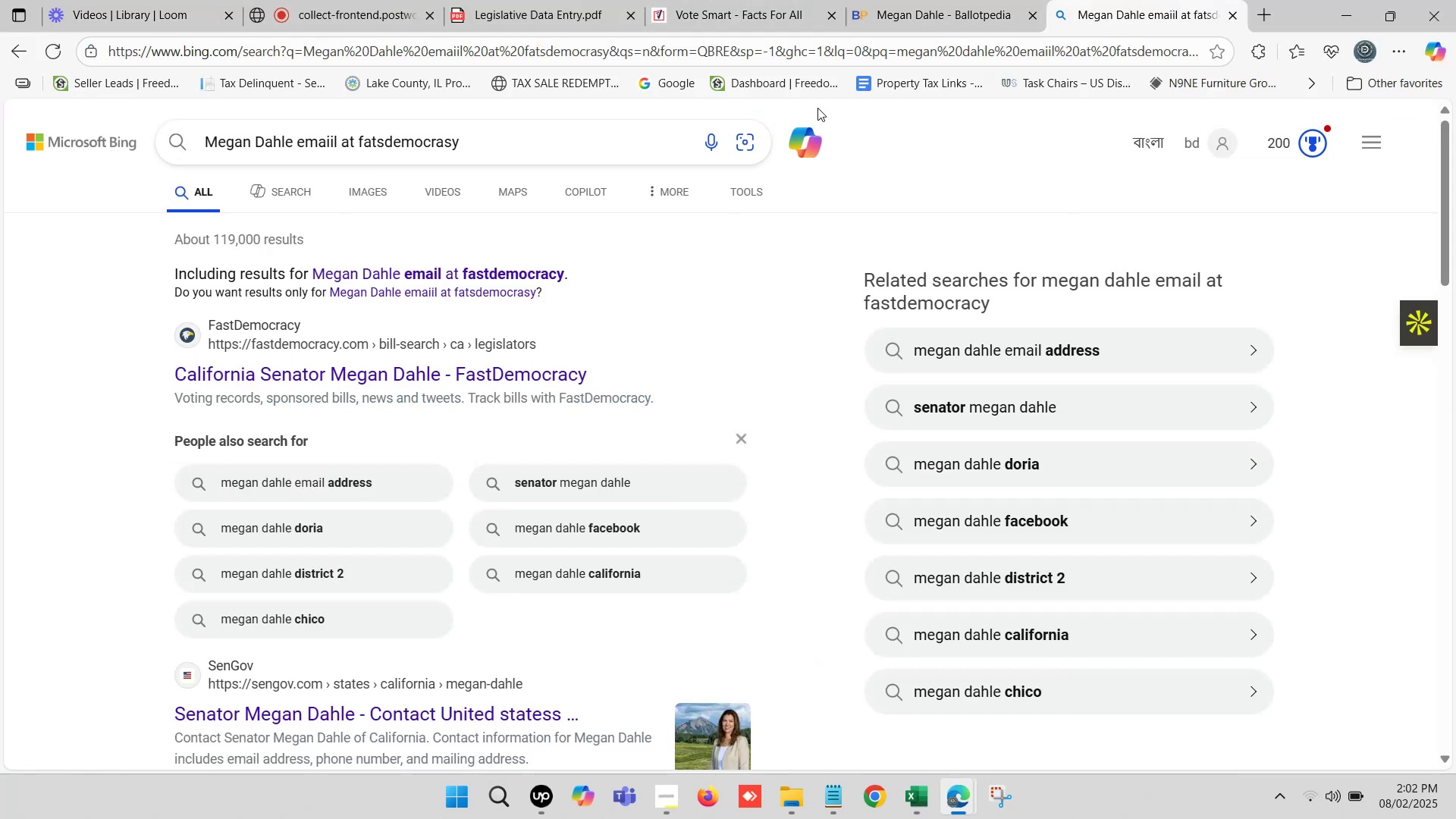 
left_click([915, 808])
 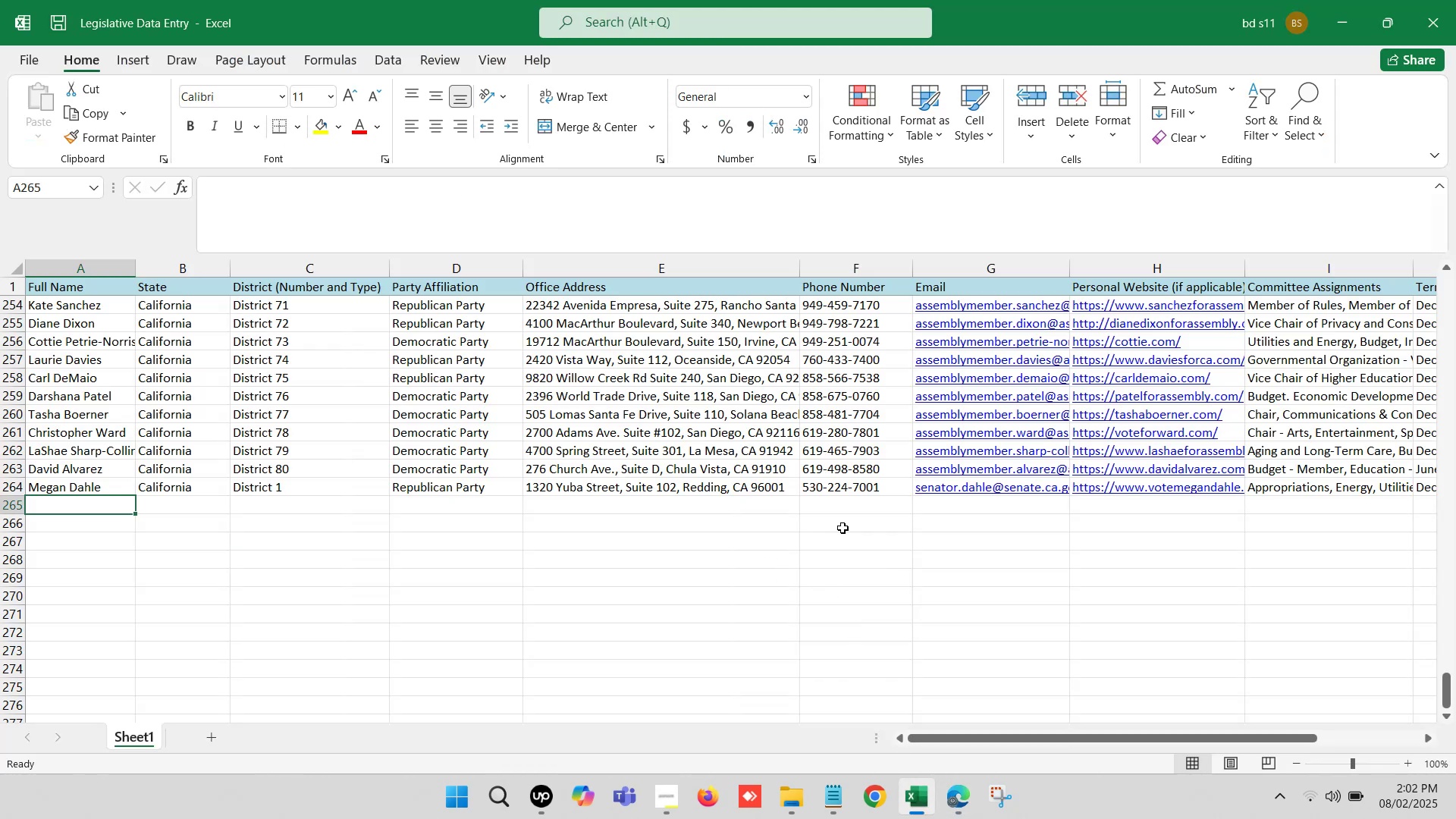 
left_click([876, 510])
 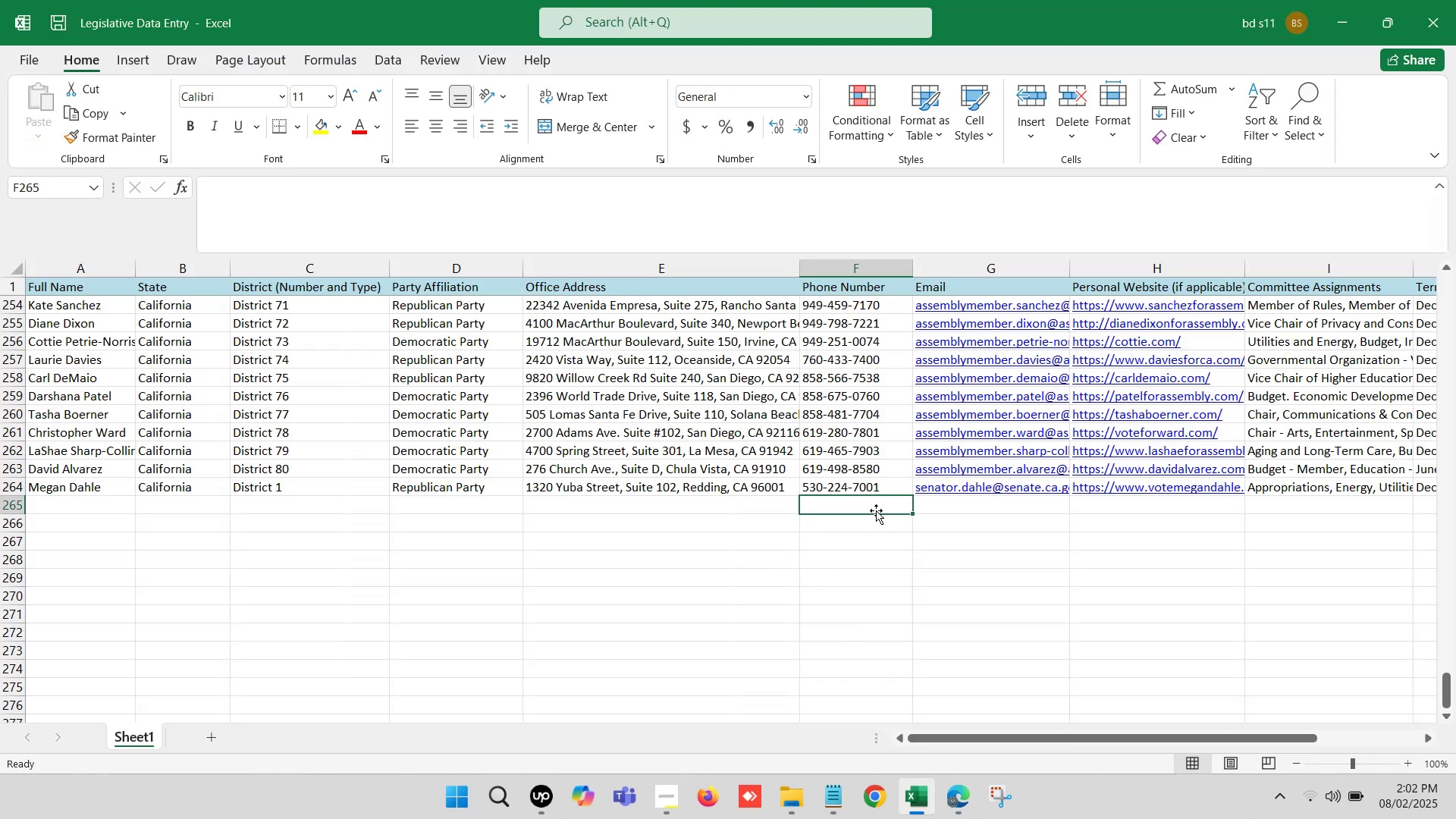 
key(ArrowRight)
 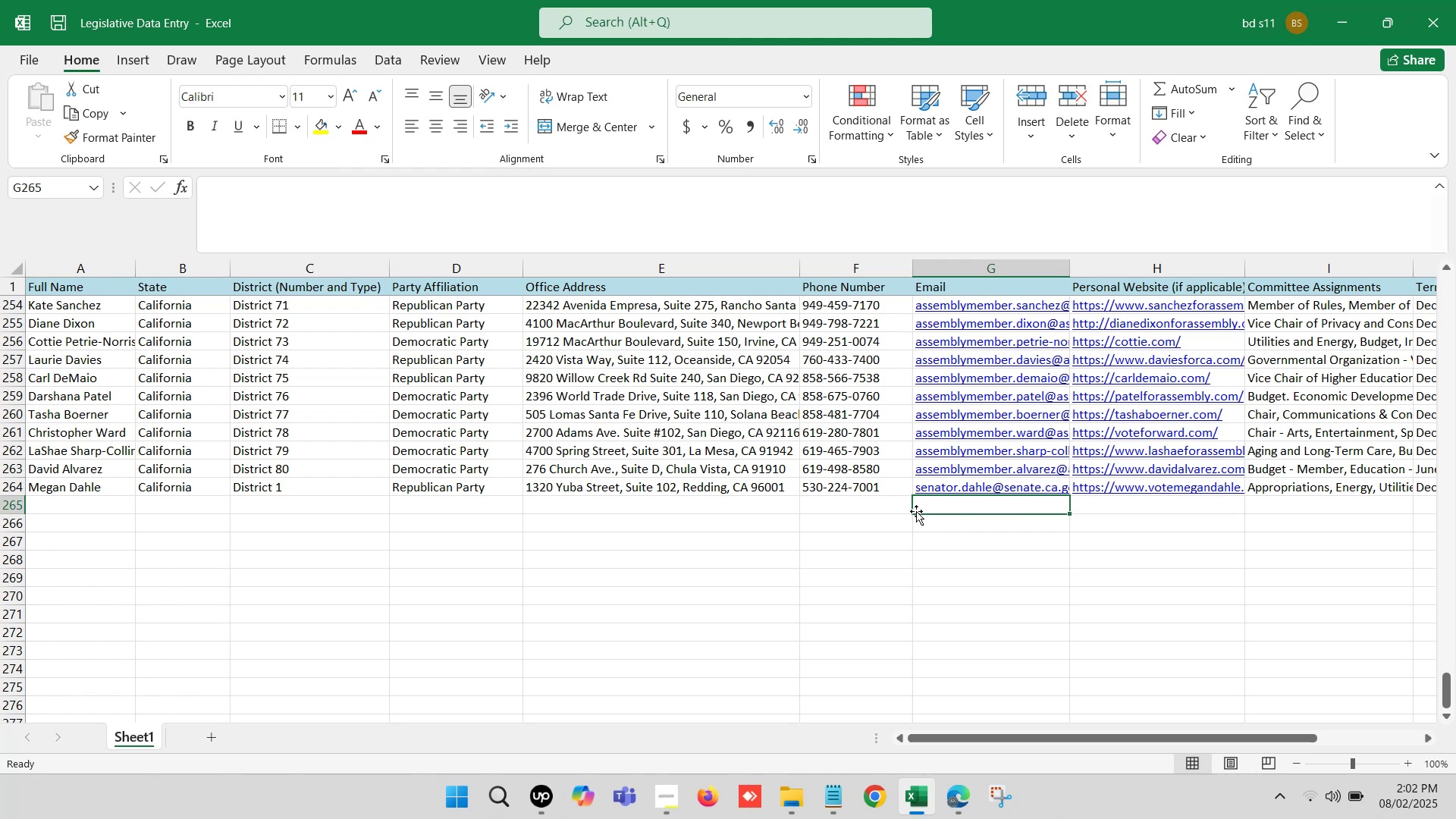 
wait(15.46)
 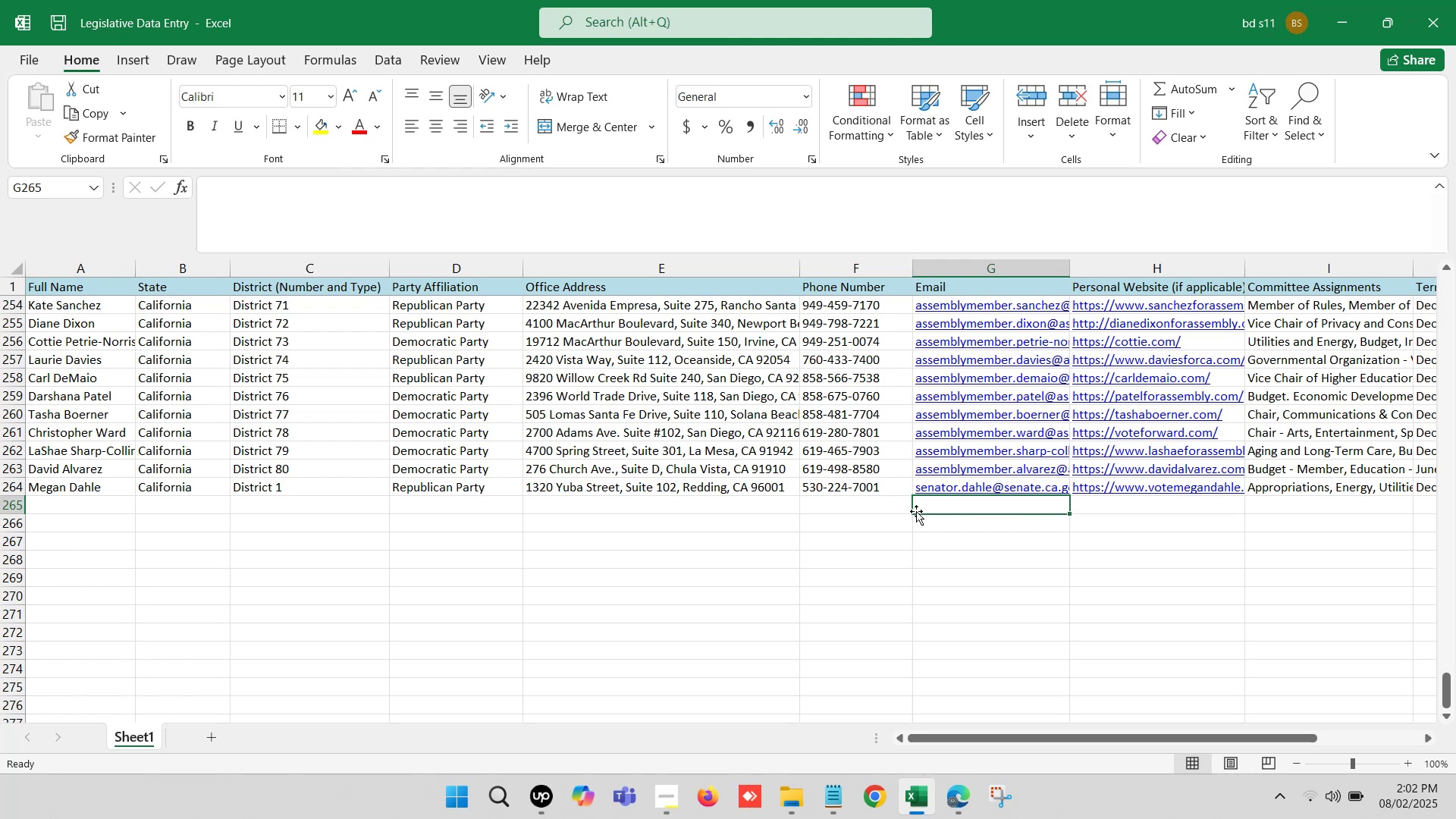 
left_click([1031, 467])
 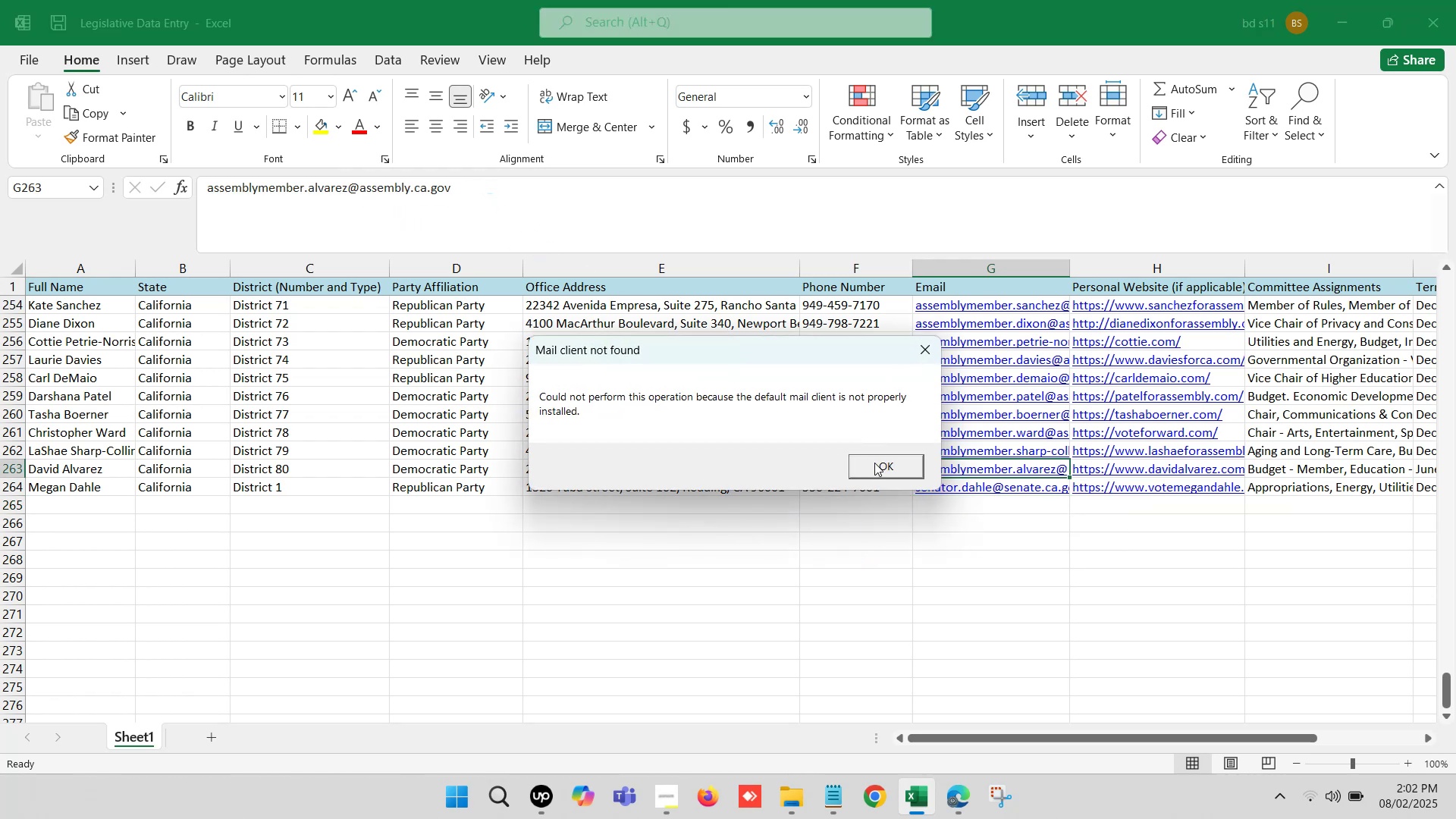 
wait(5.88)
 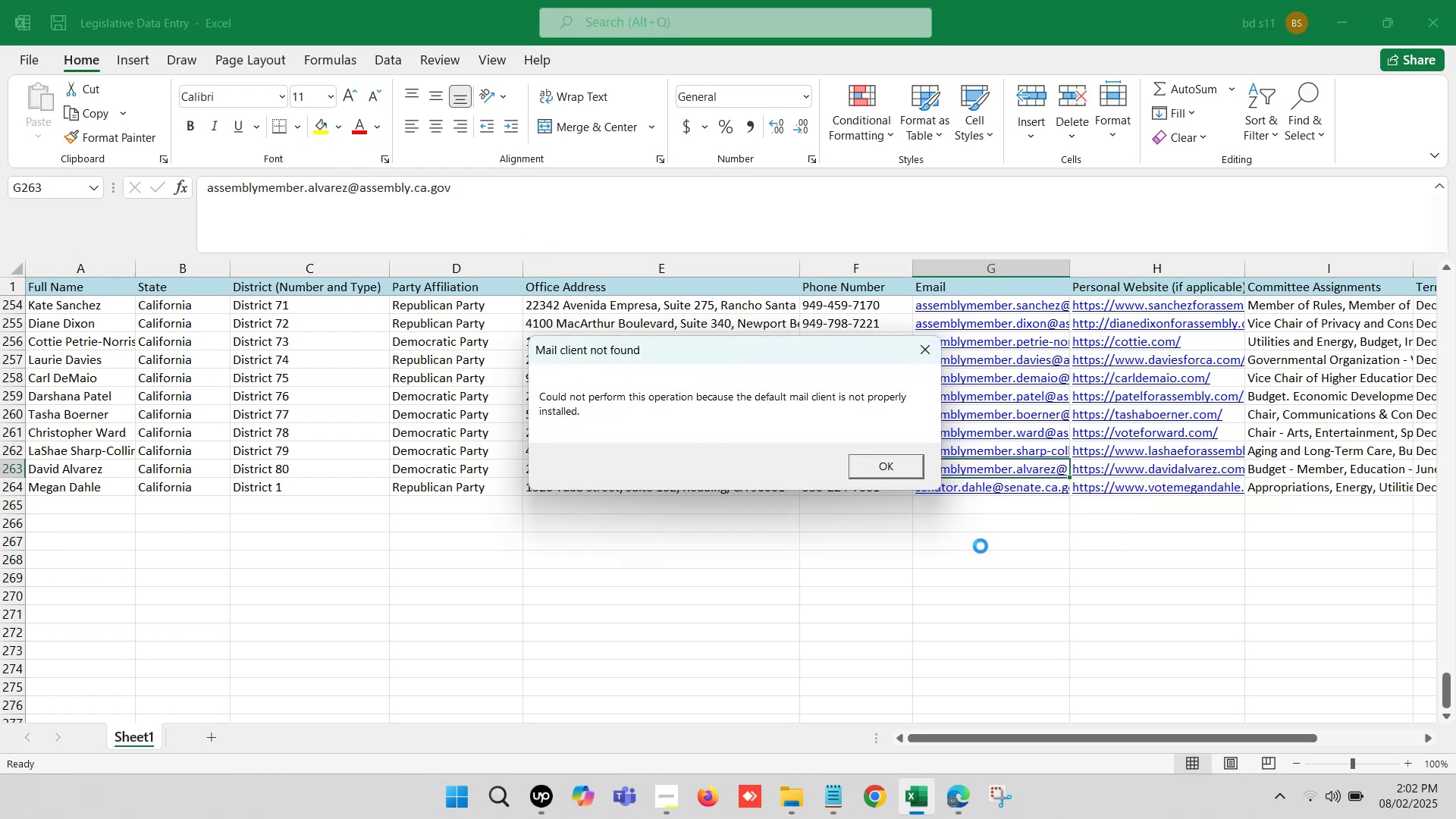 
left_click([474, 187])
 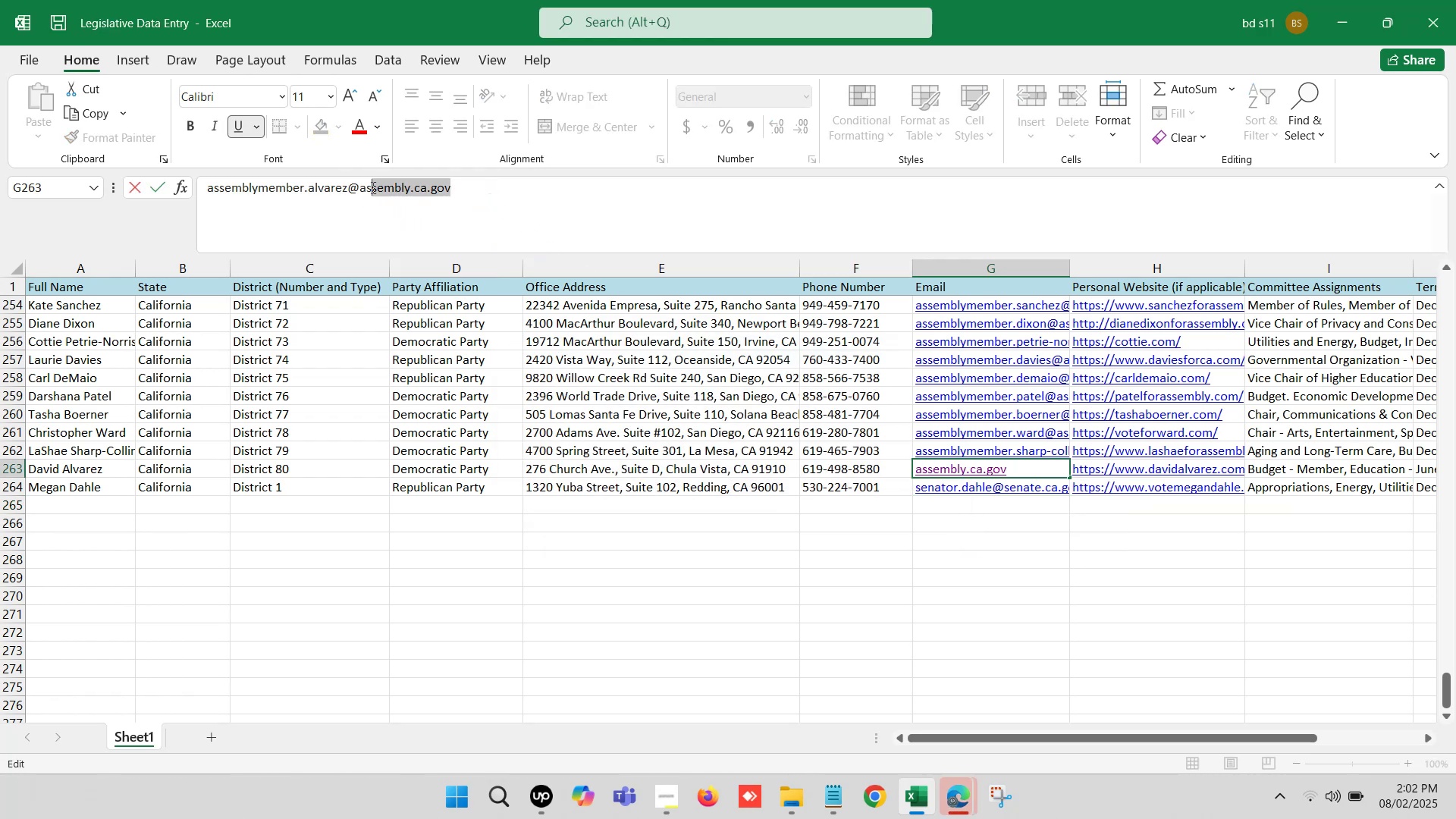 
key(Control+C)
 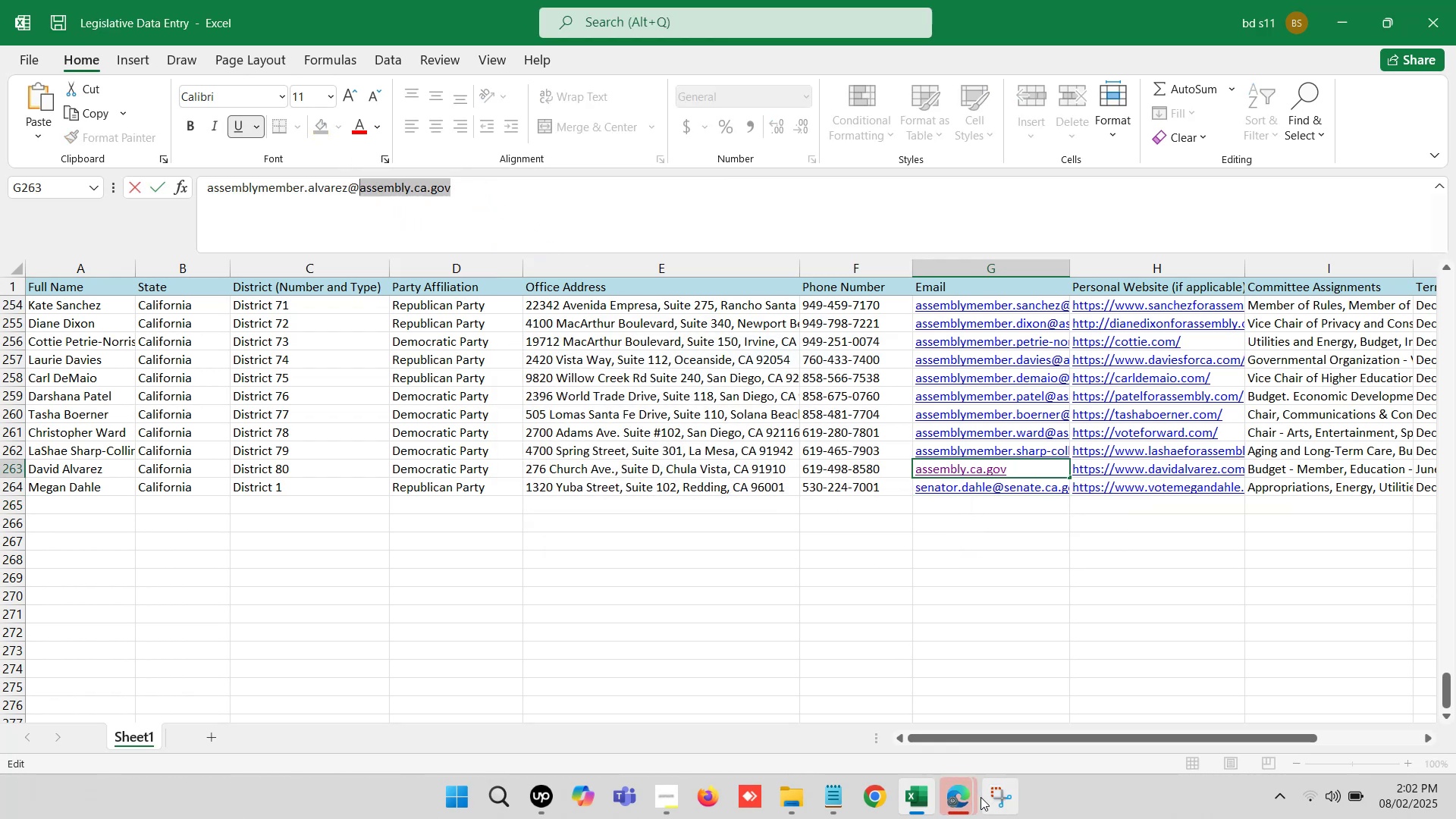 
left_click([963, 796])
 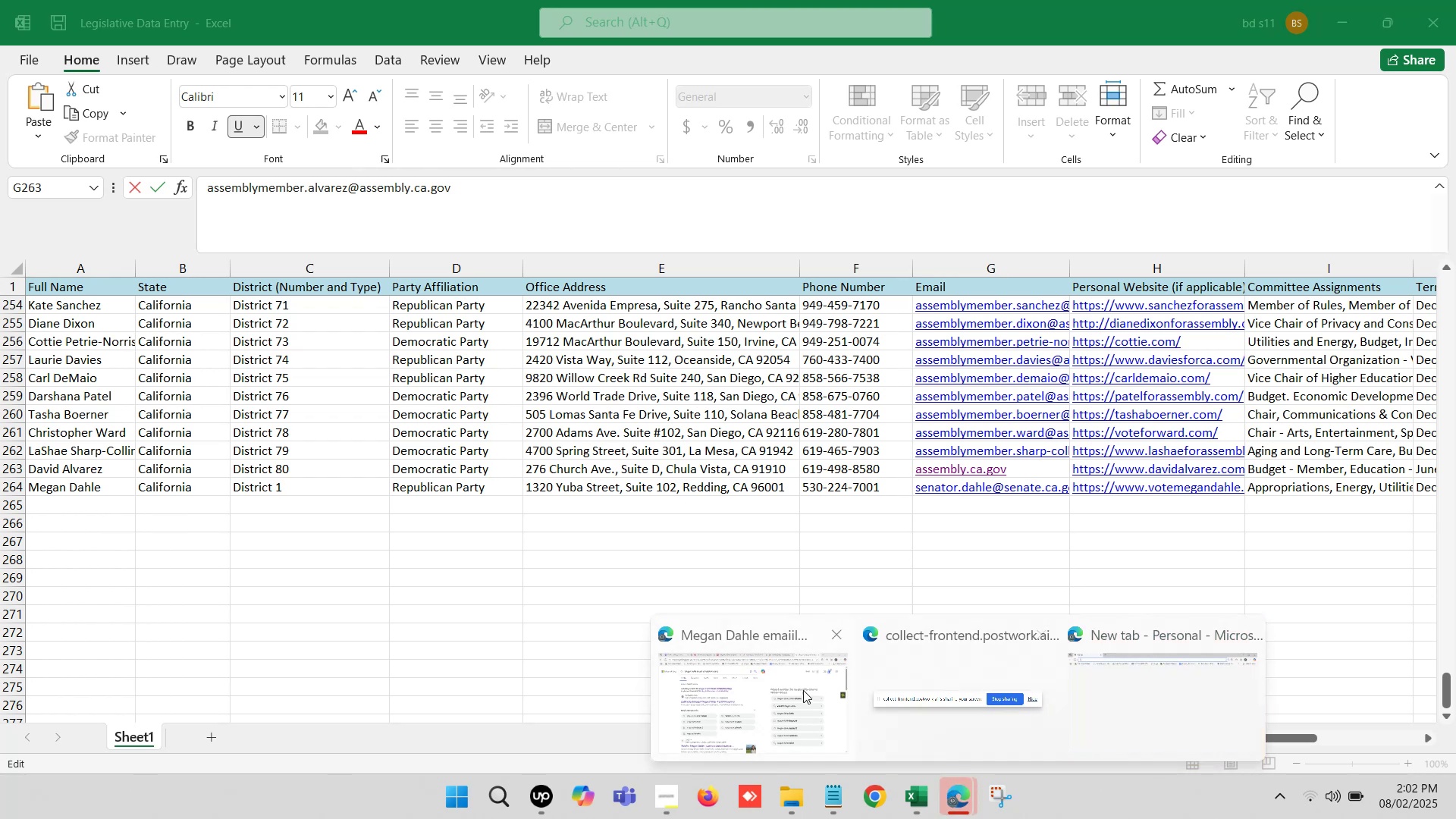 
left_click([777, 687])
 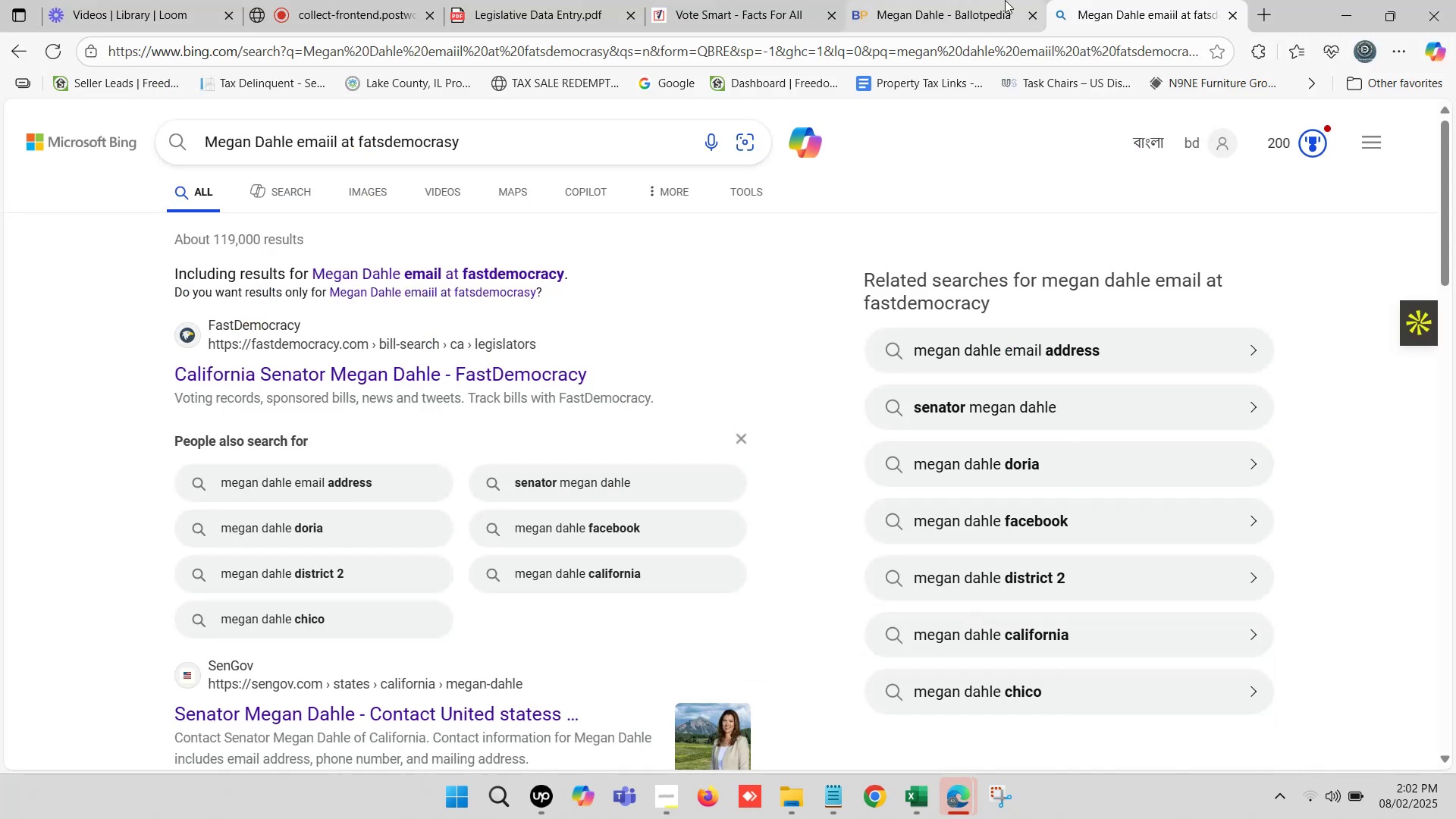 
left_click([983, 0])
 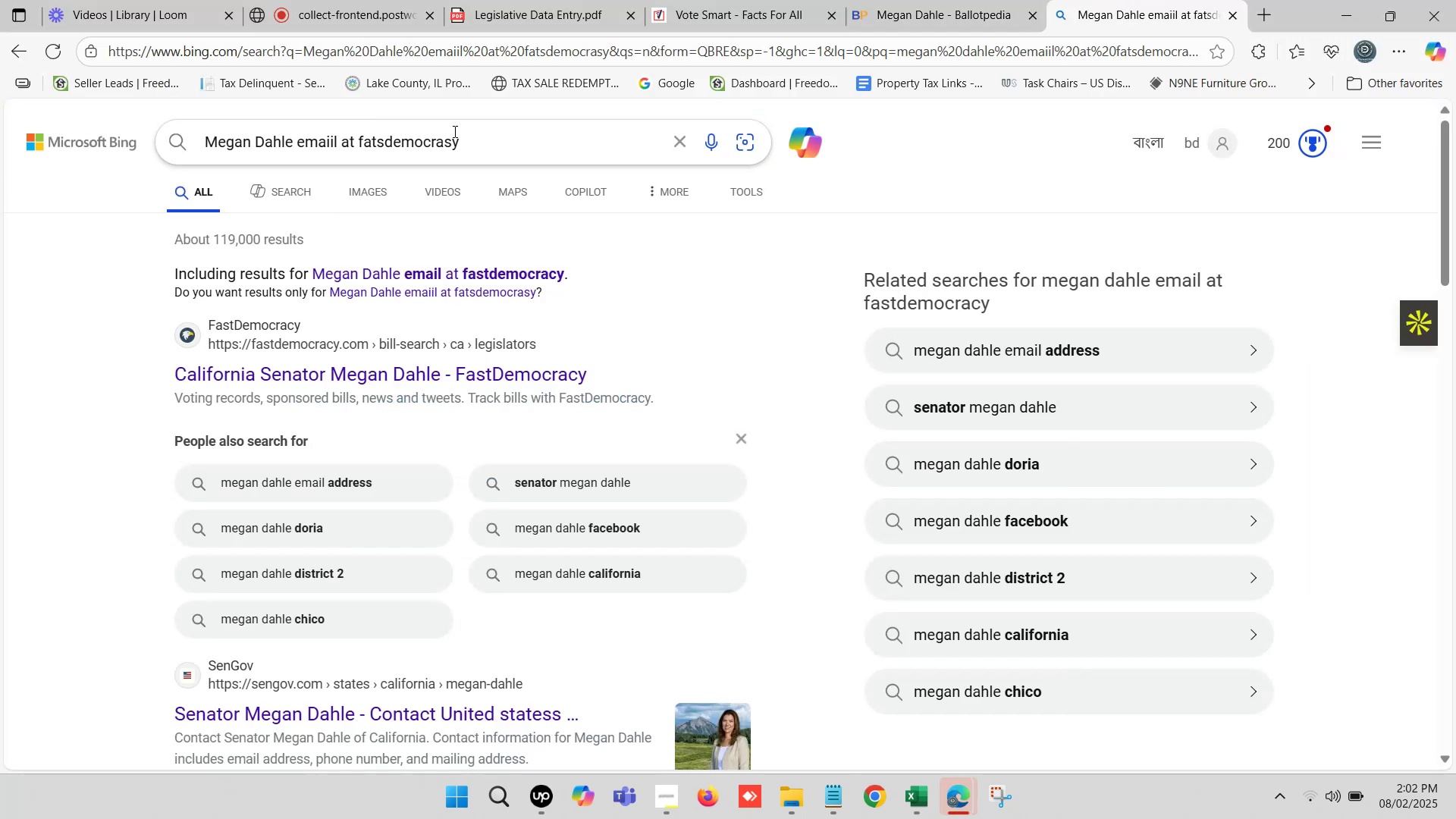 
key(Control+V)
 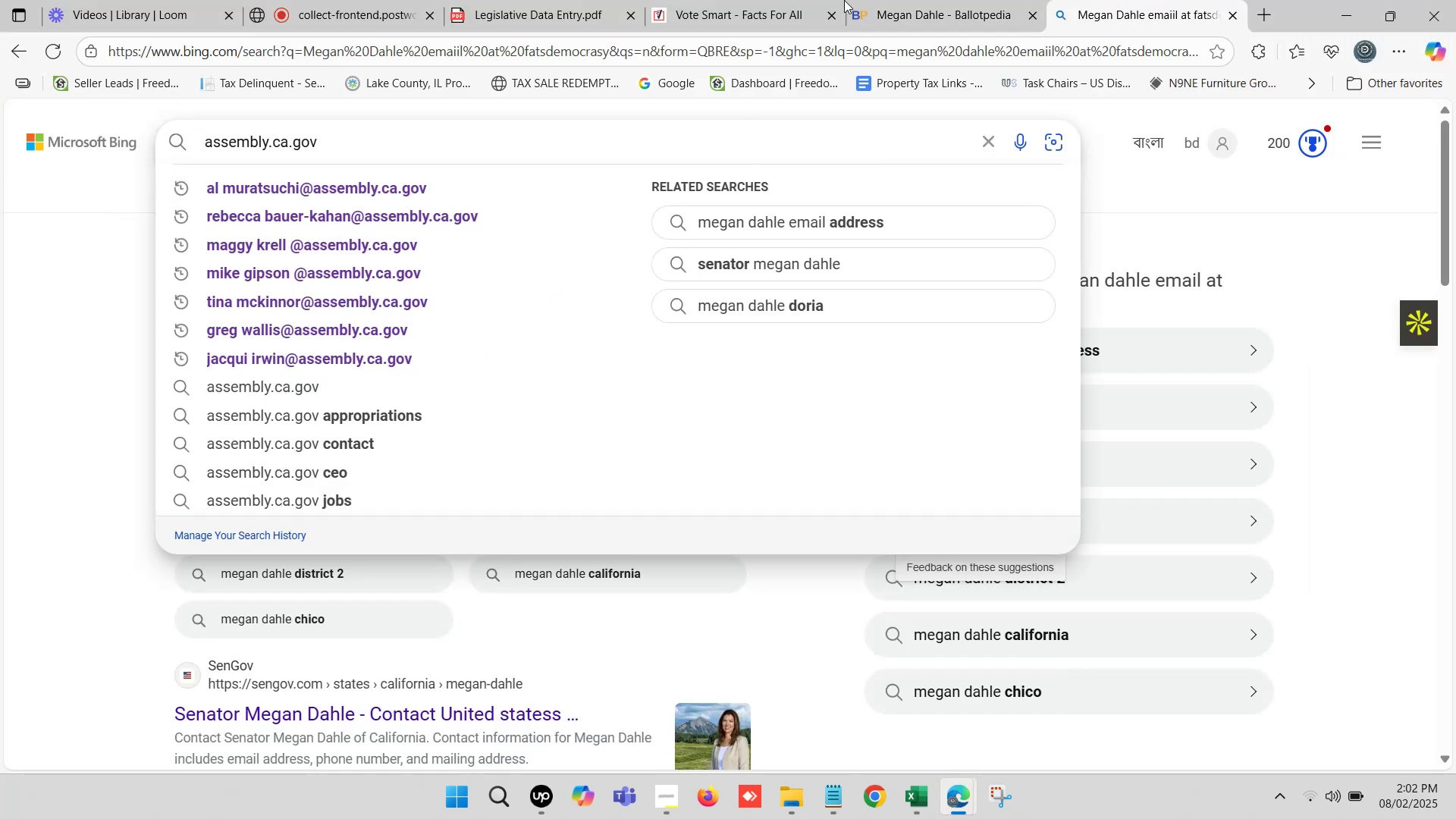 
double_click([882, 0])
 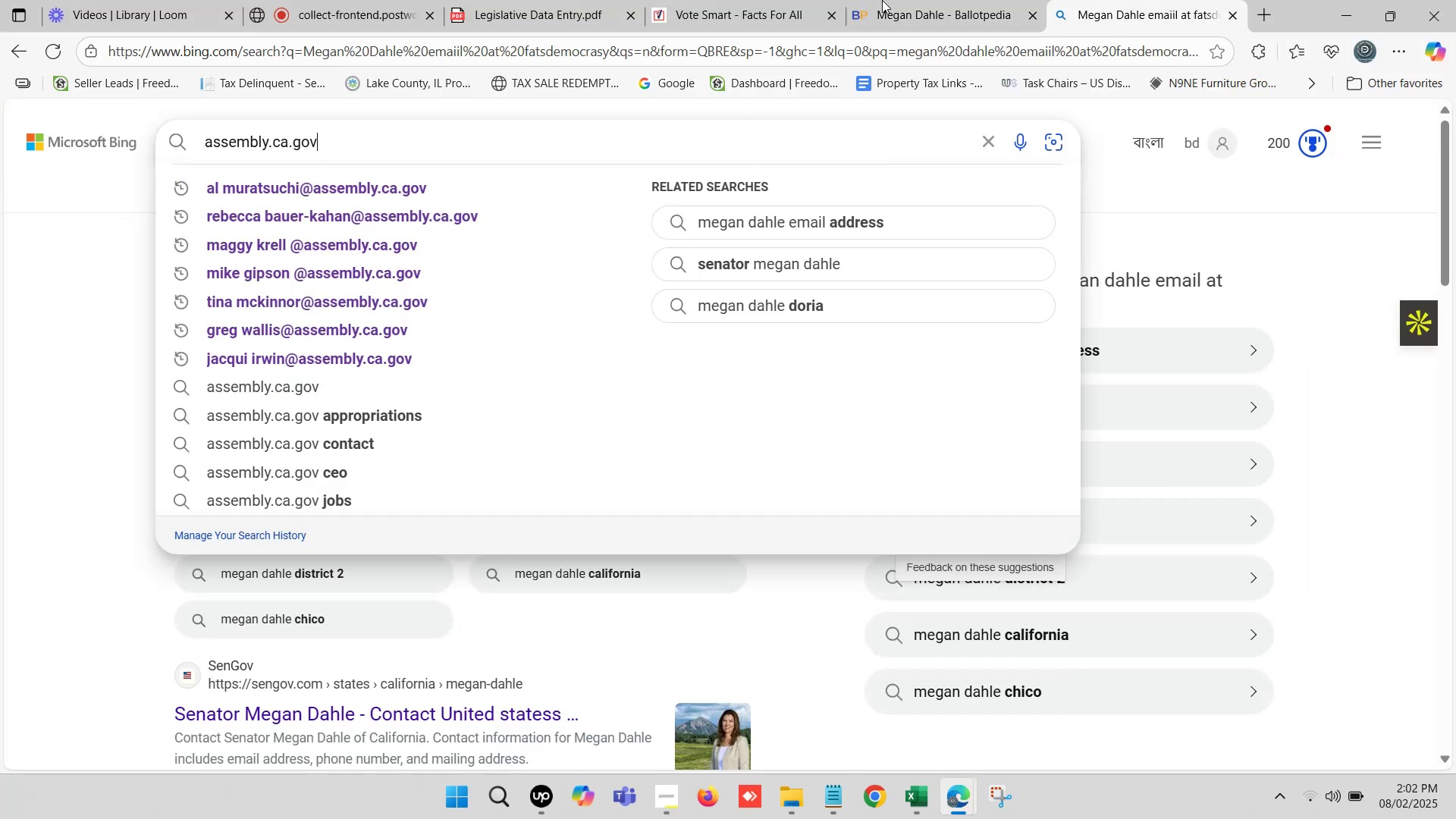 
triple_click([882, 0])
 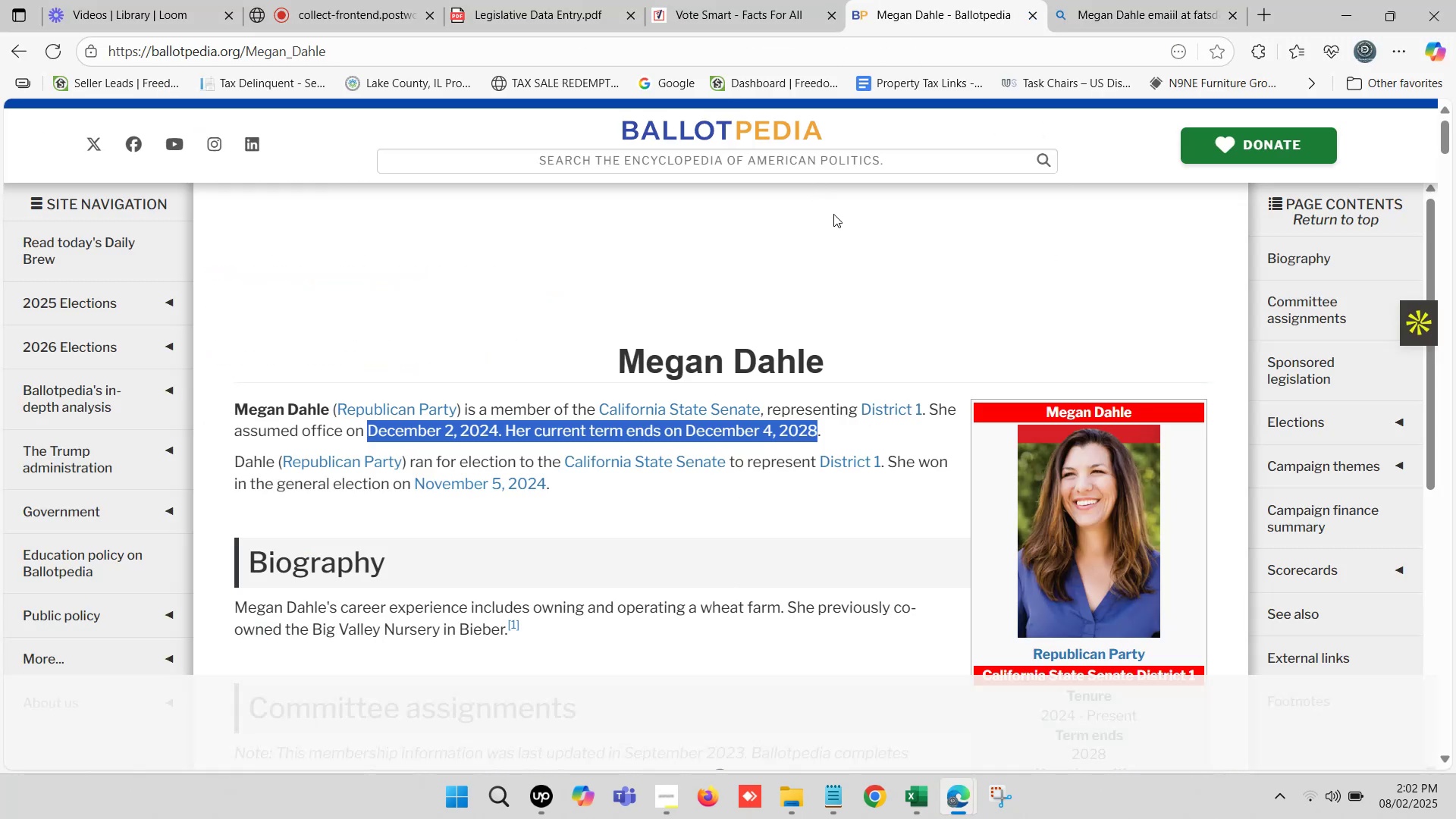 
double_click([733, 0])
 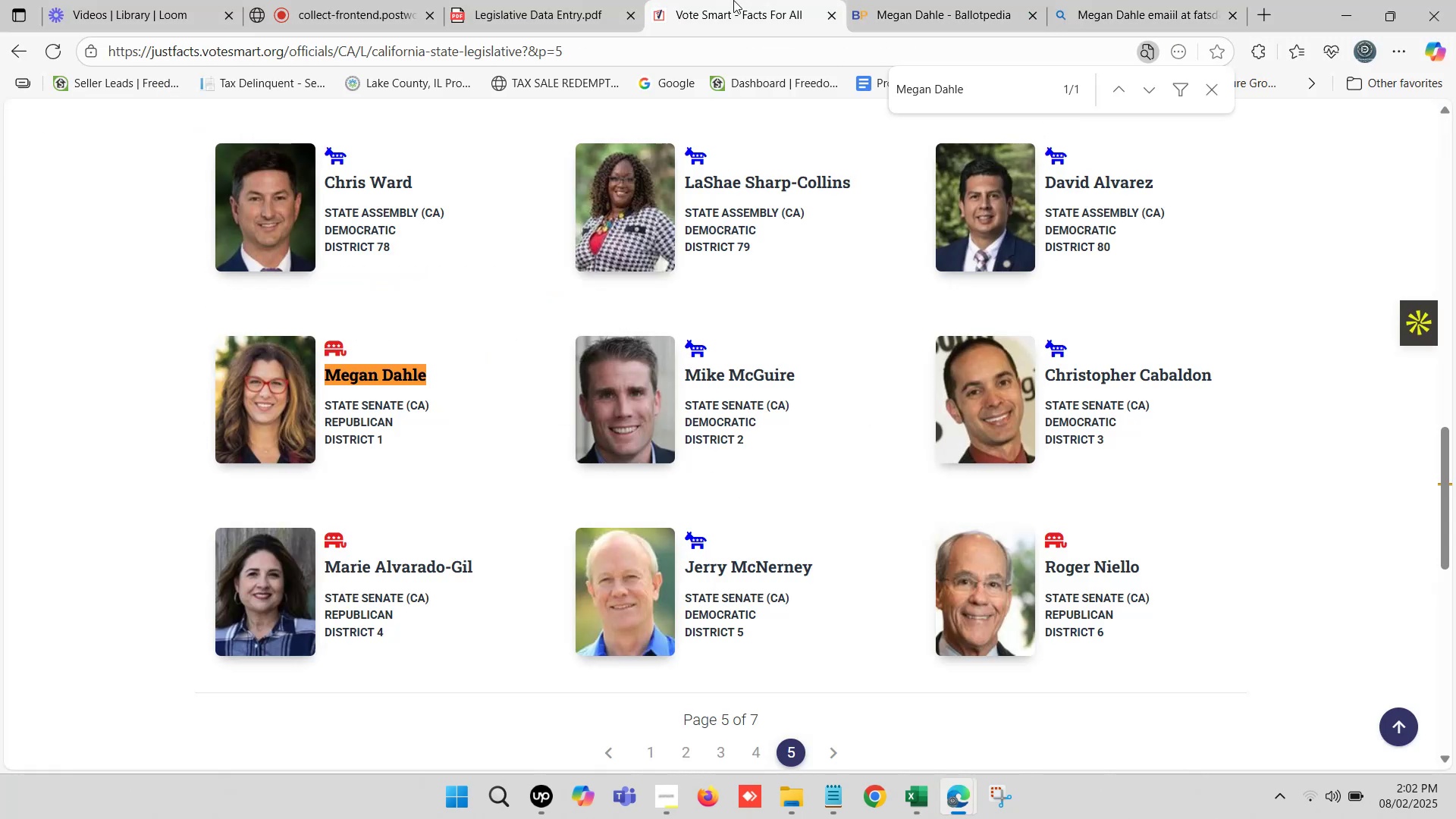 
triple_click([733, 0])
 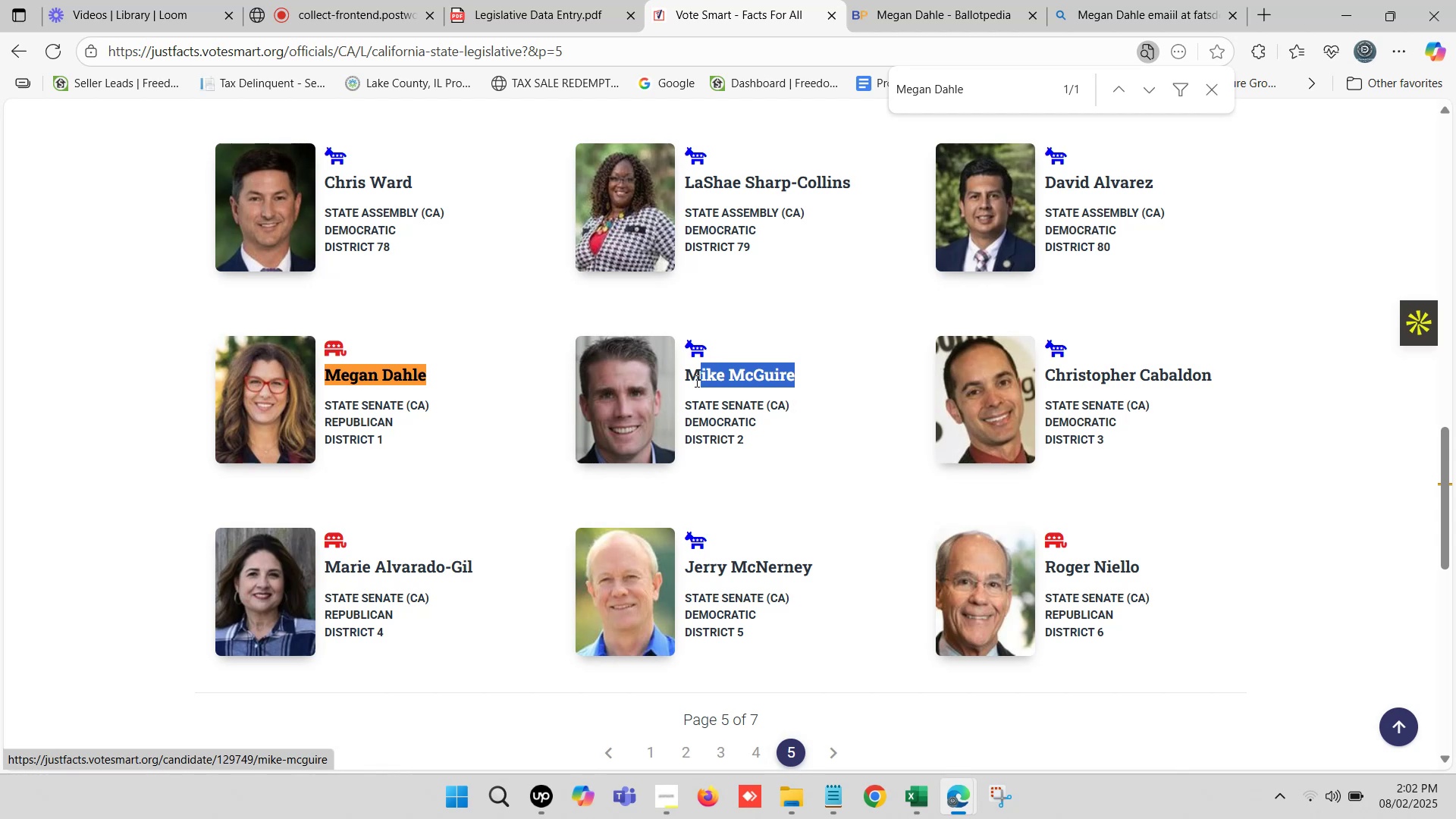 
key(Control+C)
 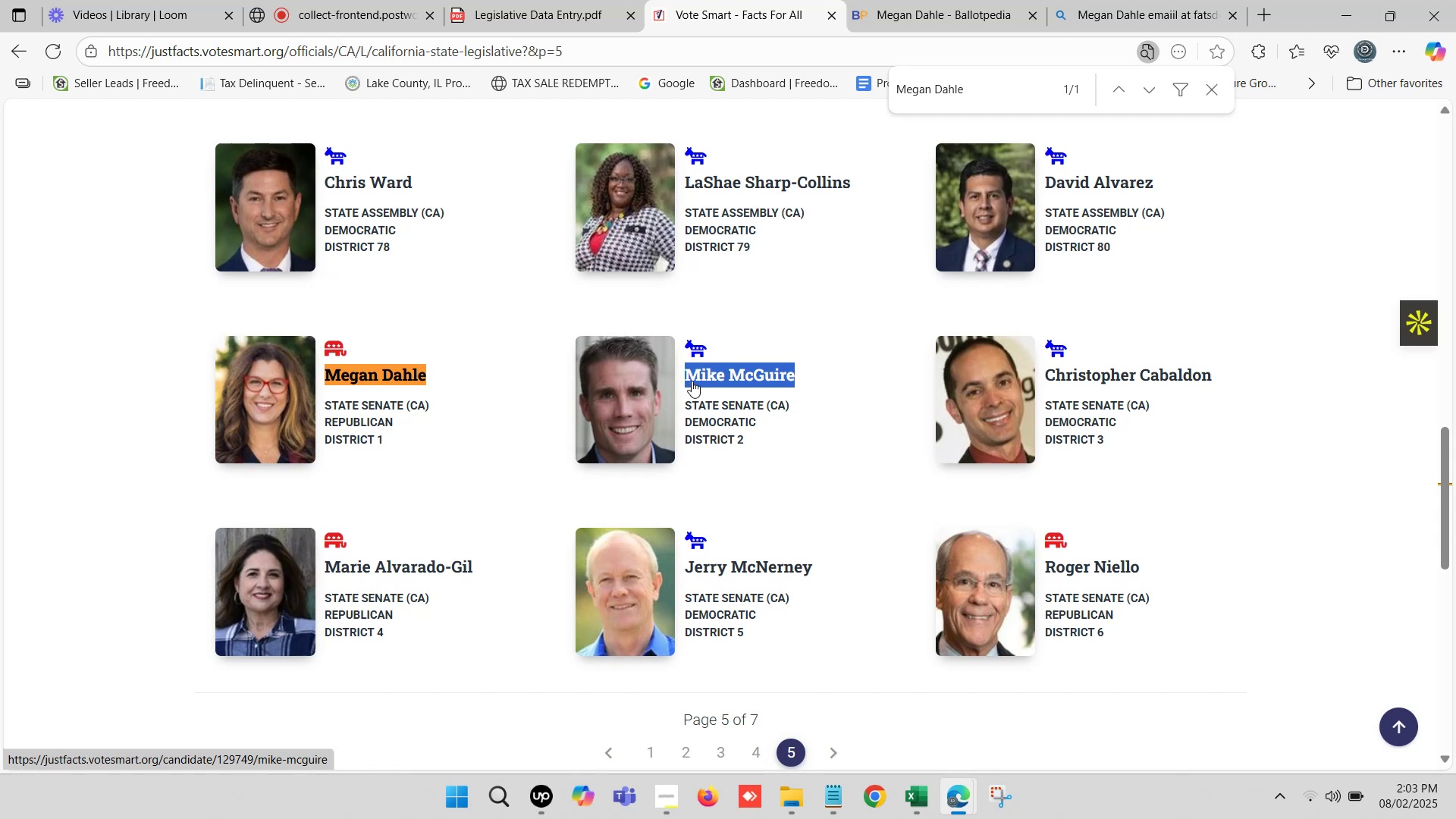 
key(Control+F)
 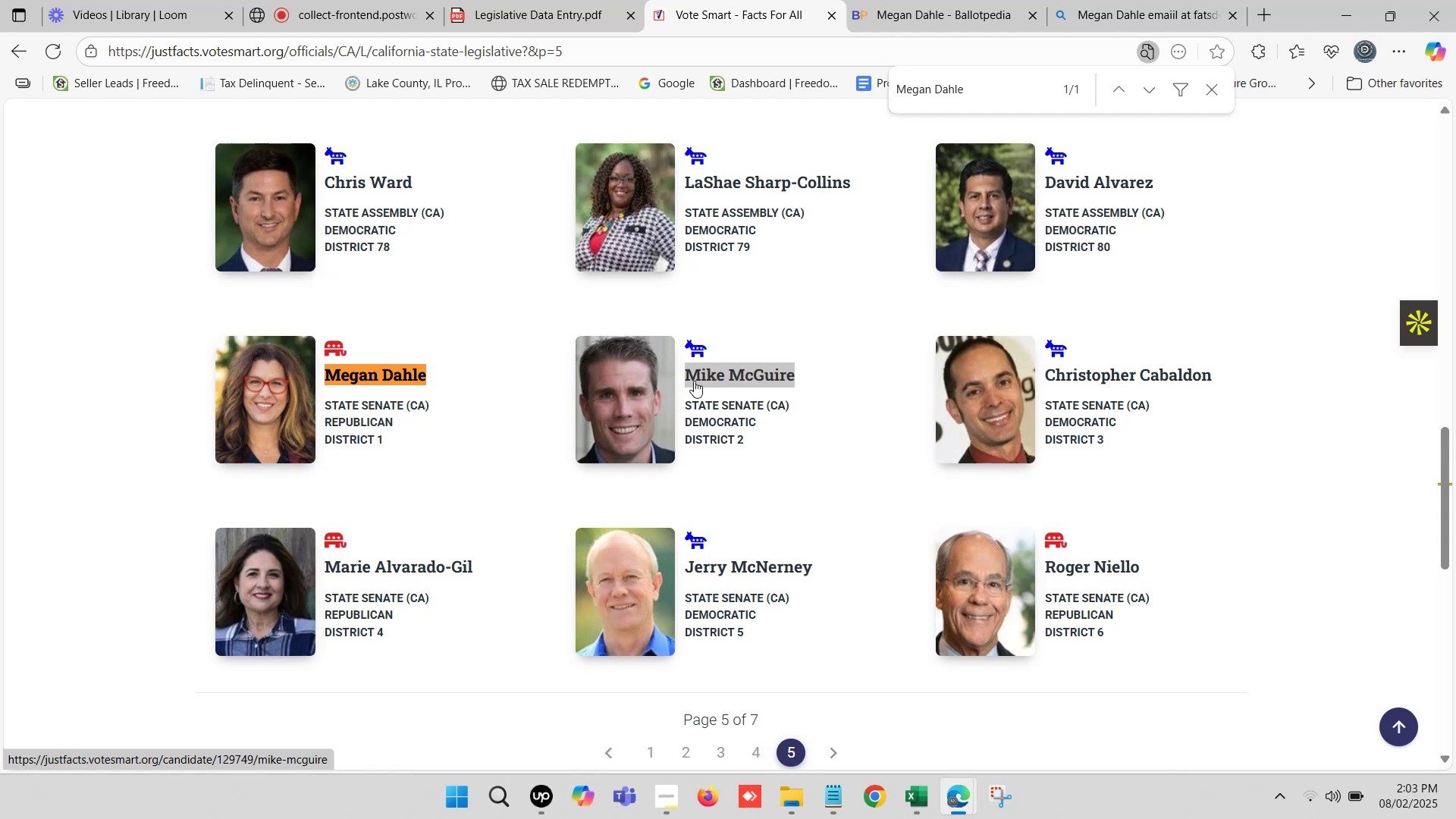 
key(Control+V)
 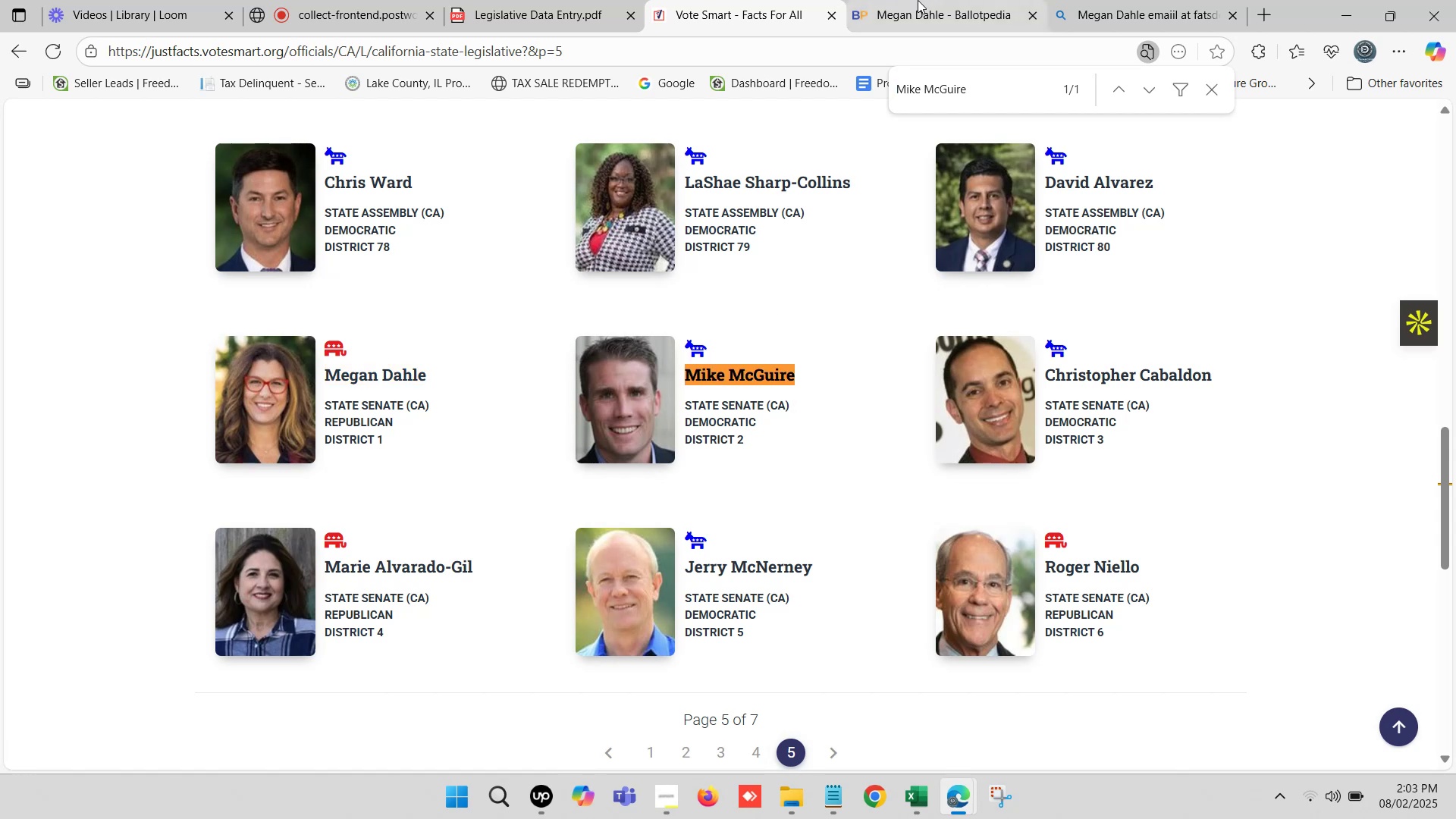 
double_click([918, 0])
 